 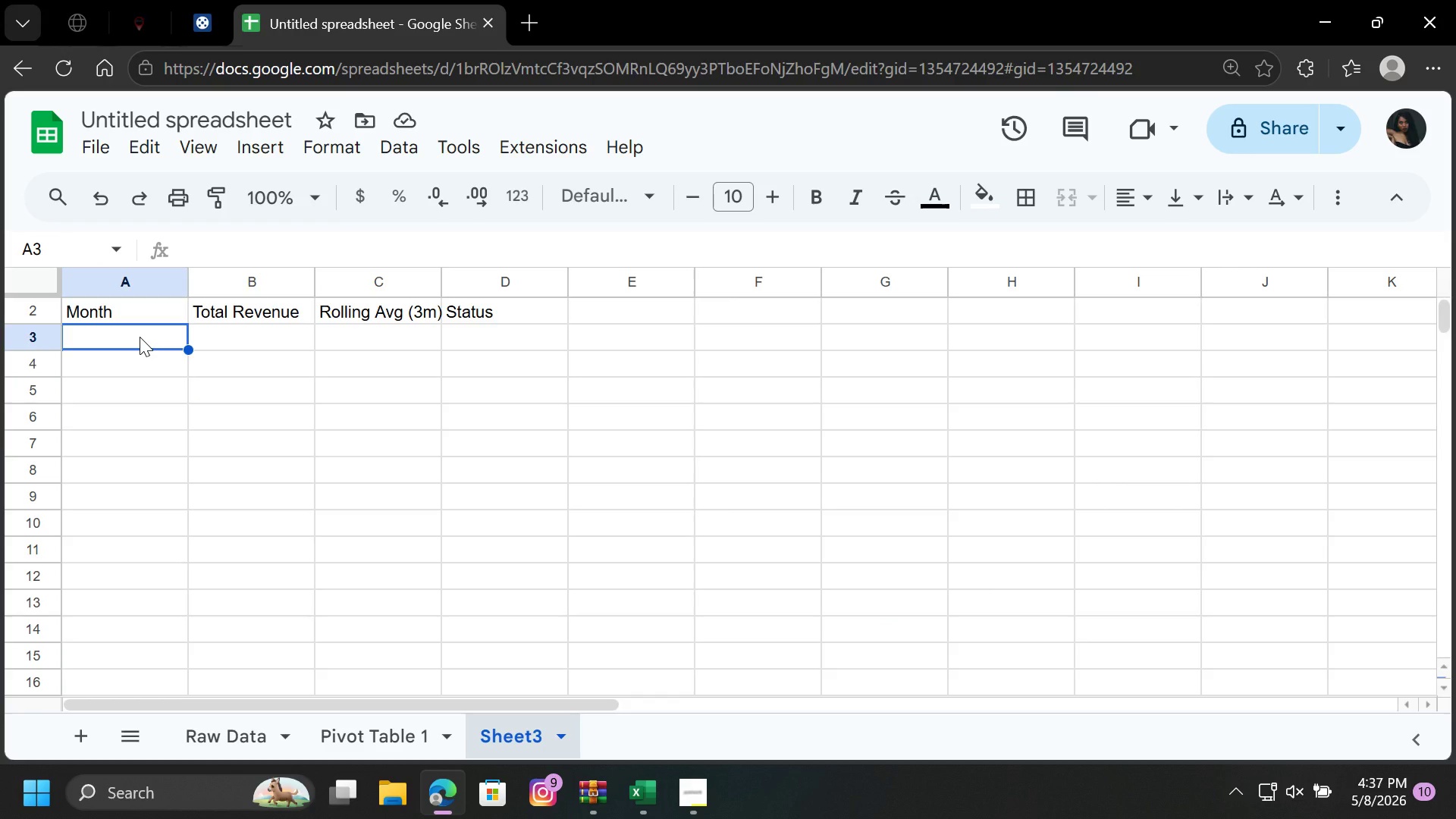 
left_click_drag(start_coordinate=[206, 729], to_coordinate=[202, 730])
 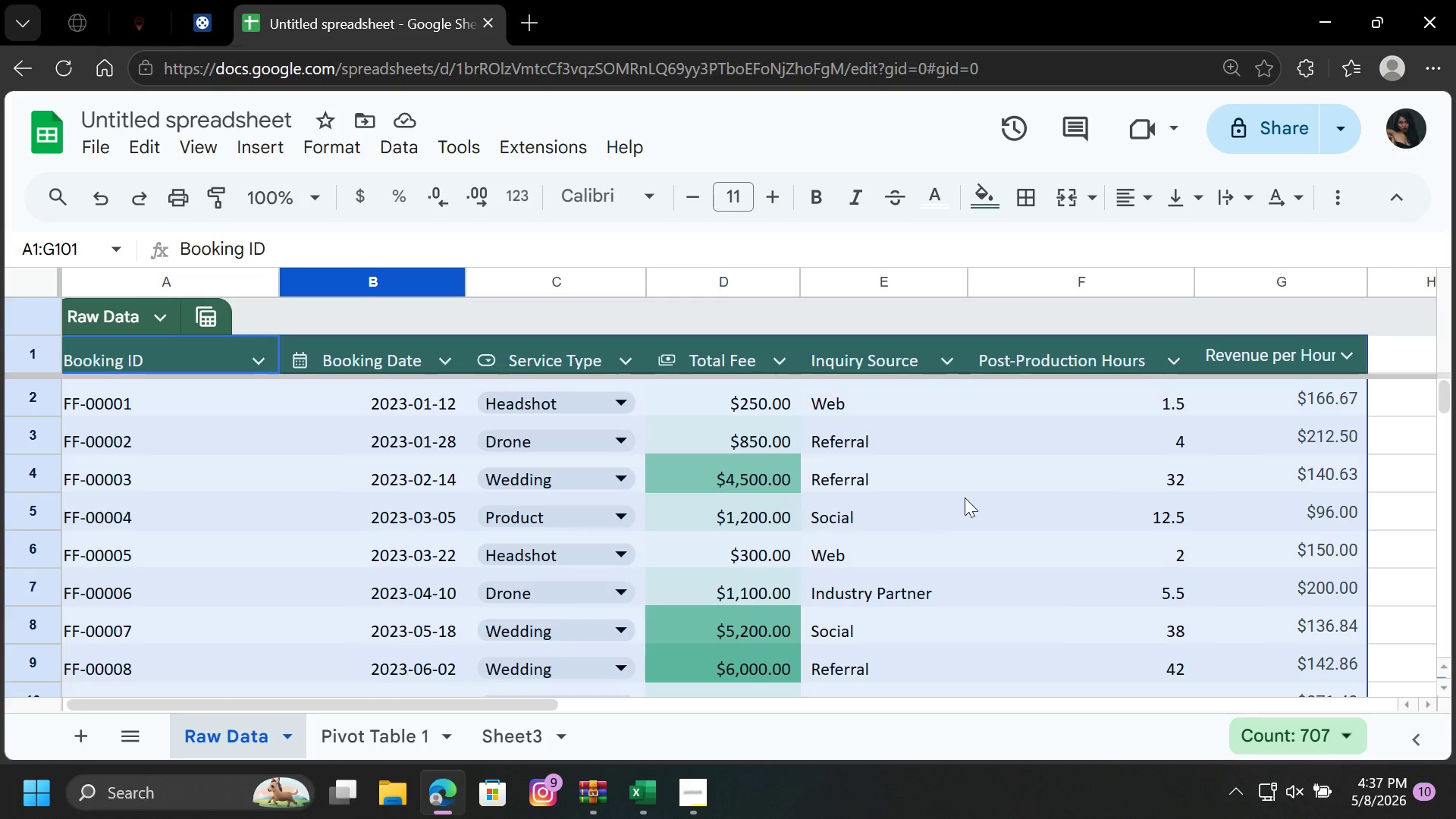 
left_click([965, 497])
 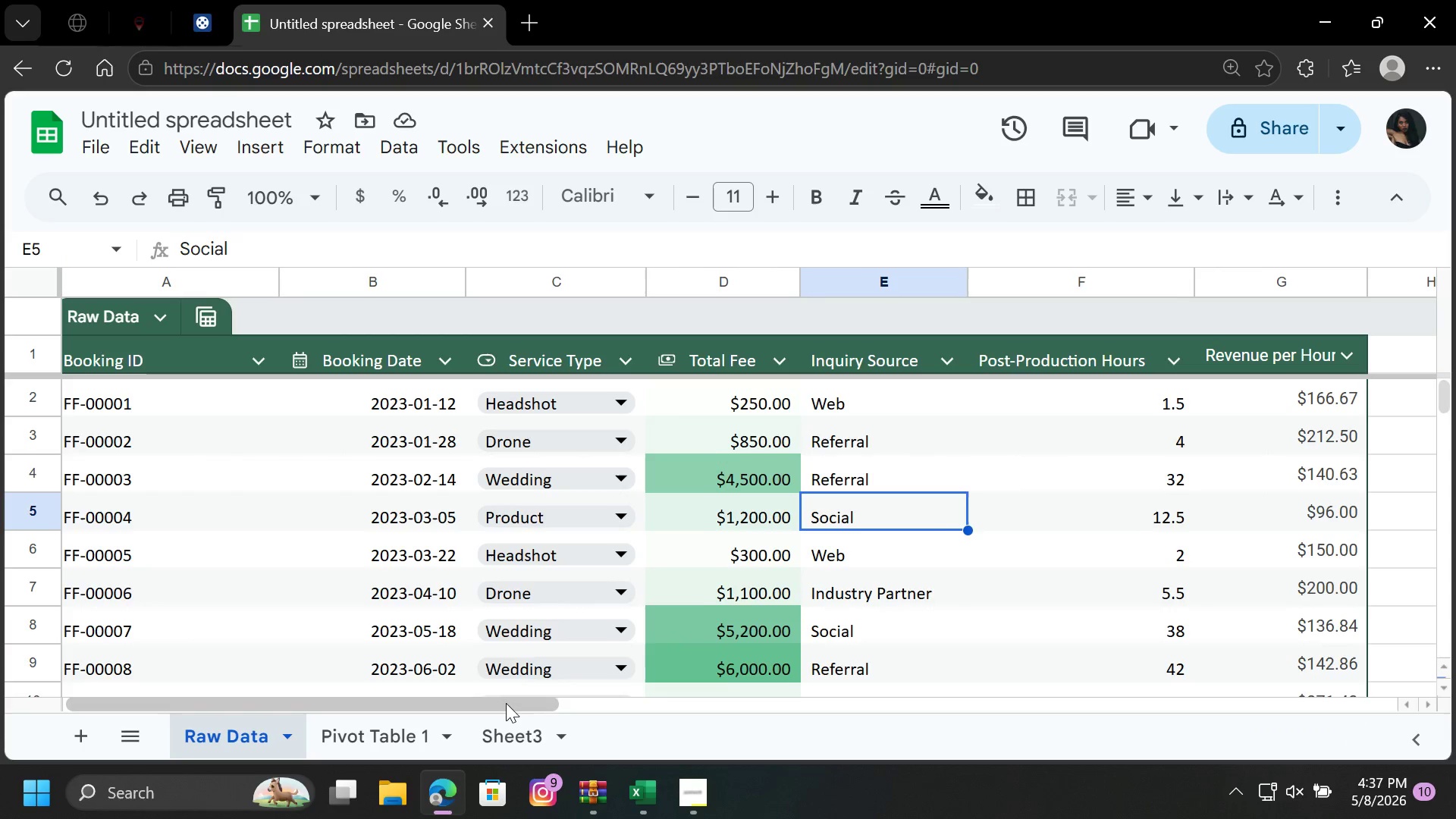 
left_click_drag(start_coordinate=[506, 703], to_coordinate=[498, 704])
 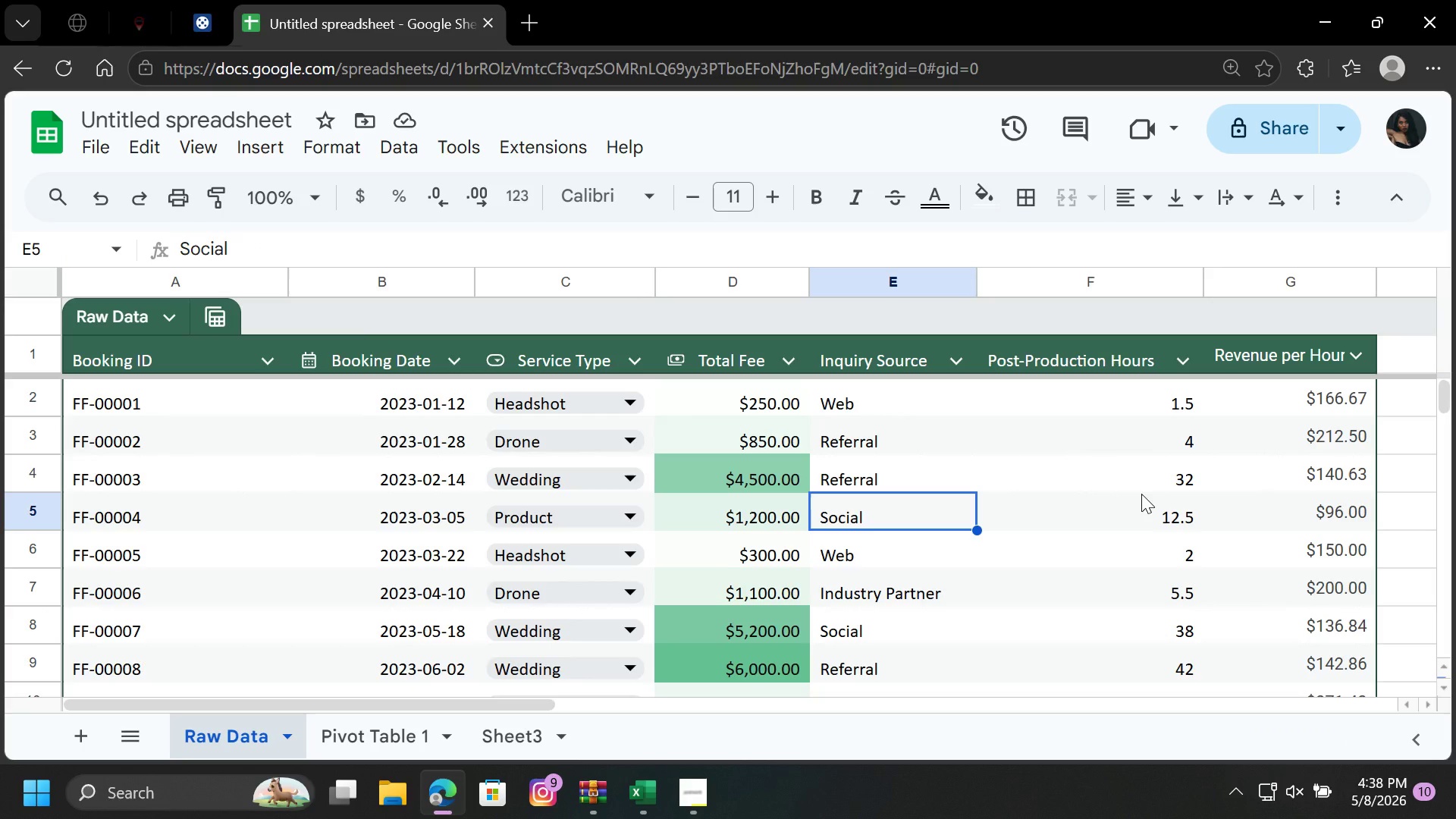 
wait(22.41)
 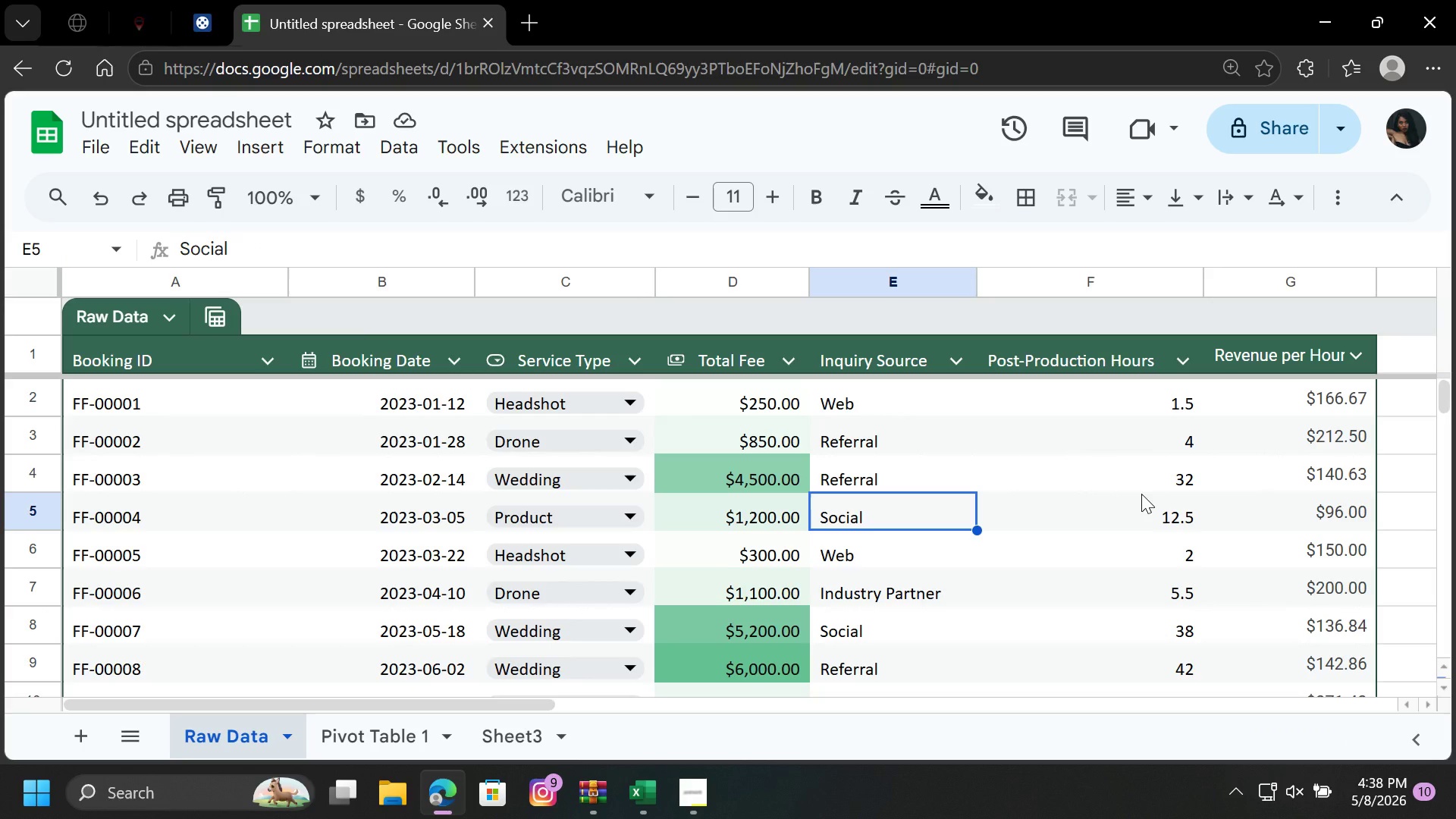 
left_click([362, 723])
 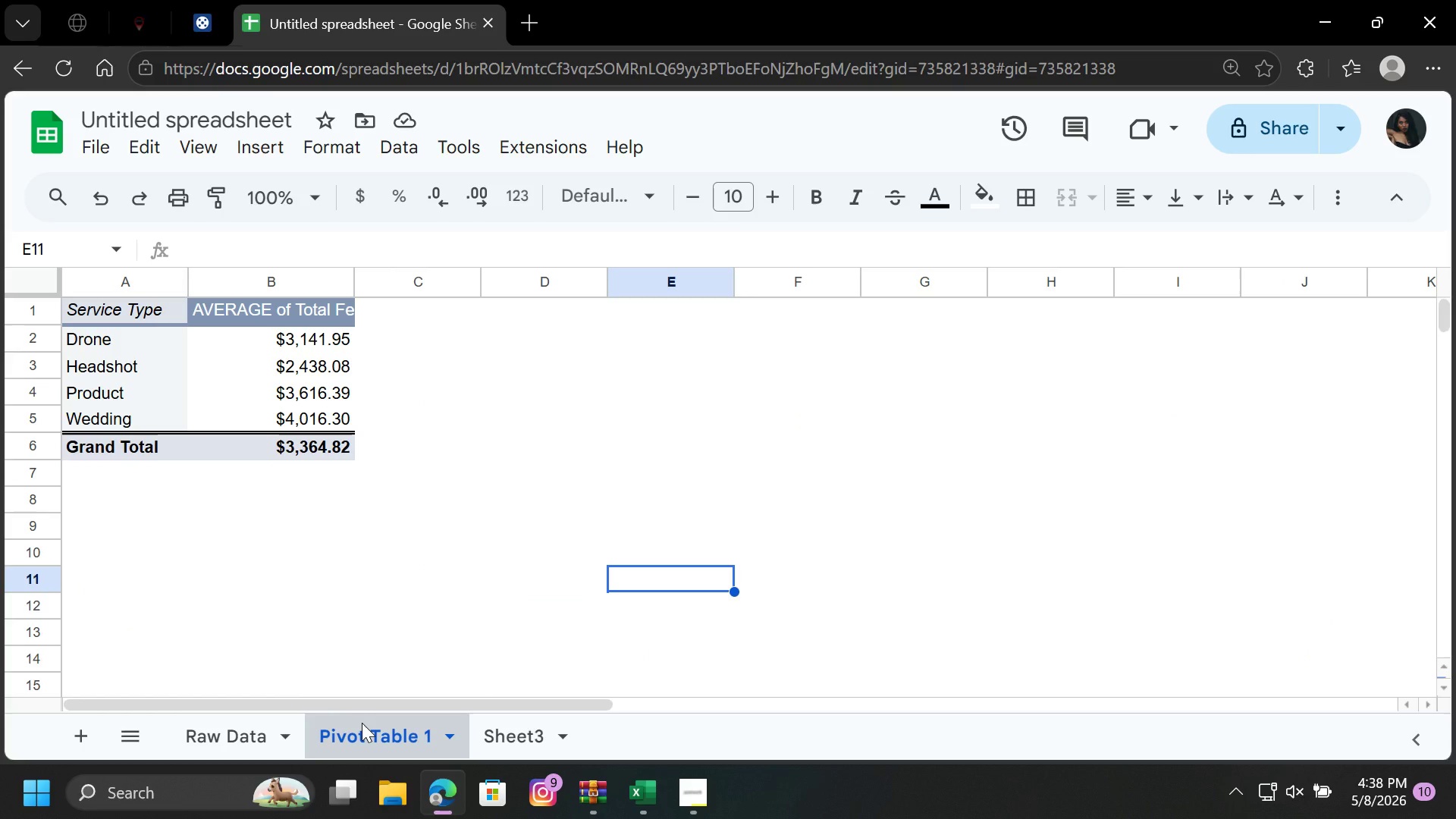 
wait(6.92)
 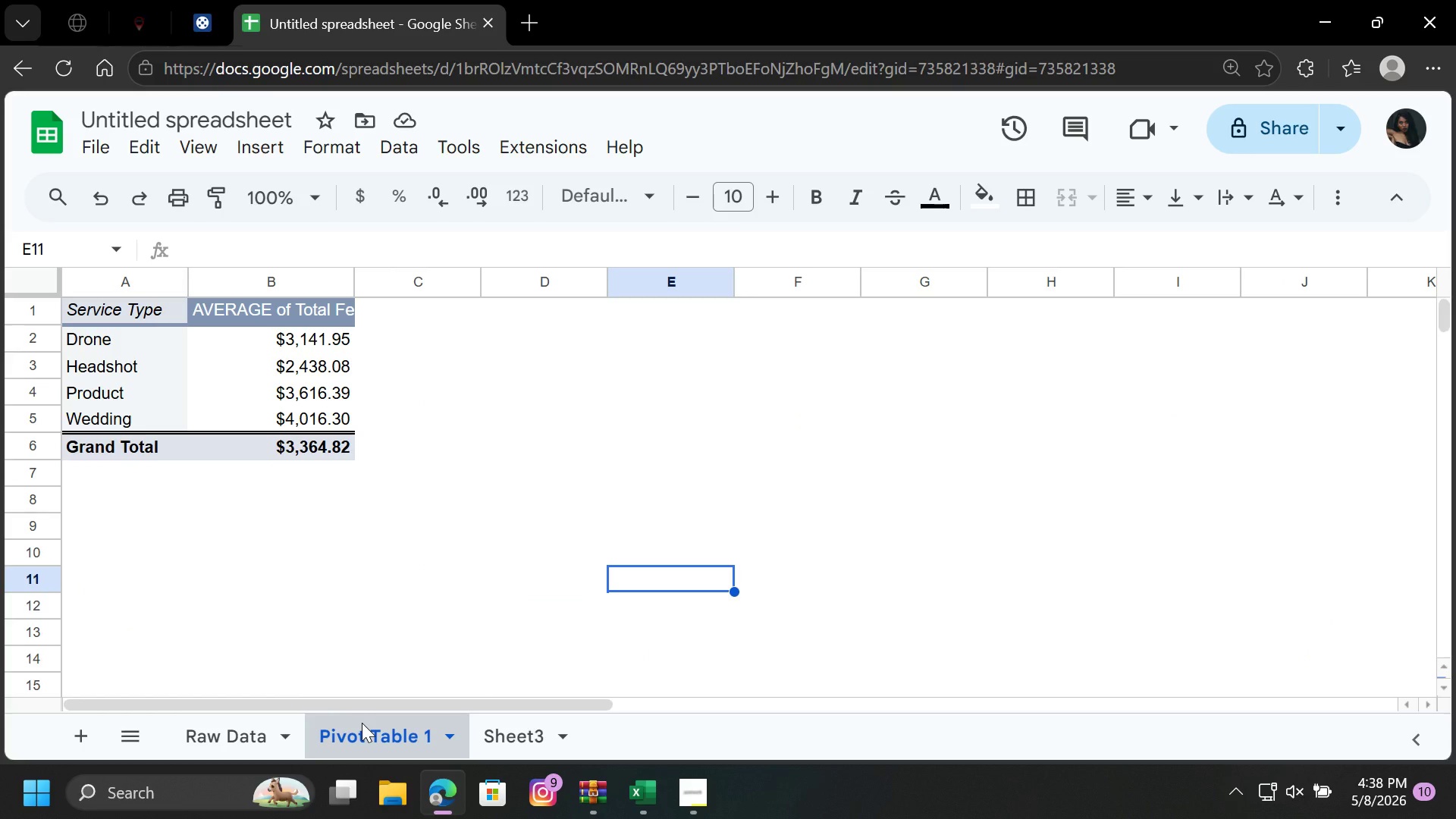 
left_click([512, 740])
 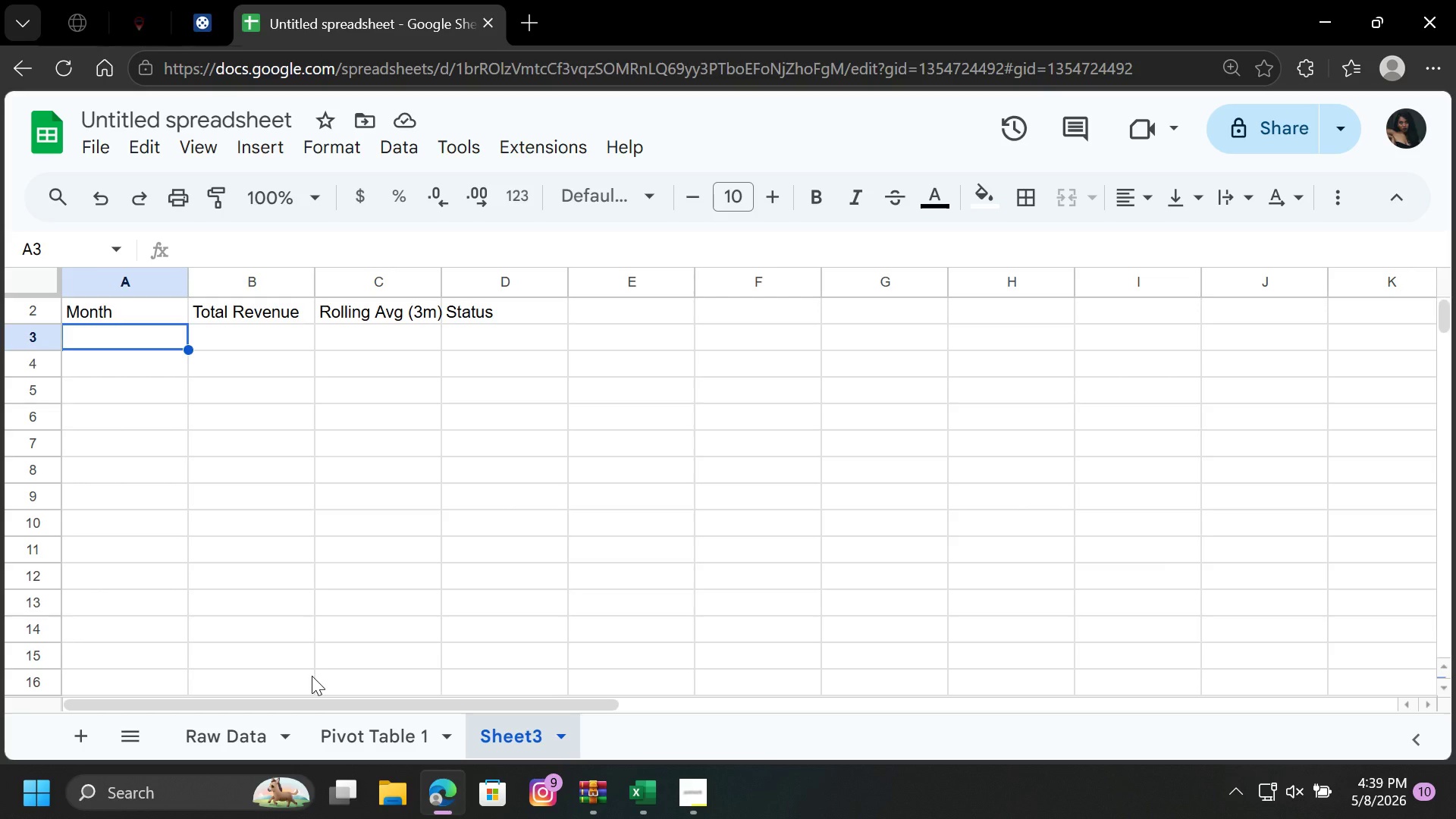 
wait(43.55)
 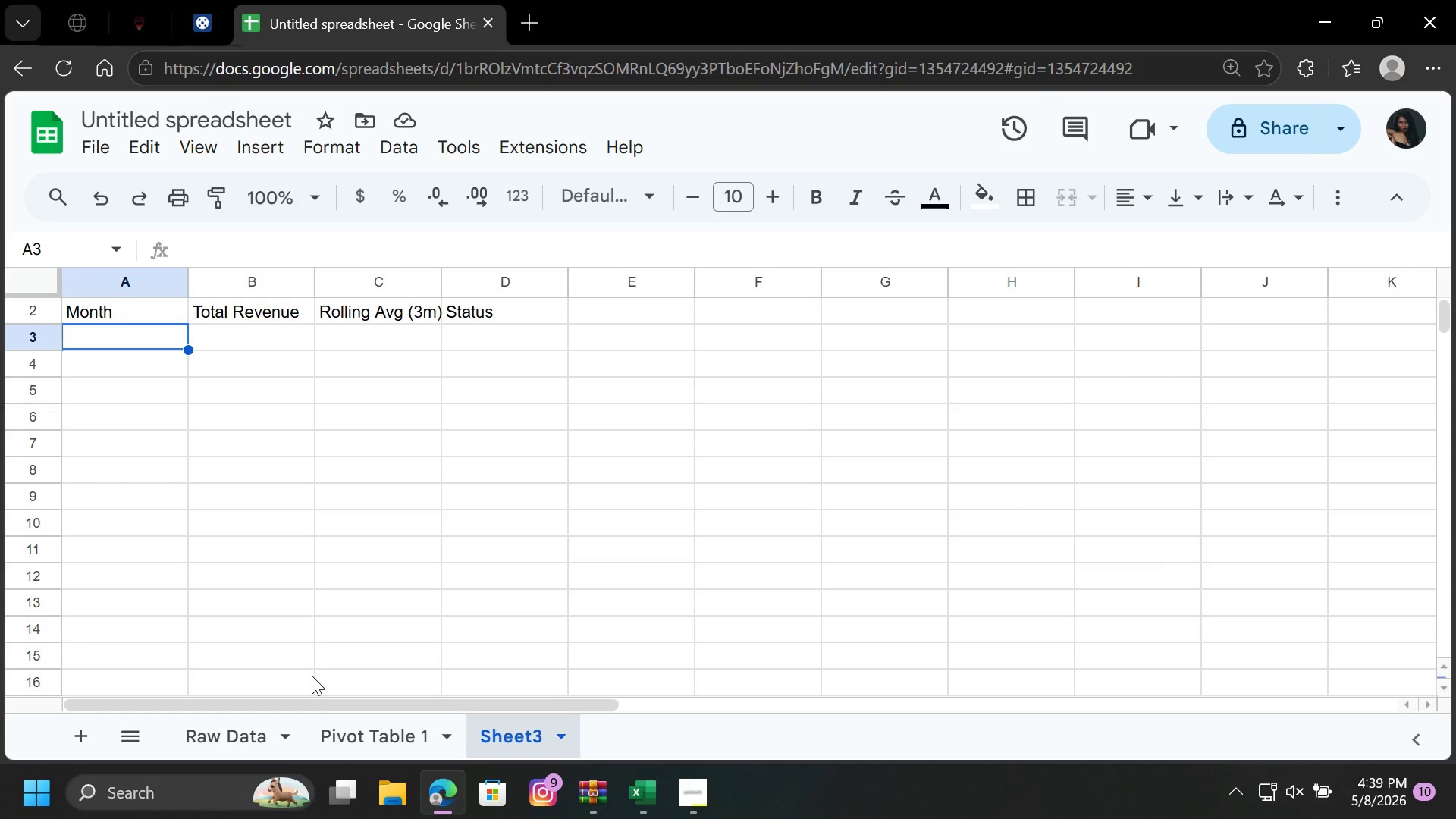 
mouse_move([4, 815])
 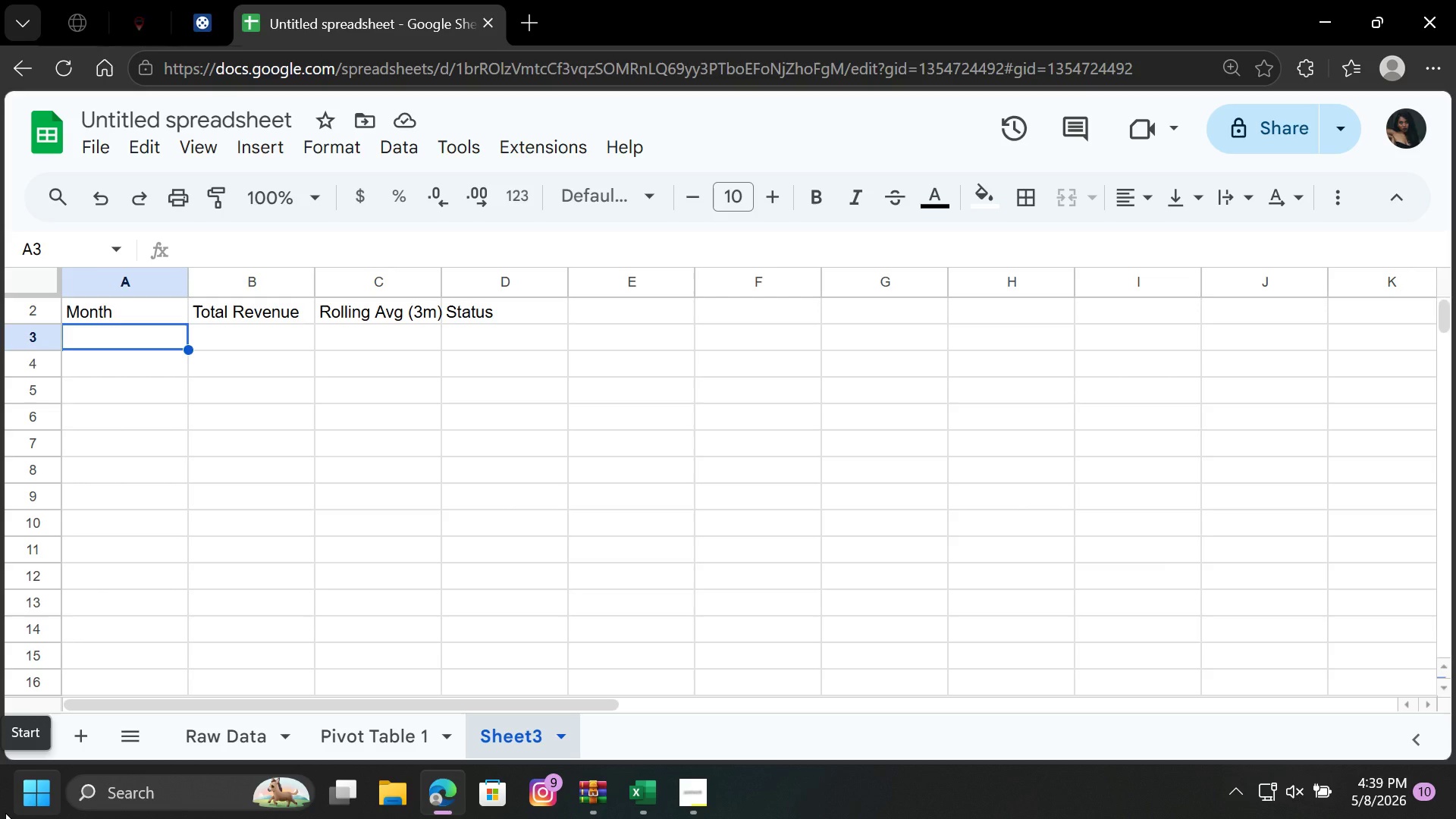 
wait(48.54)
 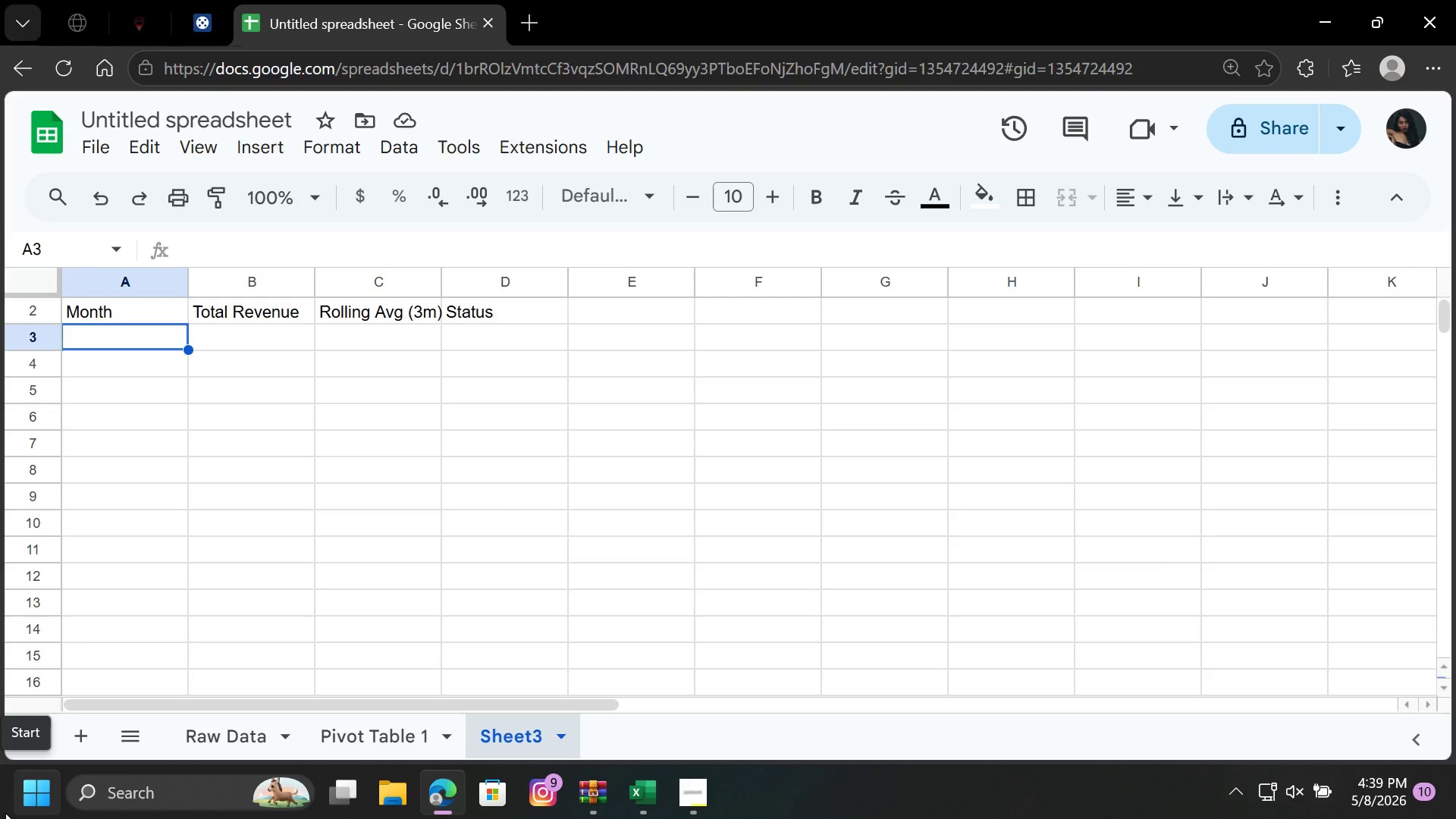 
left_click([208, 738])
 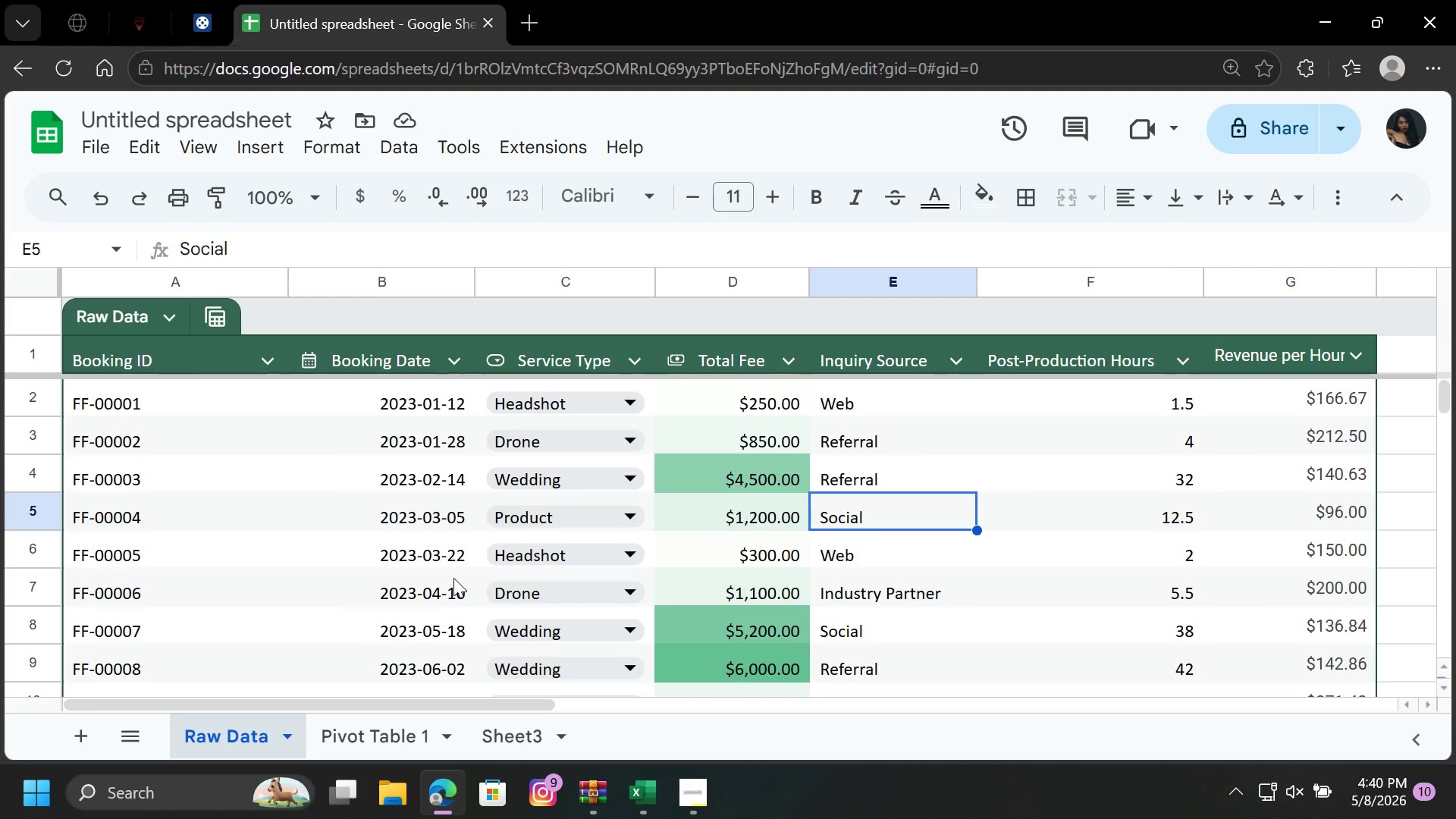 
wait(29.67)
 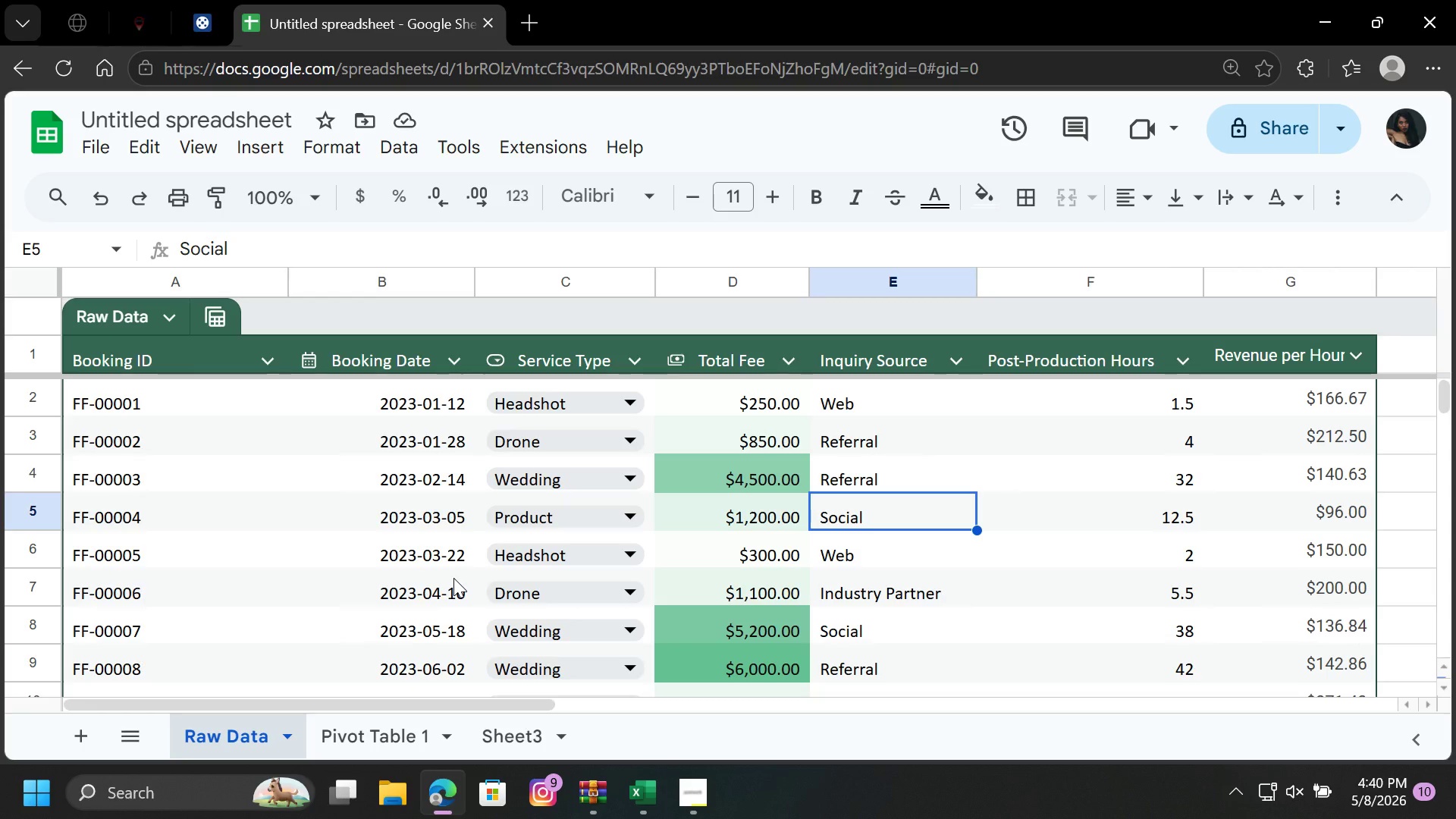 
left_click([347, 735])
 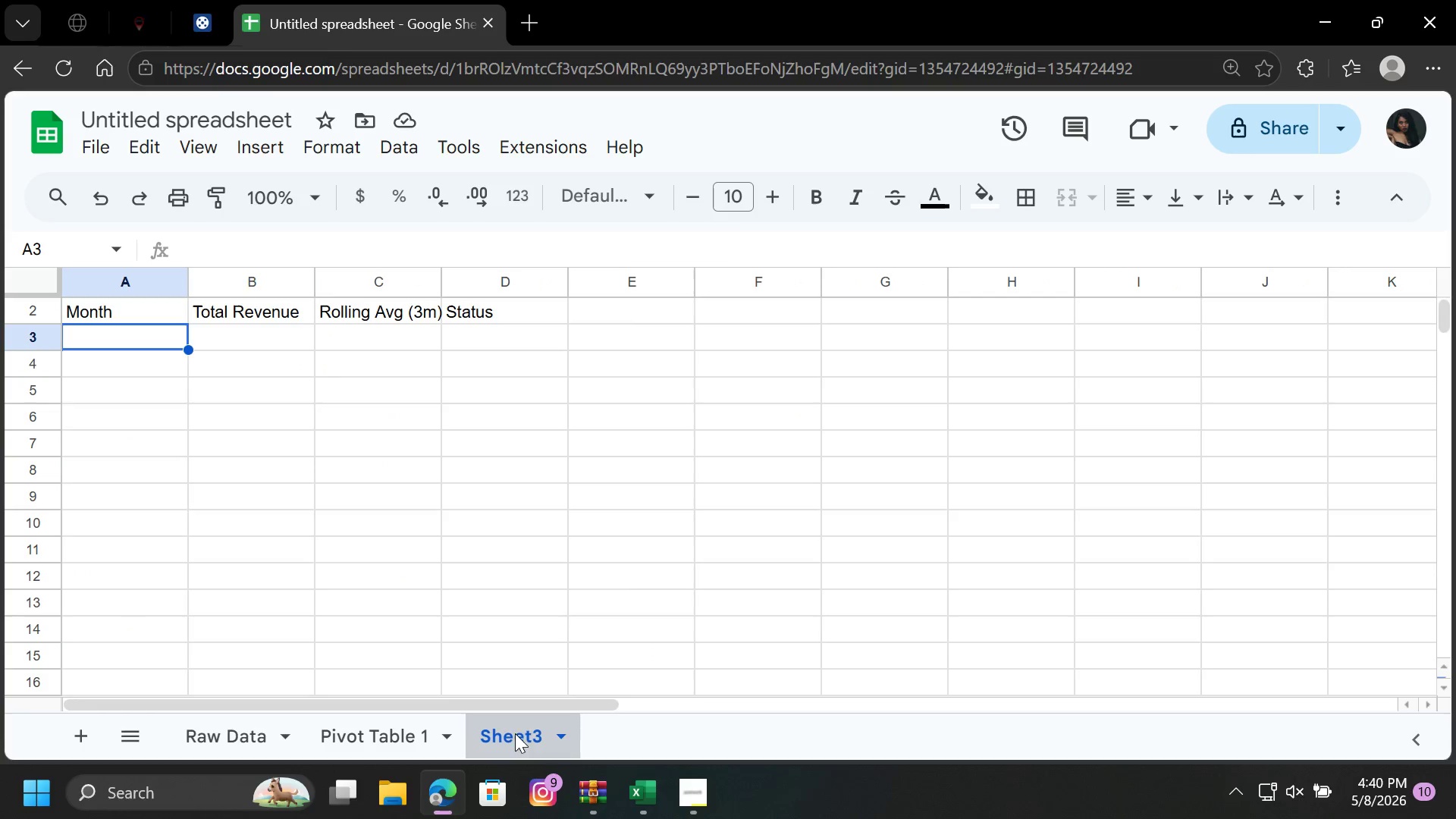 
left_click([515, 733])
 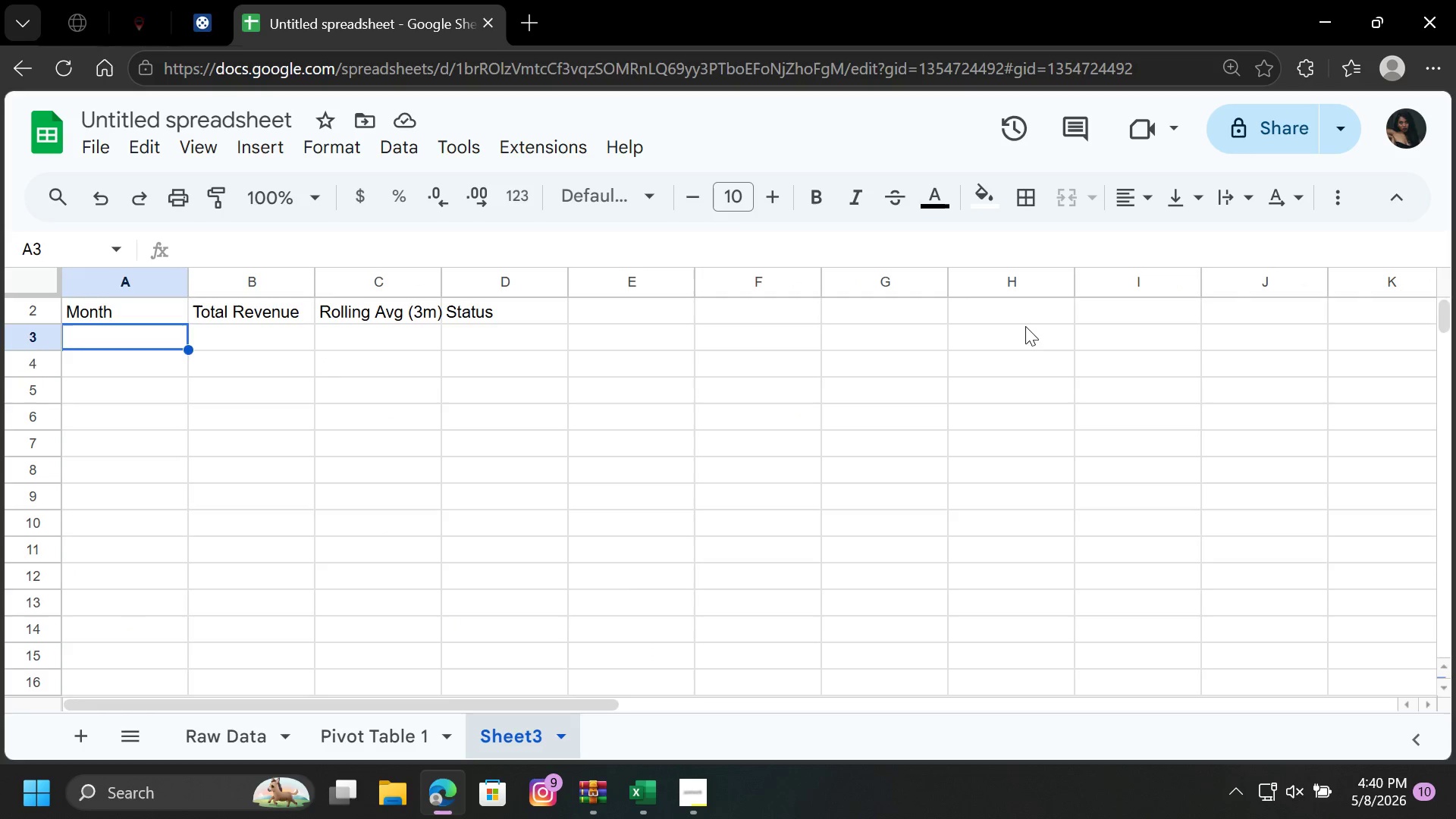 
left_click([1026, 333])
 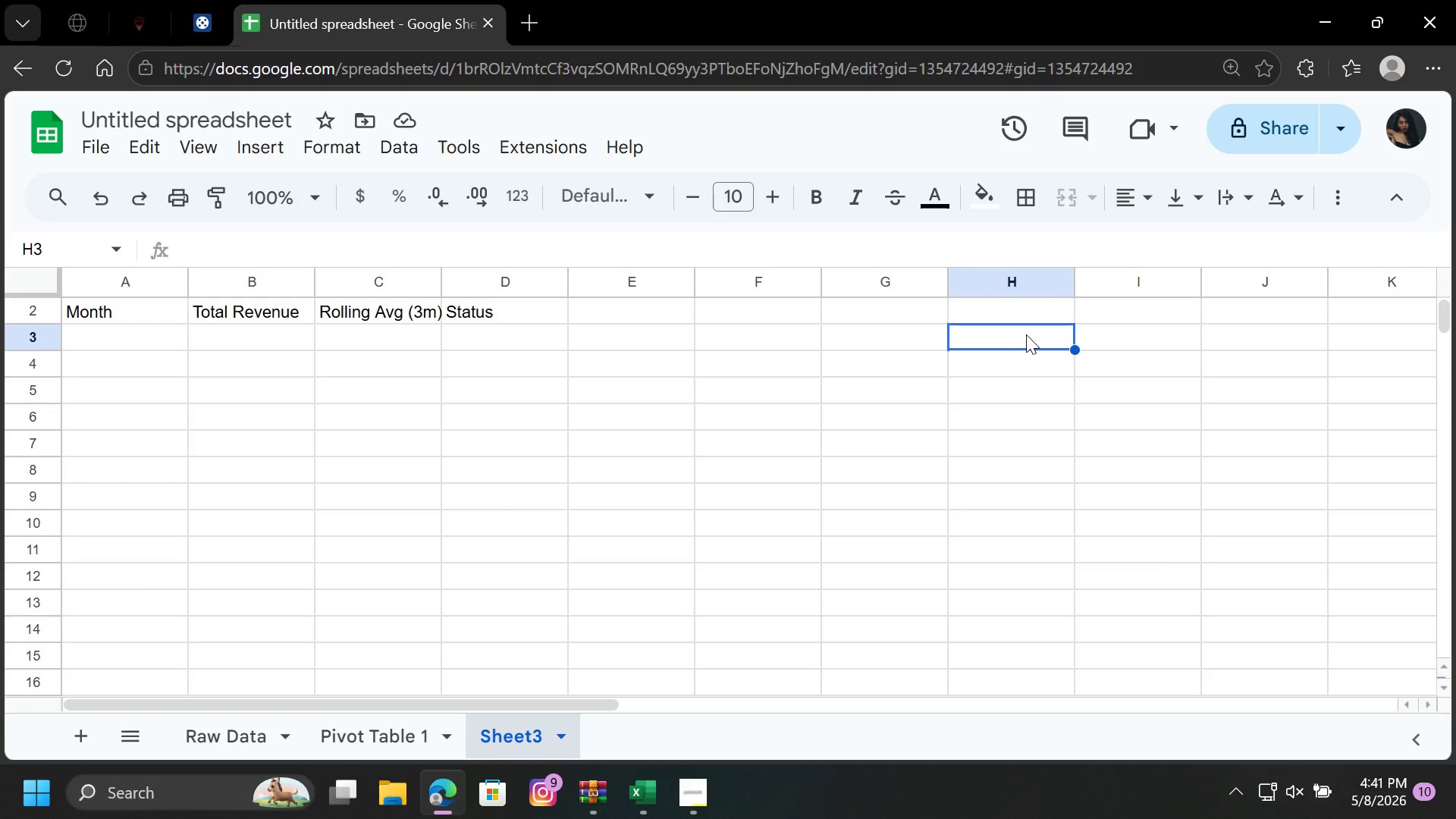 
wait(58.83)
 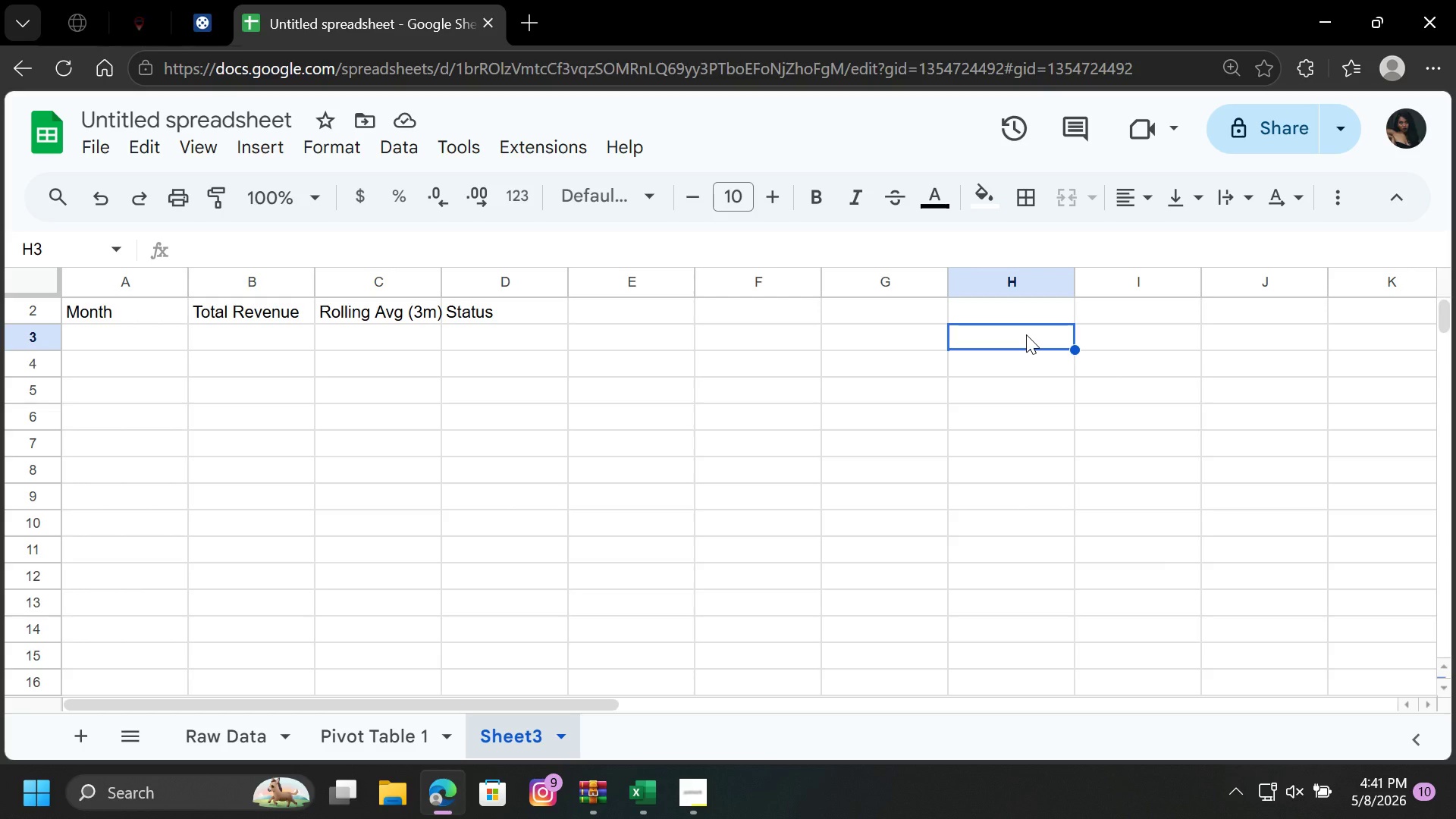 
left_click([1099, 332])
 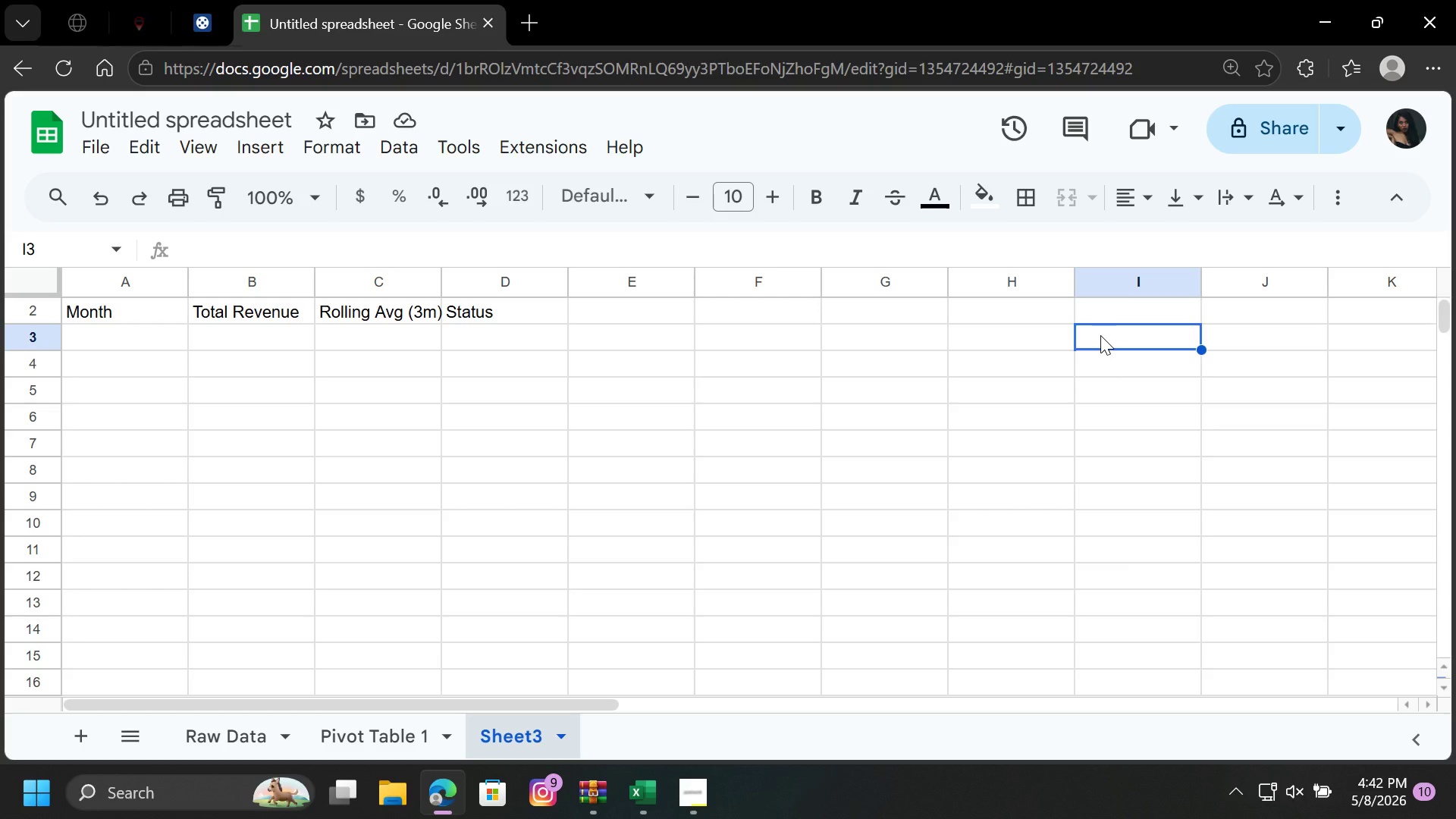 
wait(36.49)
 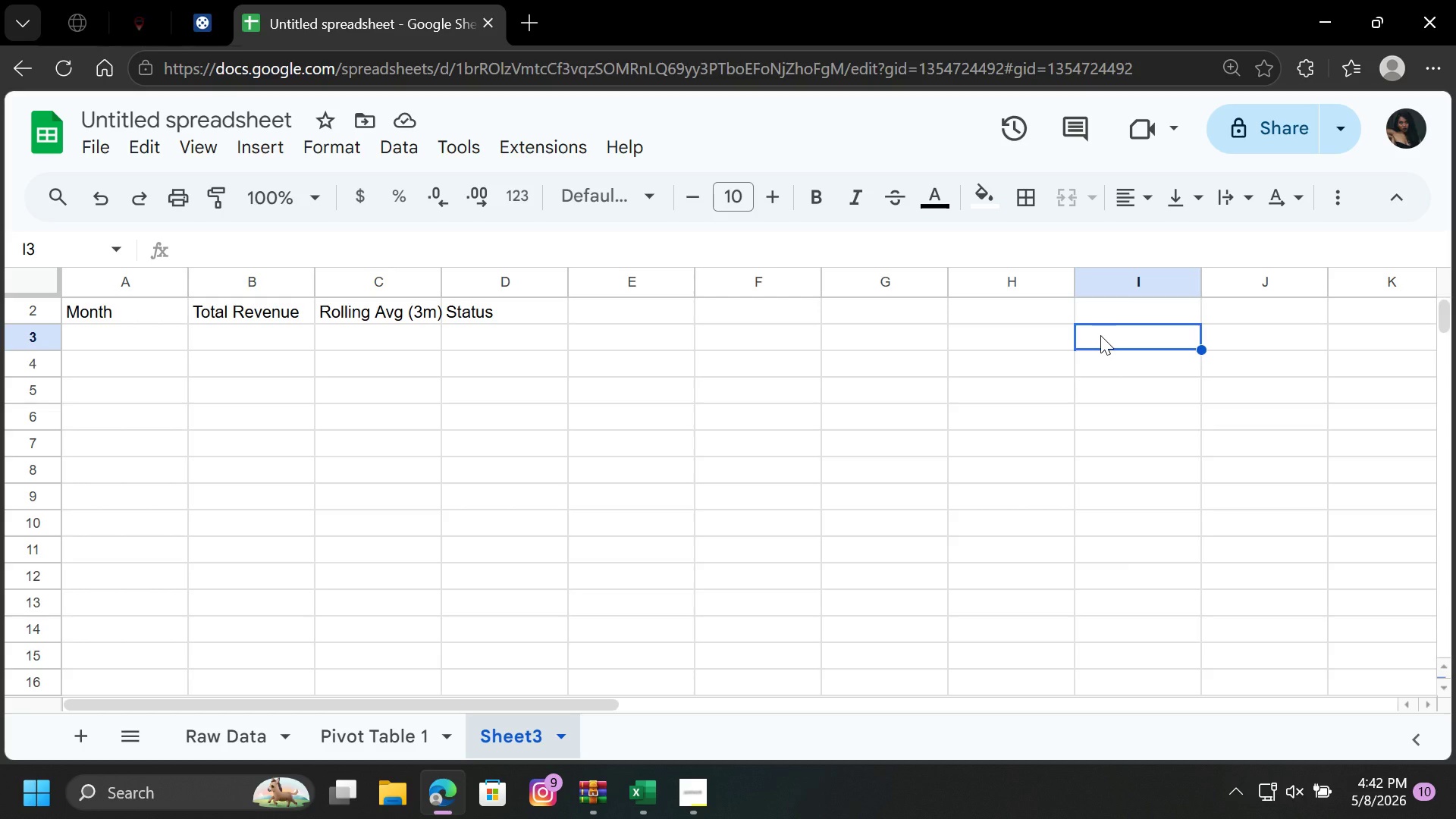 
type(Janu)
 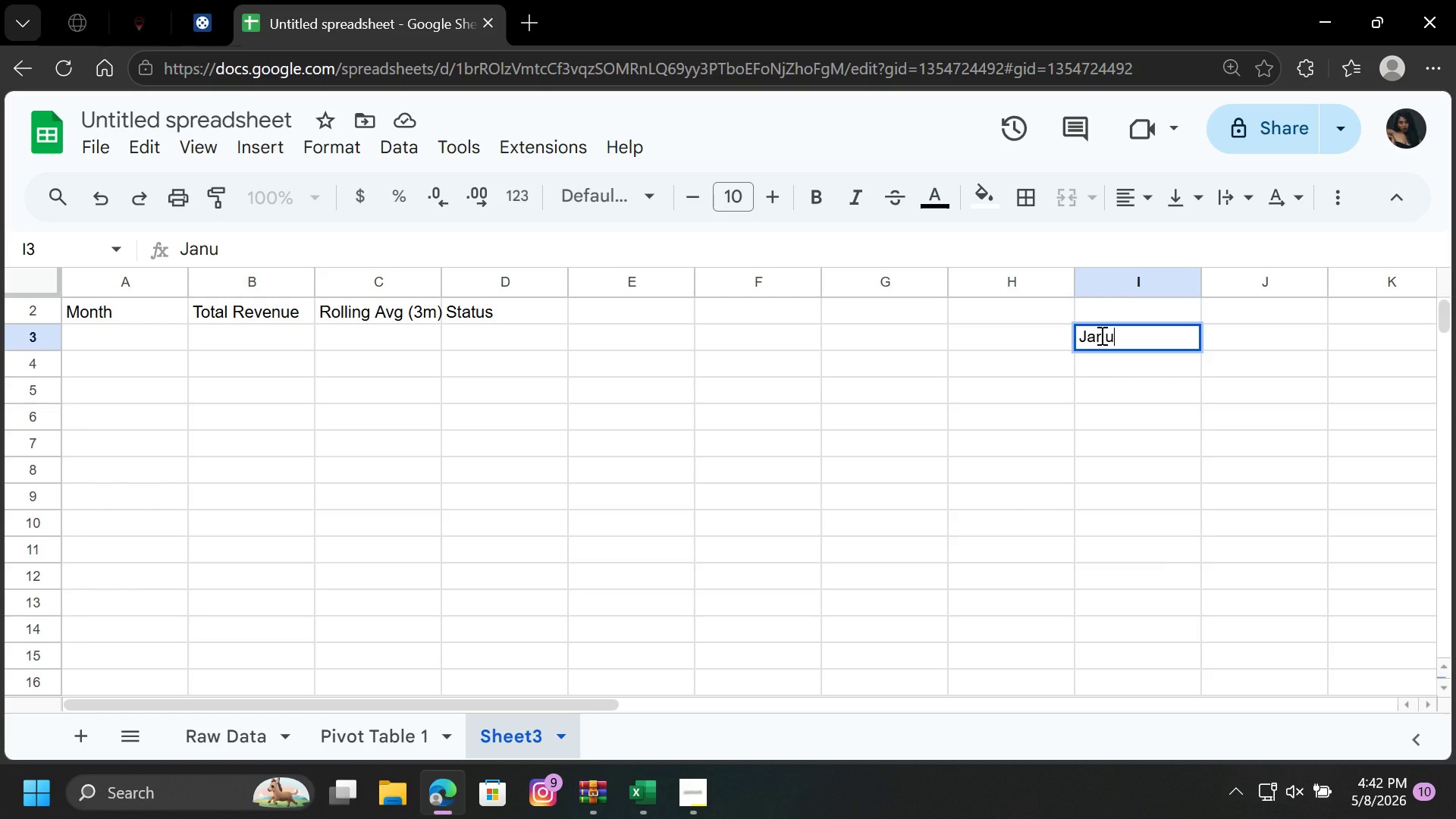 
wait(6.86)
 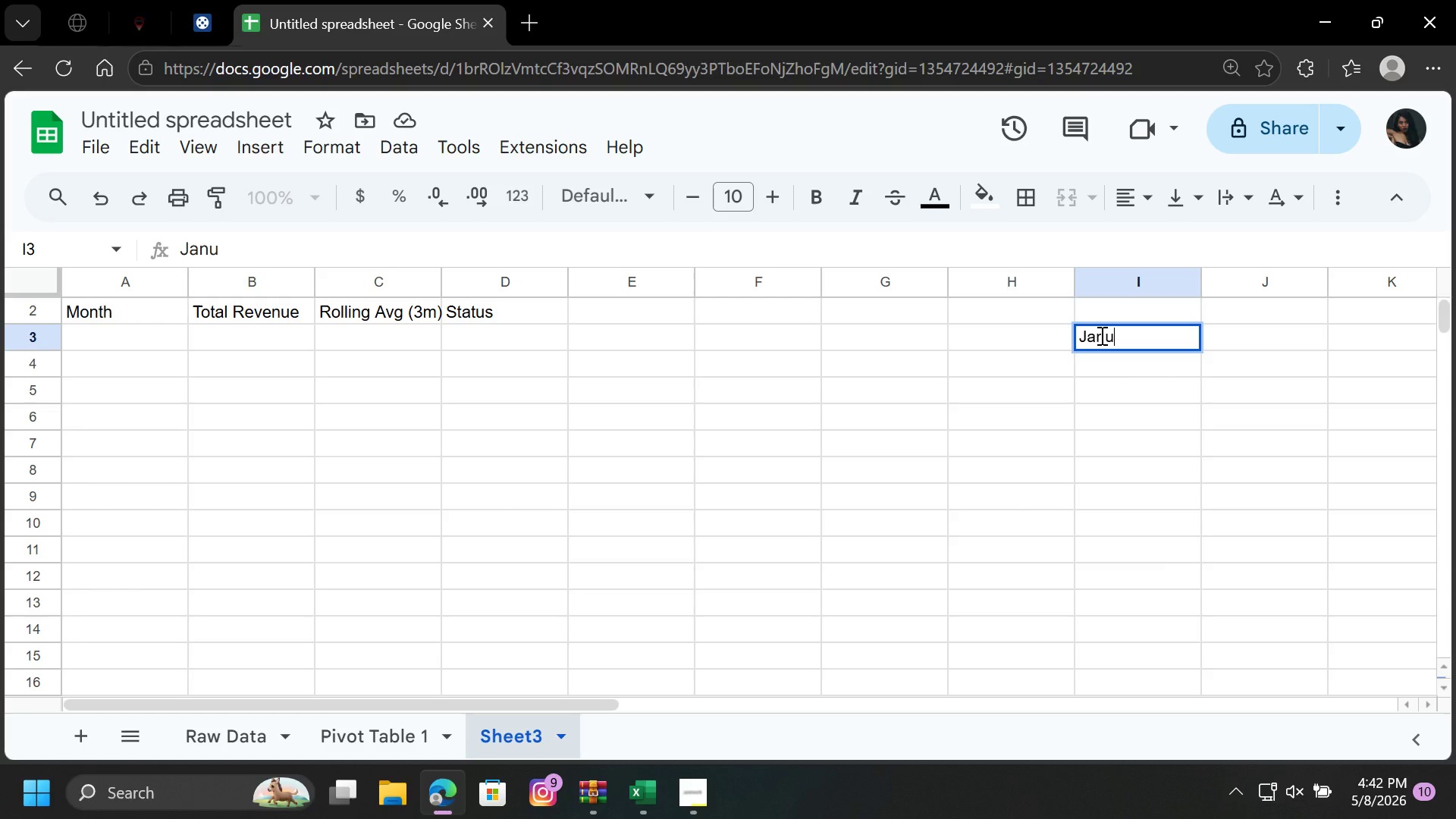 
type(ary)
 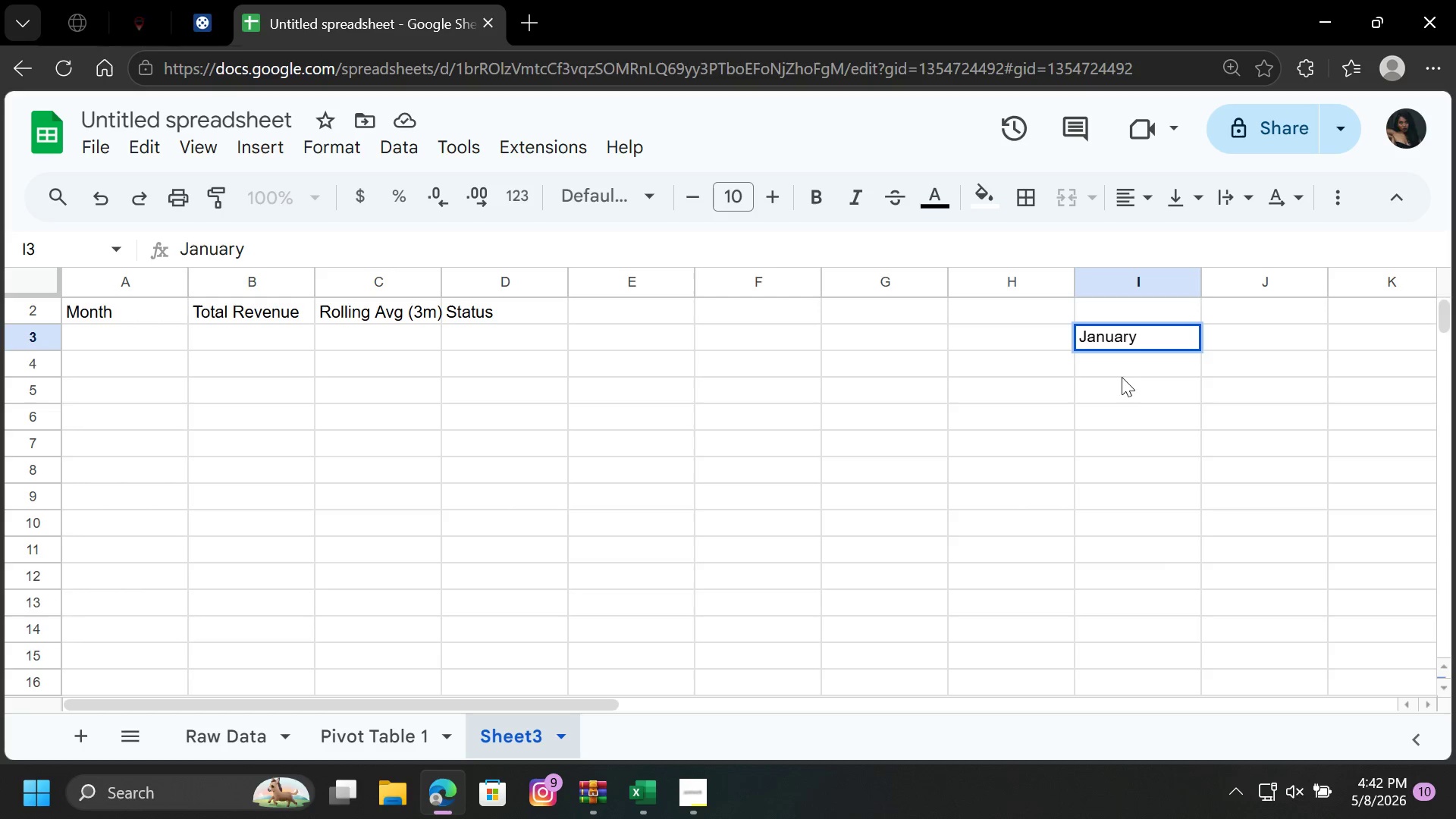 
left_click_drag(start_coordinate=[1126, 396], to_coordinate=[1126, 391])
 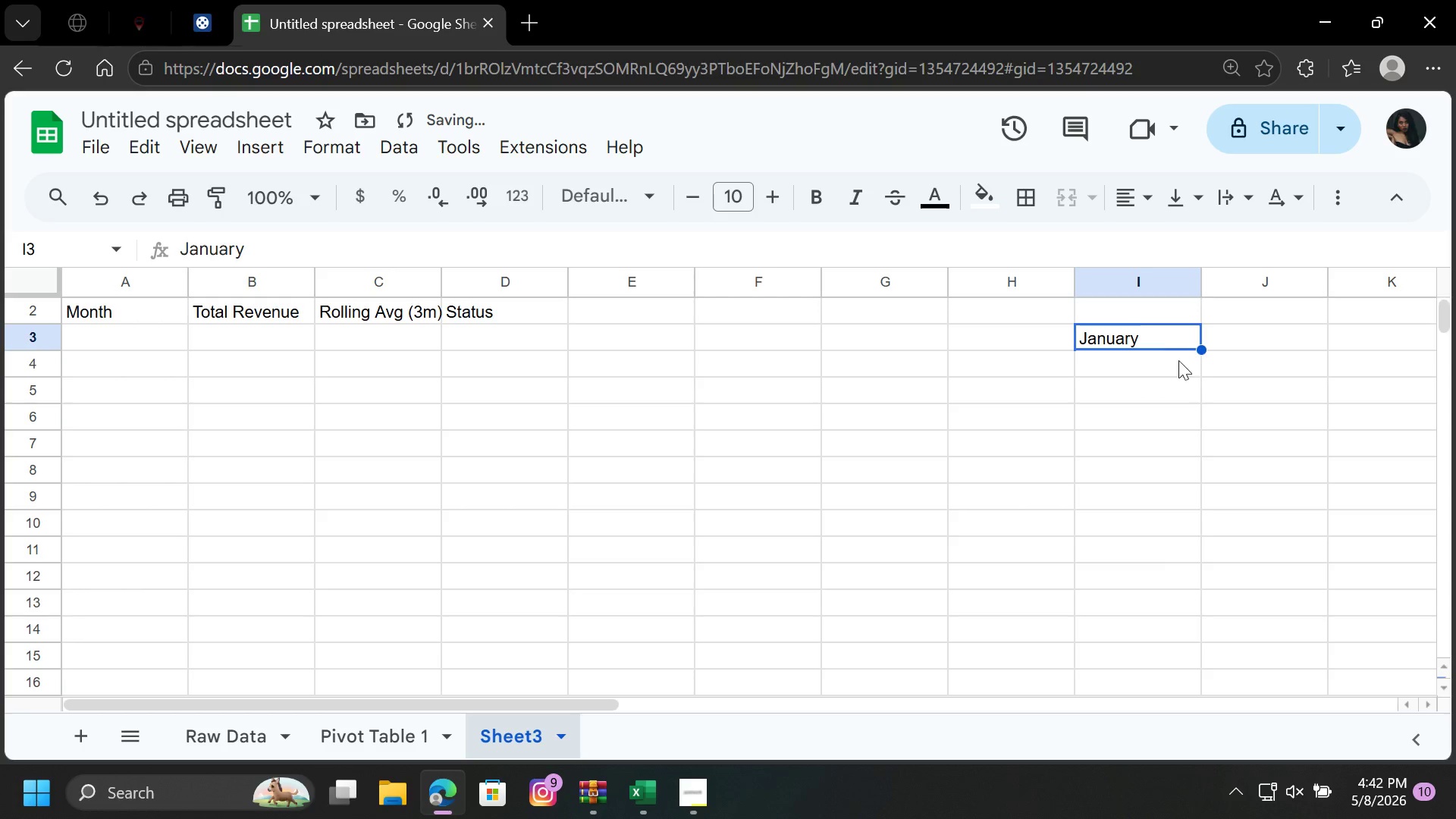 
left_click([1146, 337])
 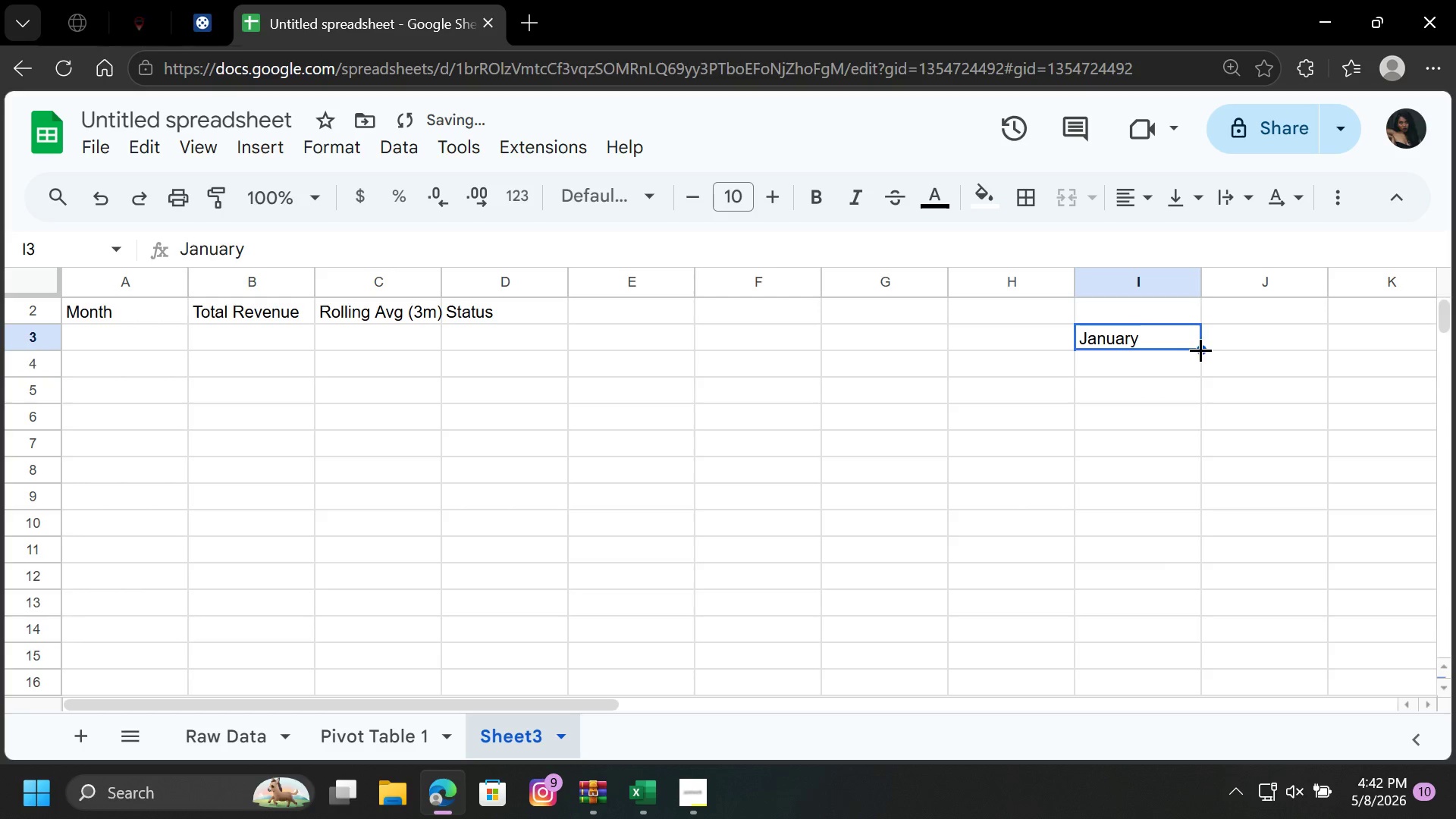 
left_click_drag(start_coordinate=[1200, 348], to_coordinate=[1192, 591])
 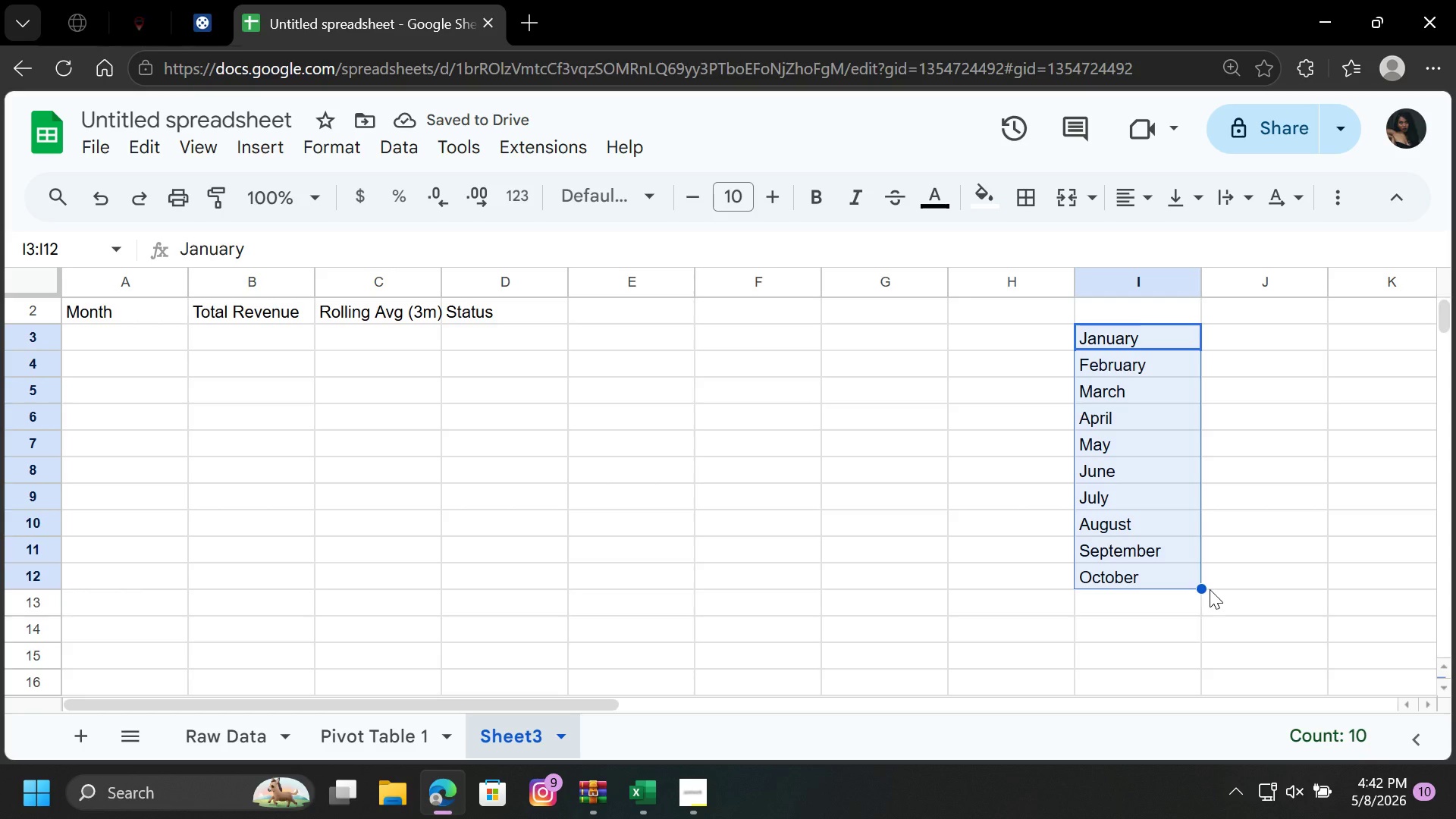 
left_click_drag(start_coordinate=[1203, 589], to_coordinate=[1195, 645])
 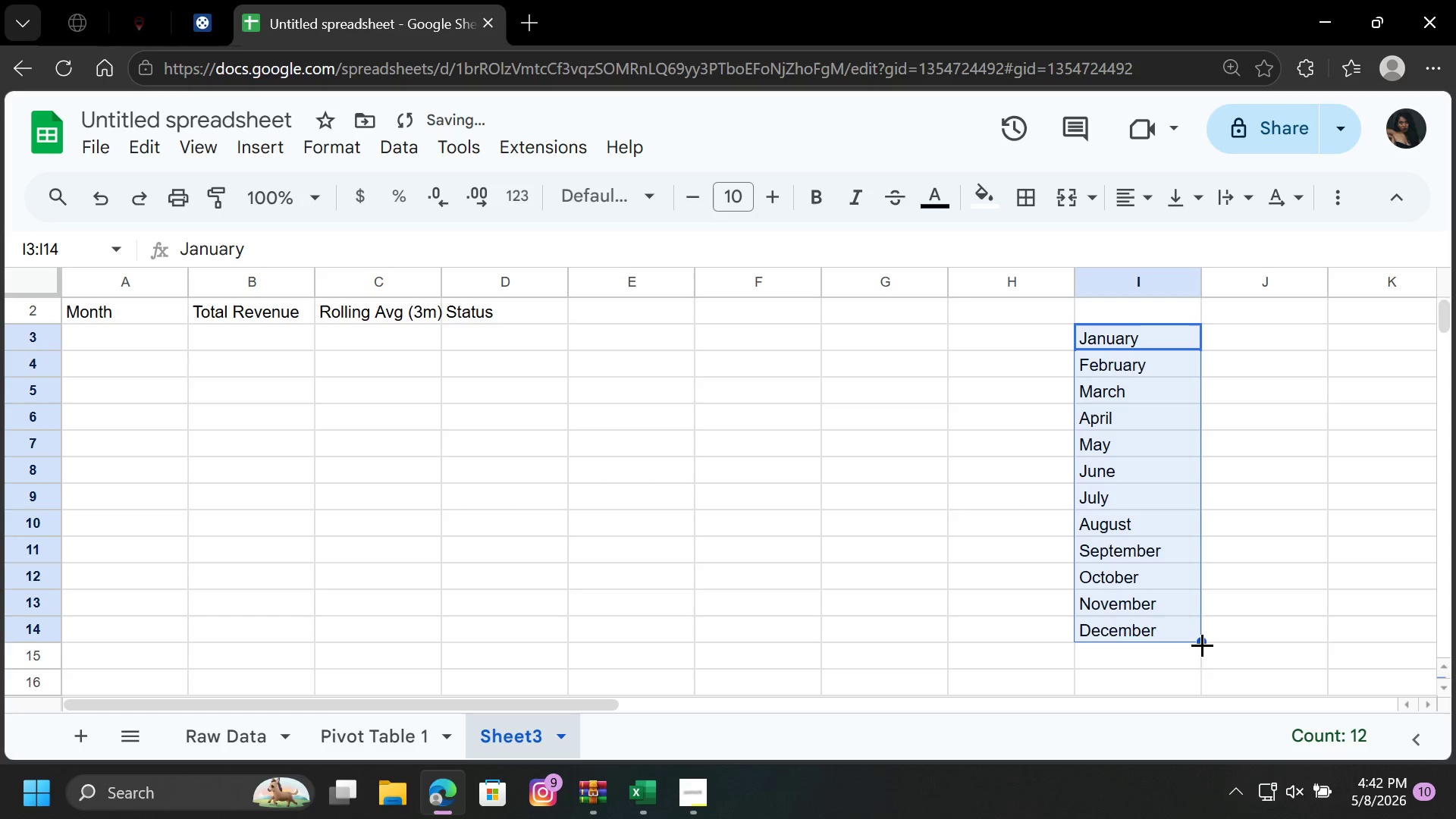 
left_click_drag(start_coordinate=[1202, 645], to_coordinate=[1197, 682])
 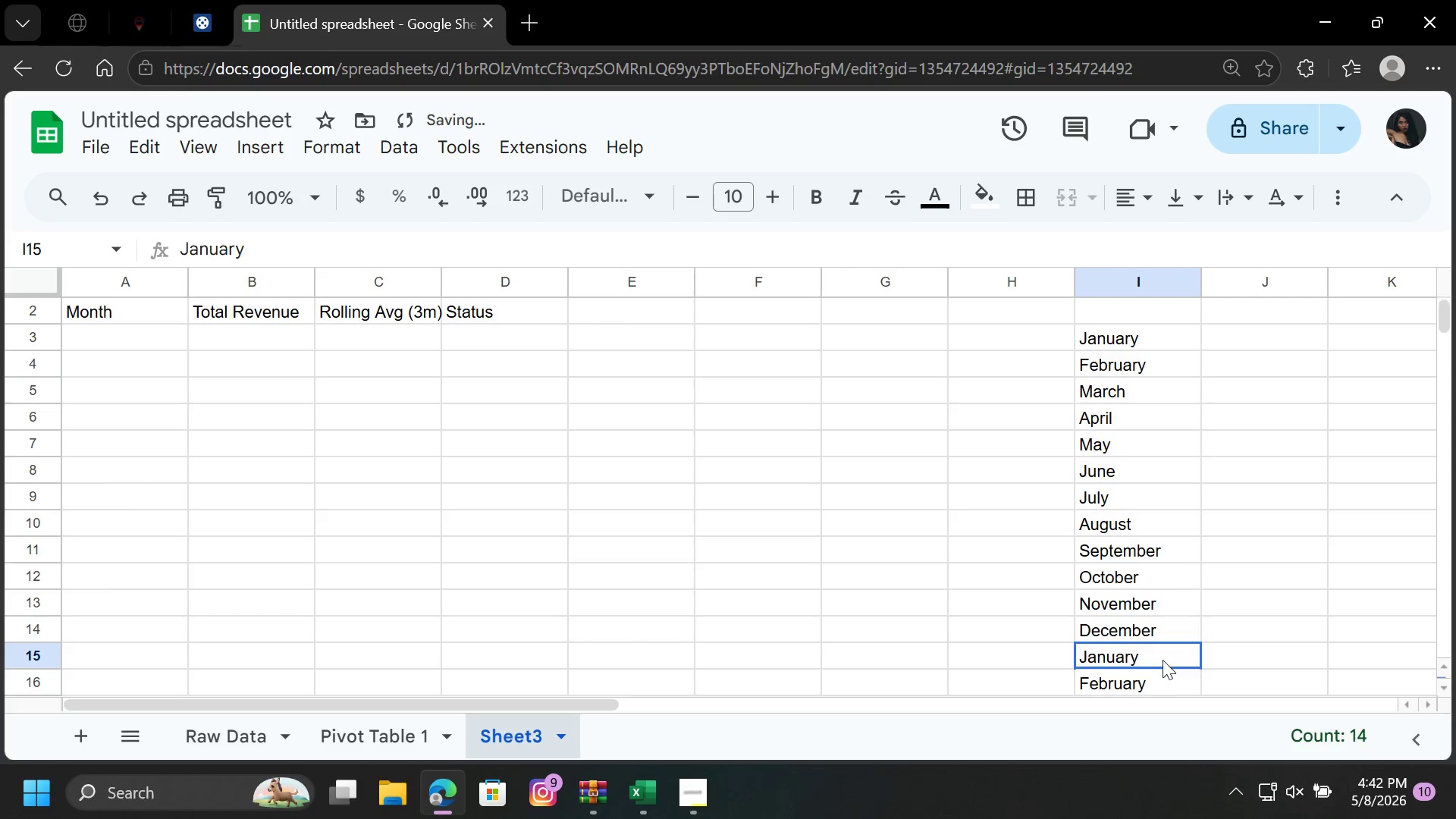 
left_click_drag(start_coordinate=[1163, 660], to_coordinate=[1163, 681])
 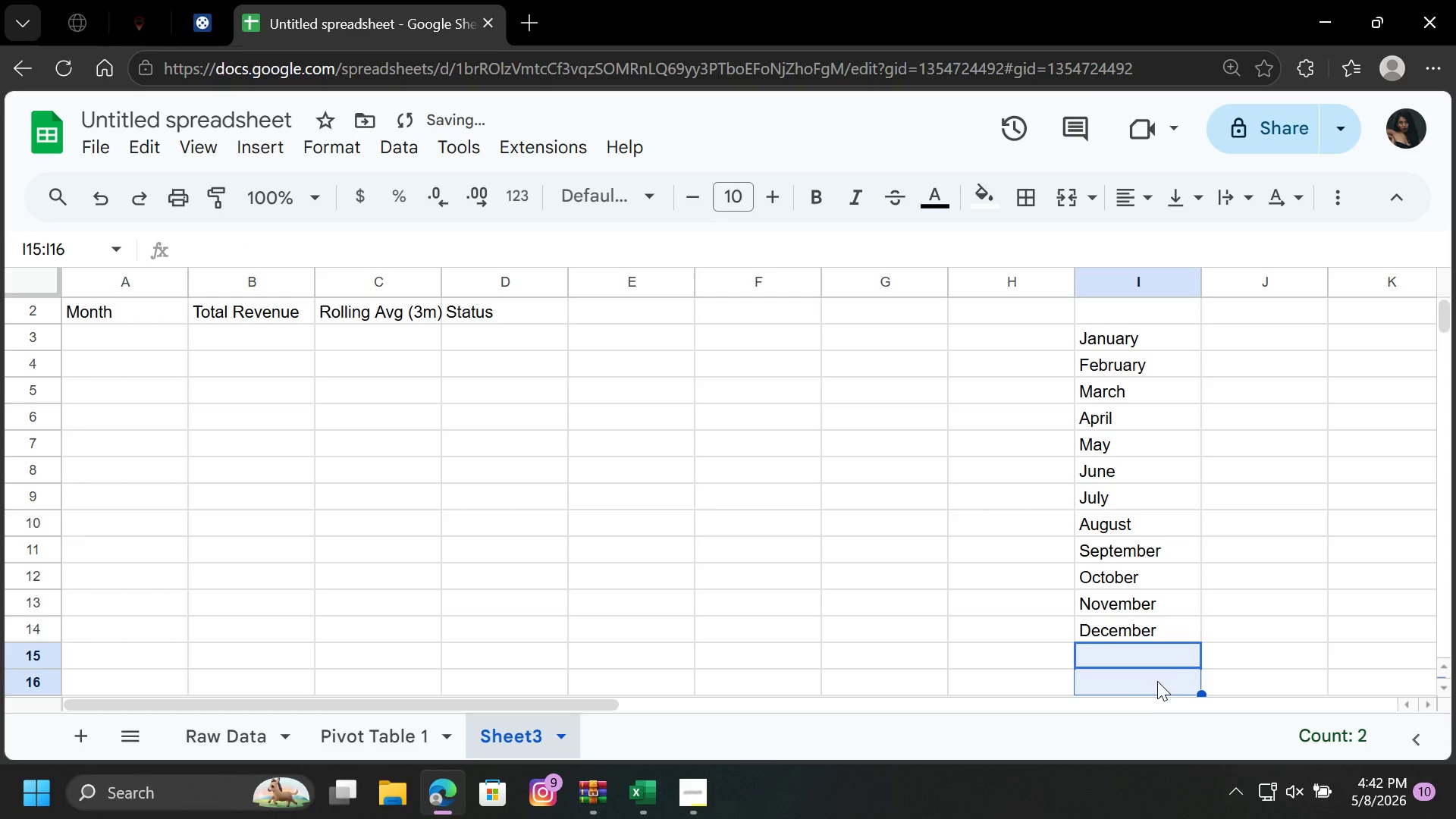 
key(Delete)
 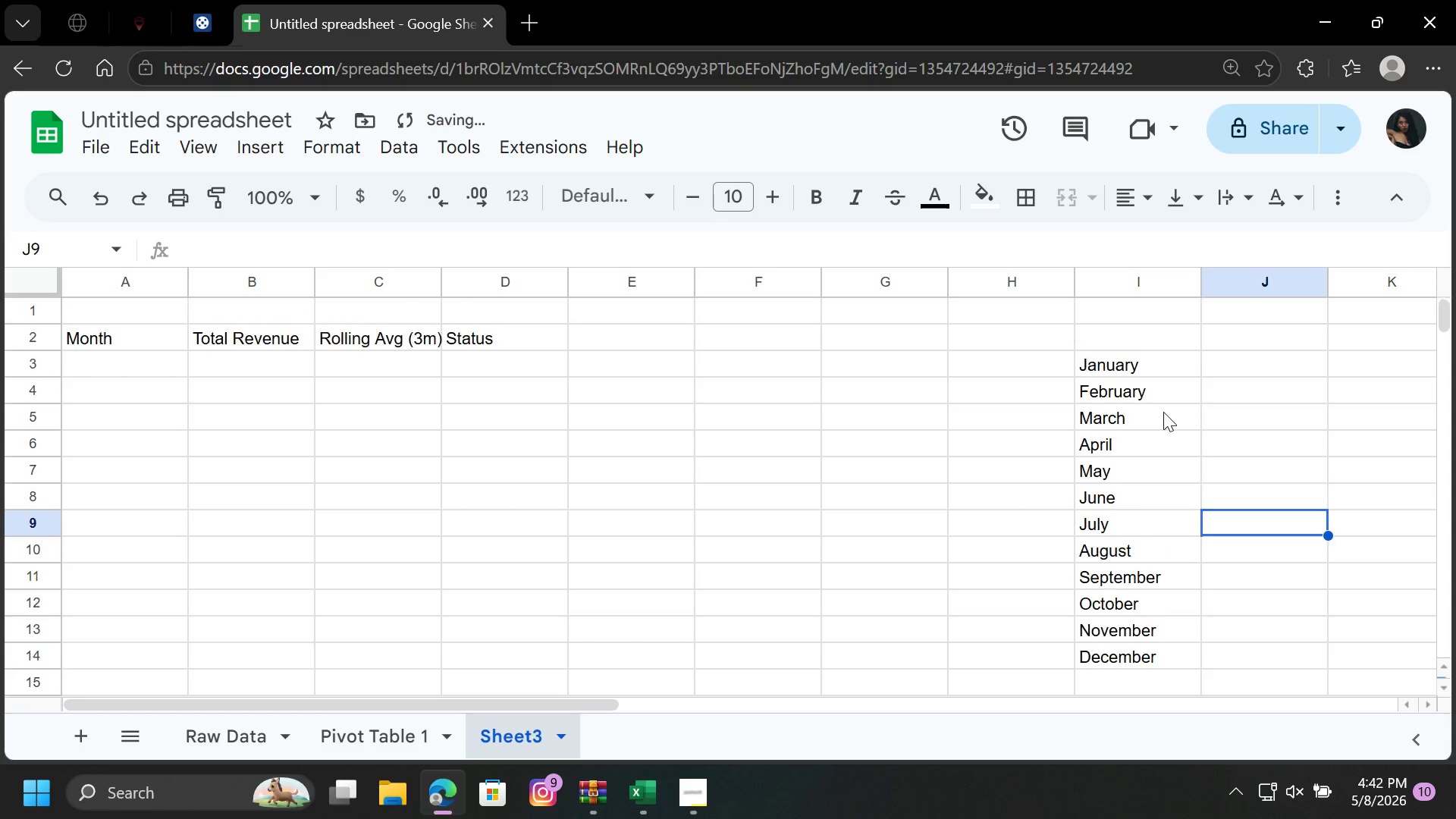 
scroll: coordinate [1163, 412], scroll_direction: up, amount: 3.0
 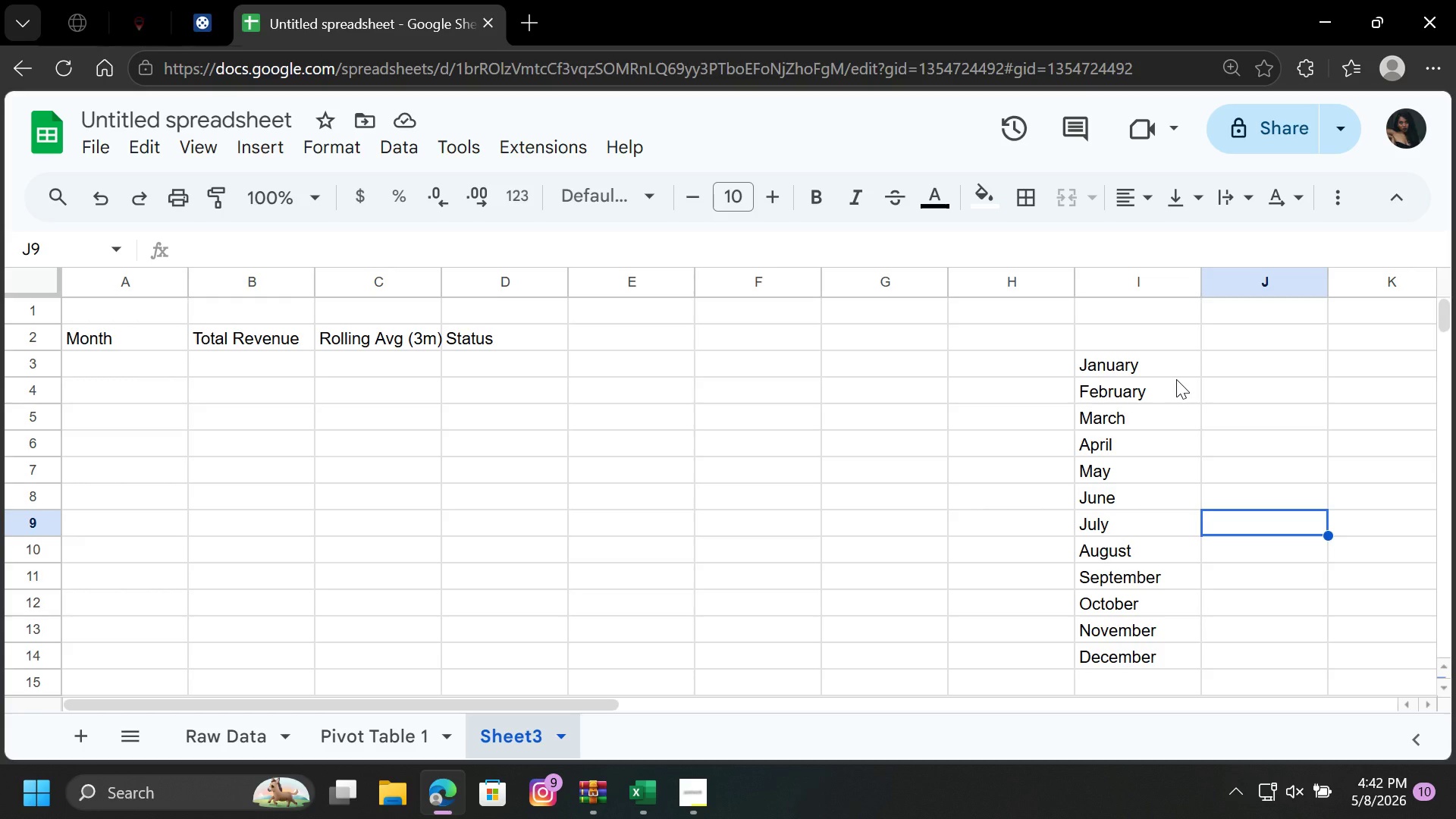 
wait(27.36)
 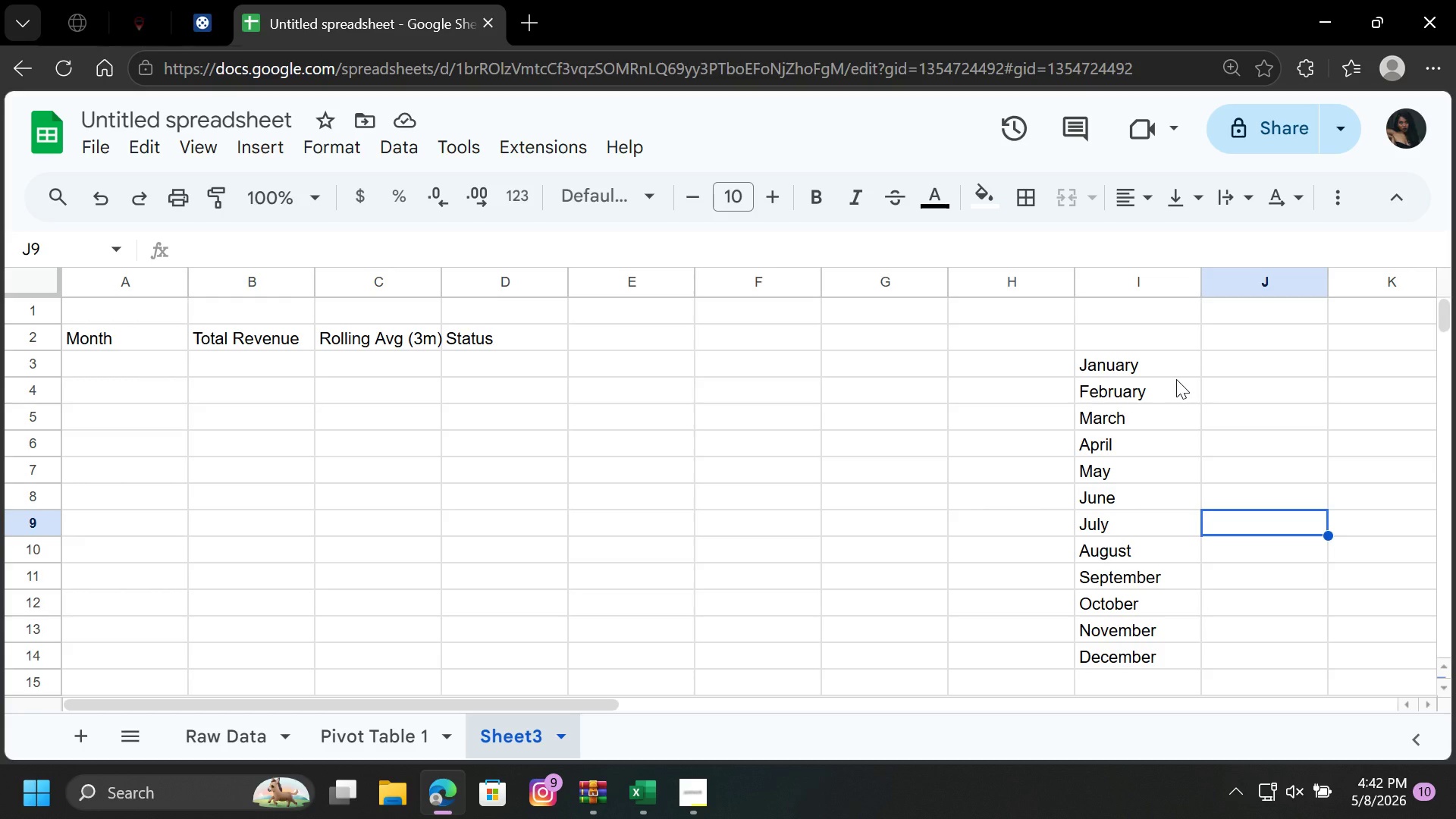 
left_click_drag(start_coordinate=[1125, 361], to_coordinate=[1132, 667])
 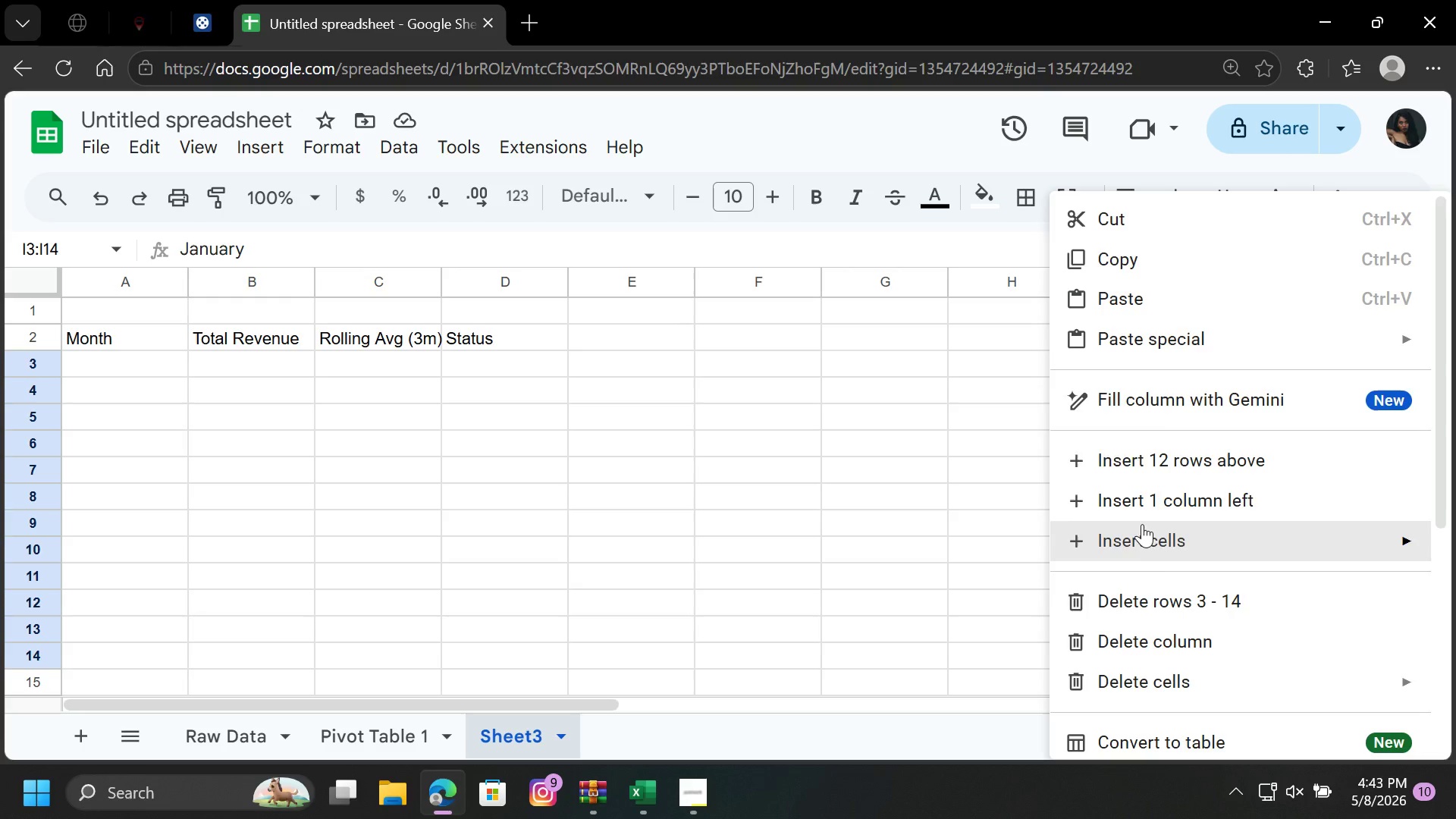 
right_click([1142, 526])
 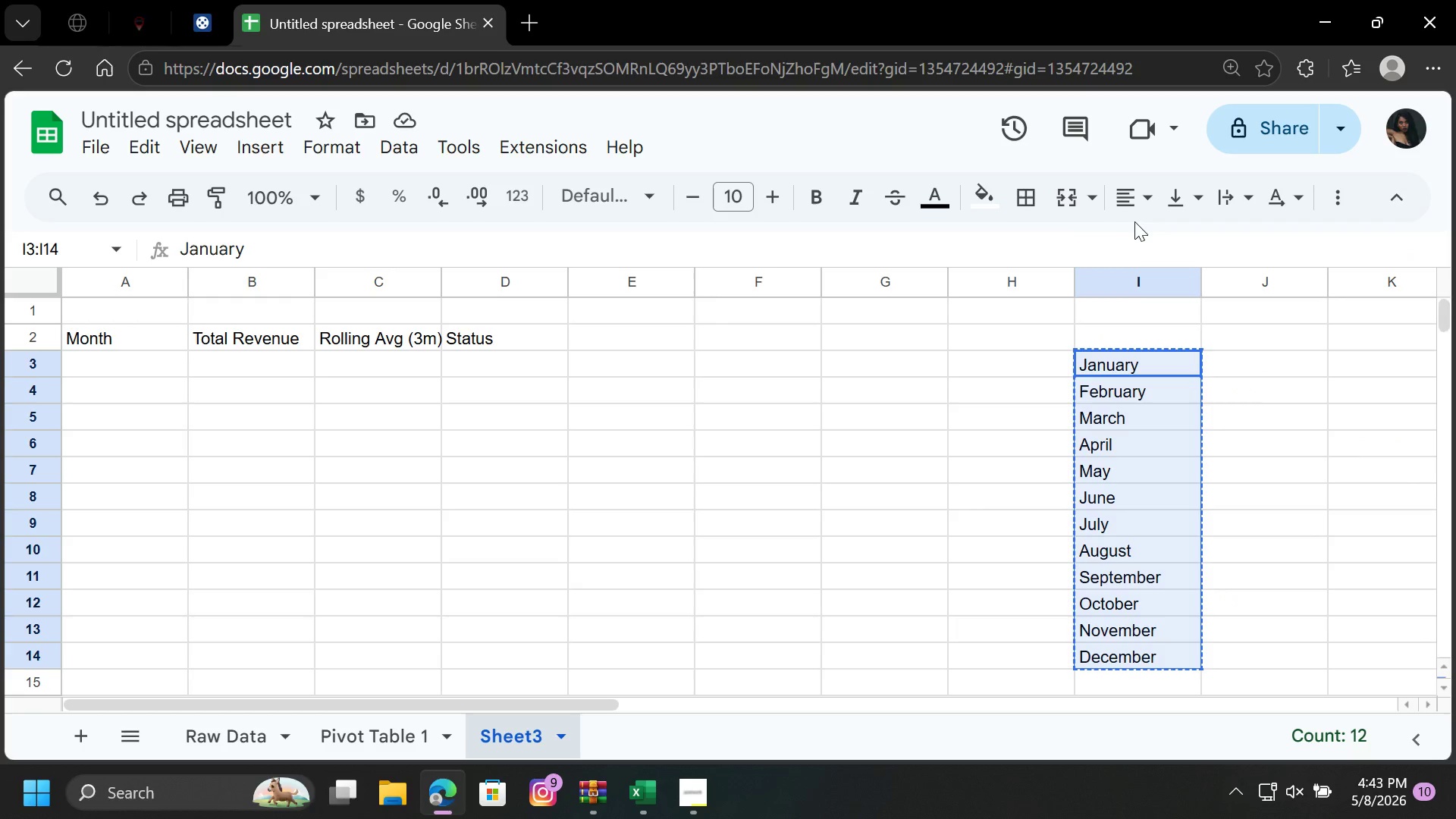 
left_click([1137, 221])
 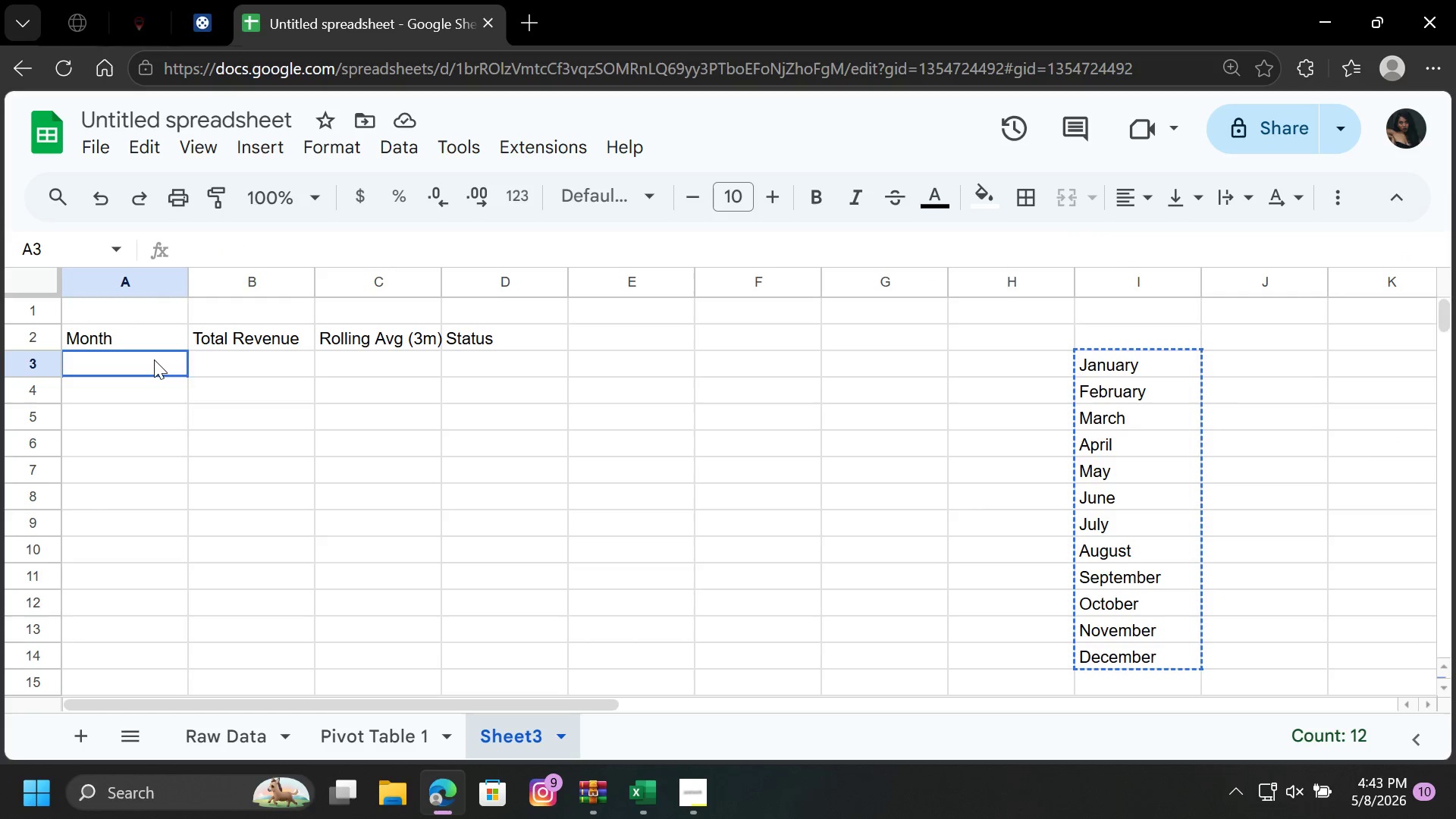 
left_click([154, 359])
 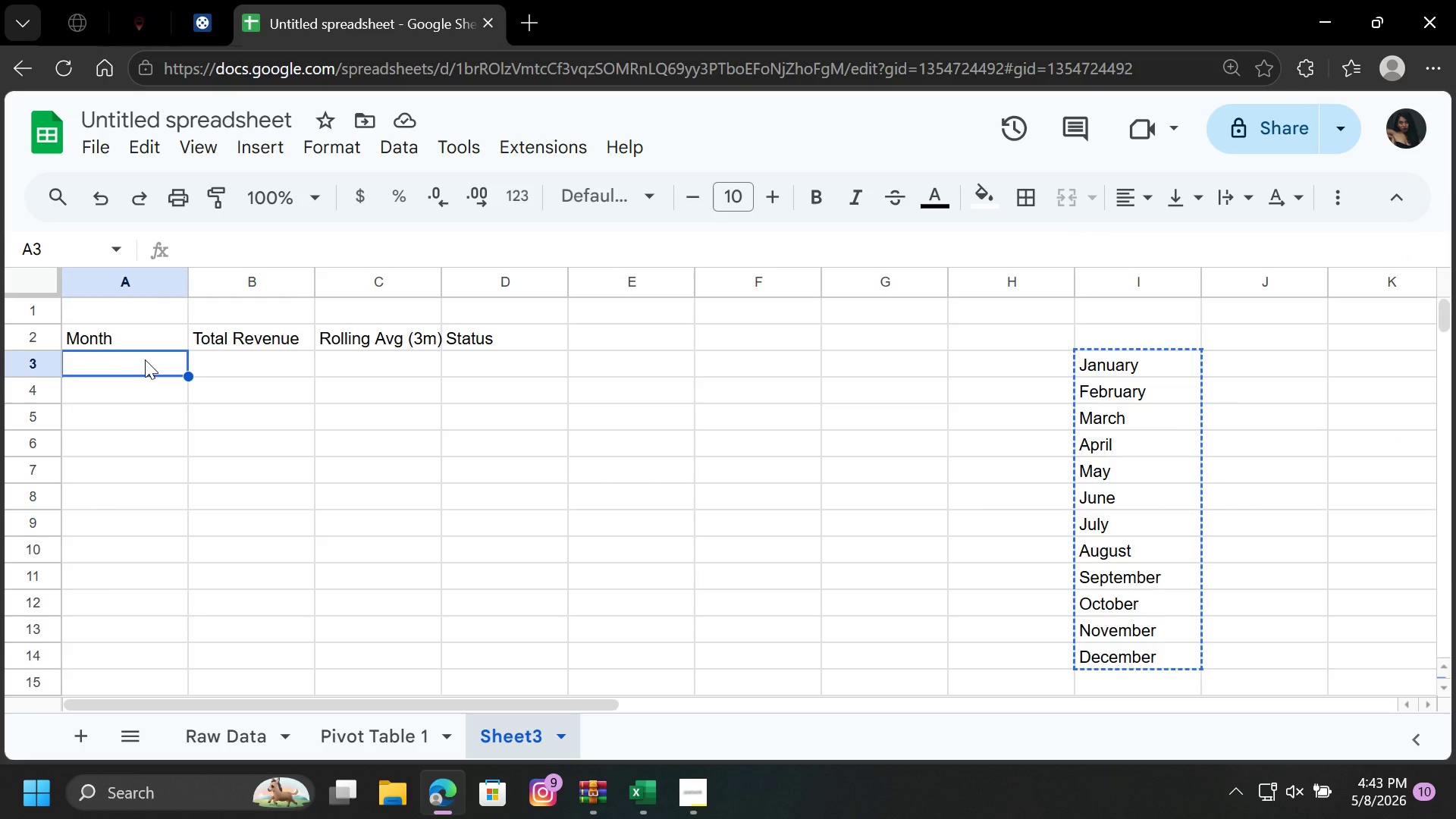 
key(Control+V)
 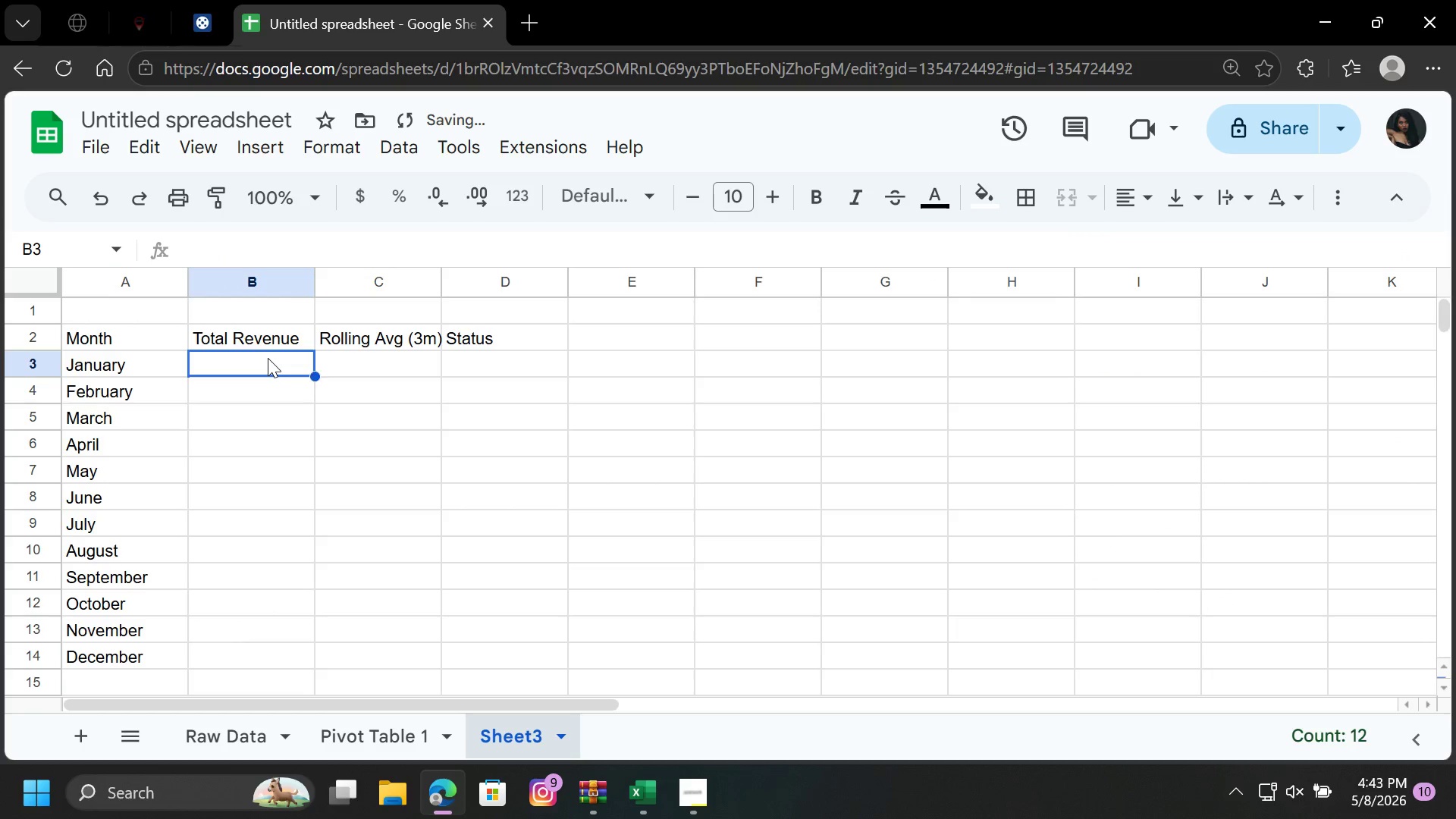 
left_click([268, 358])
 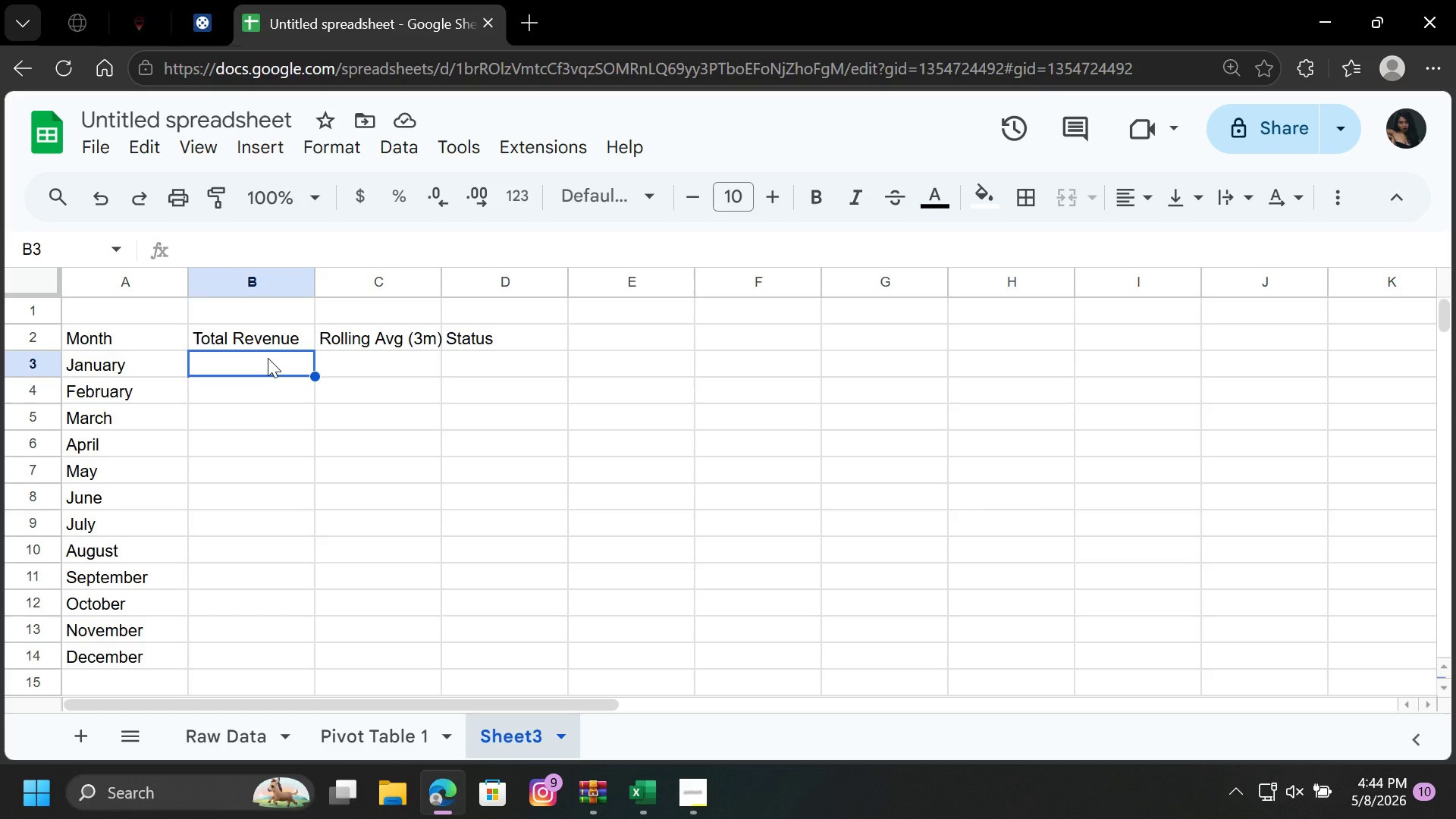 
wait(83.81)
 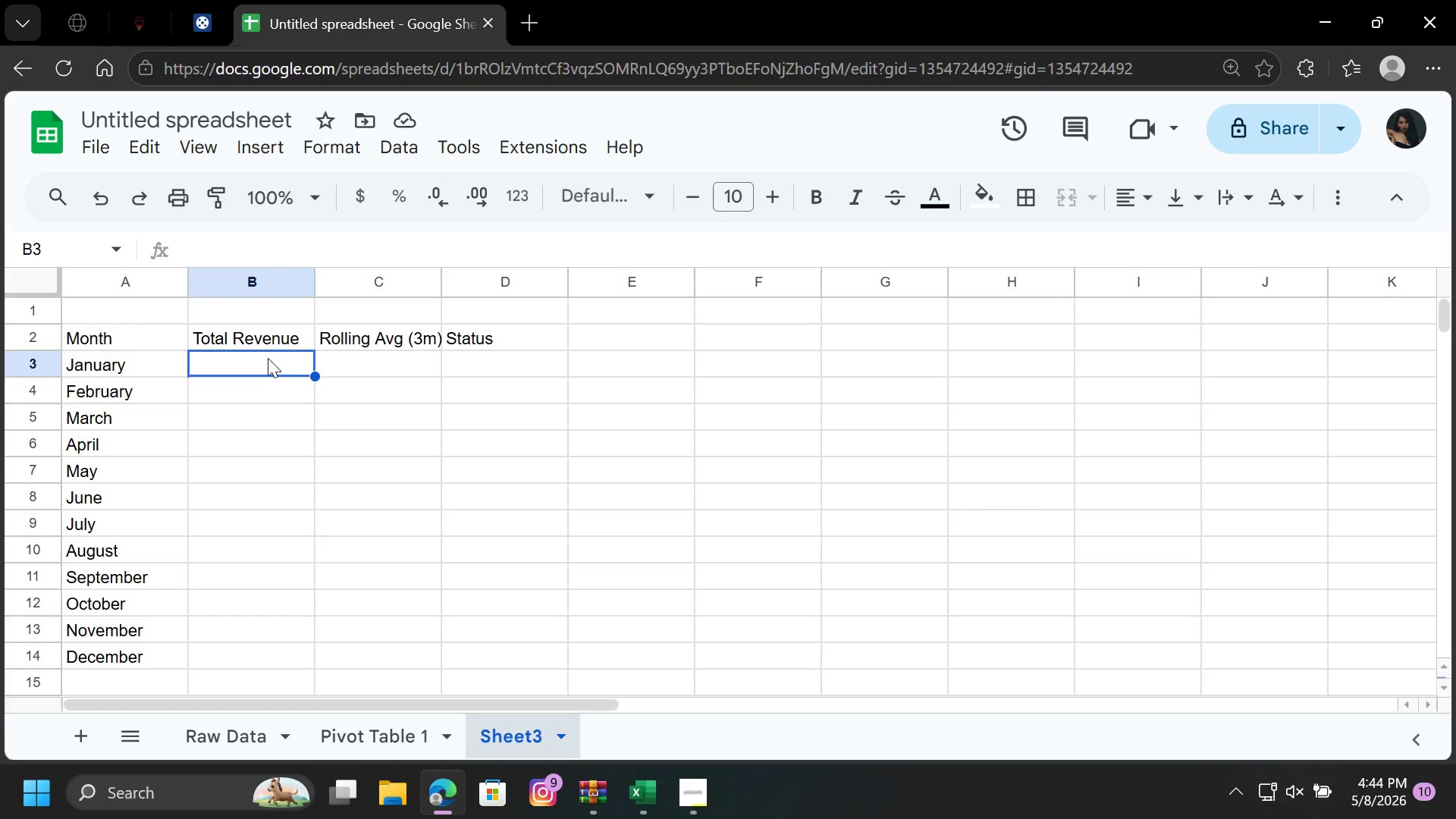 
left_click([267, 364])
 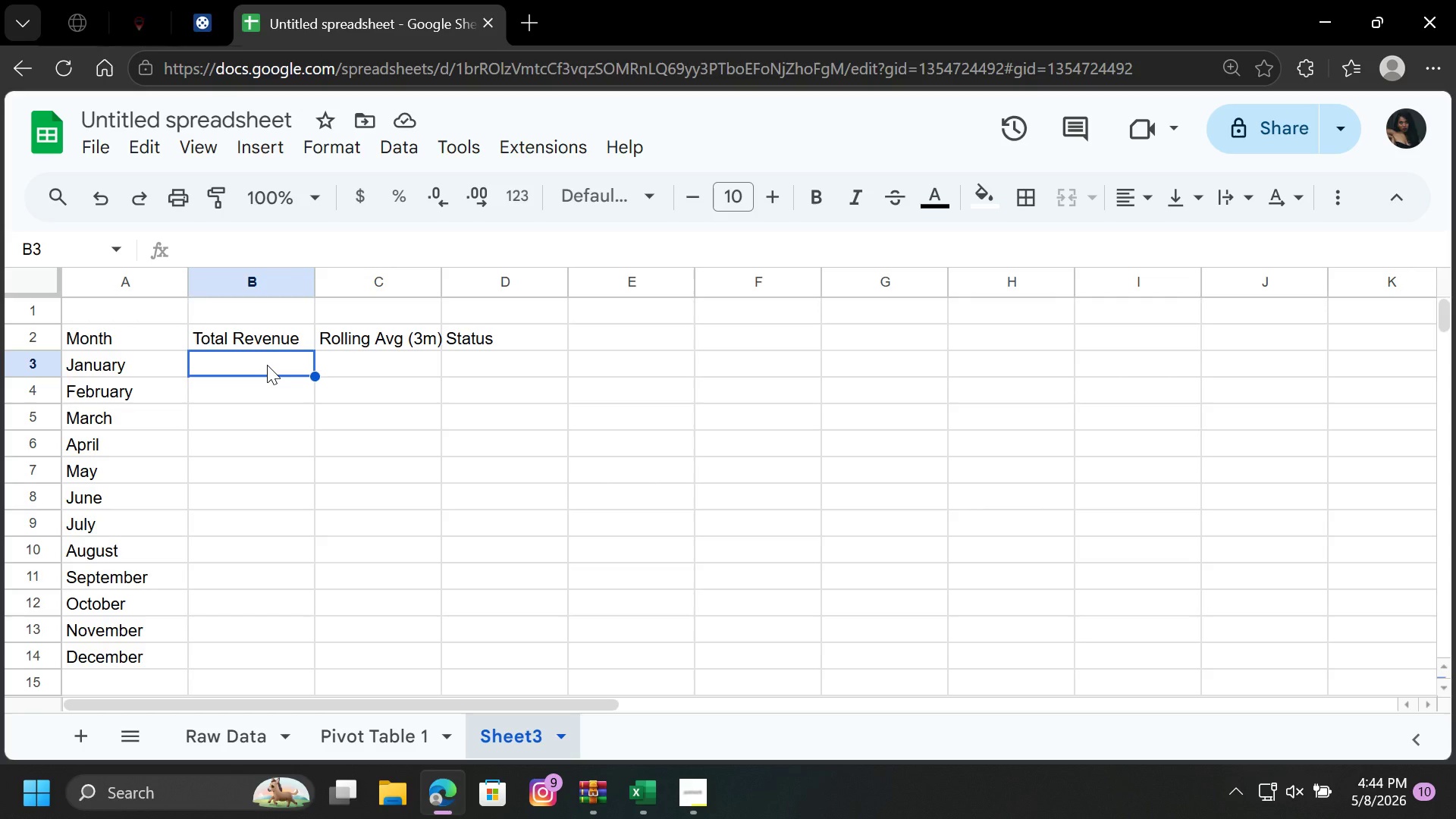 
wait(8.14)
 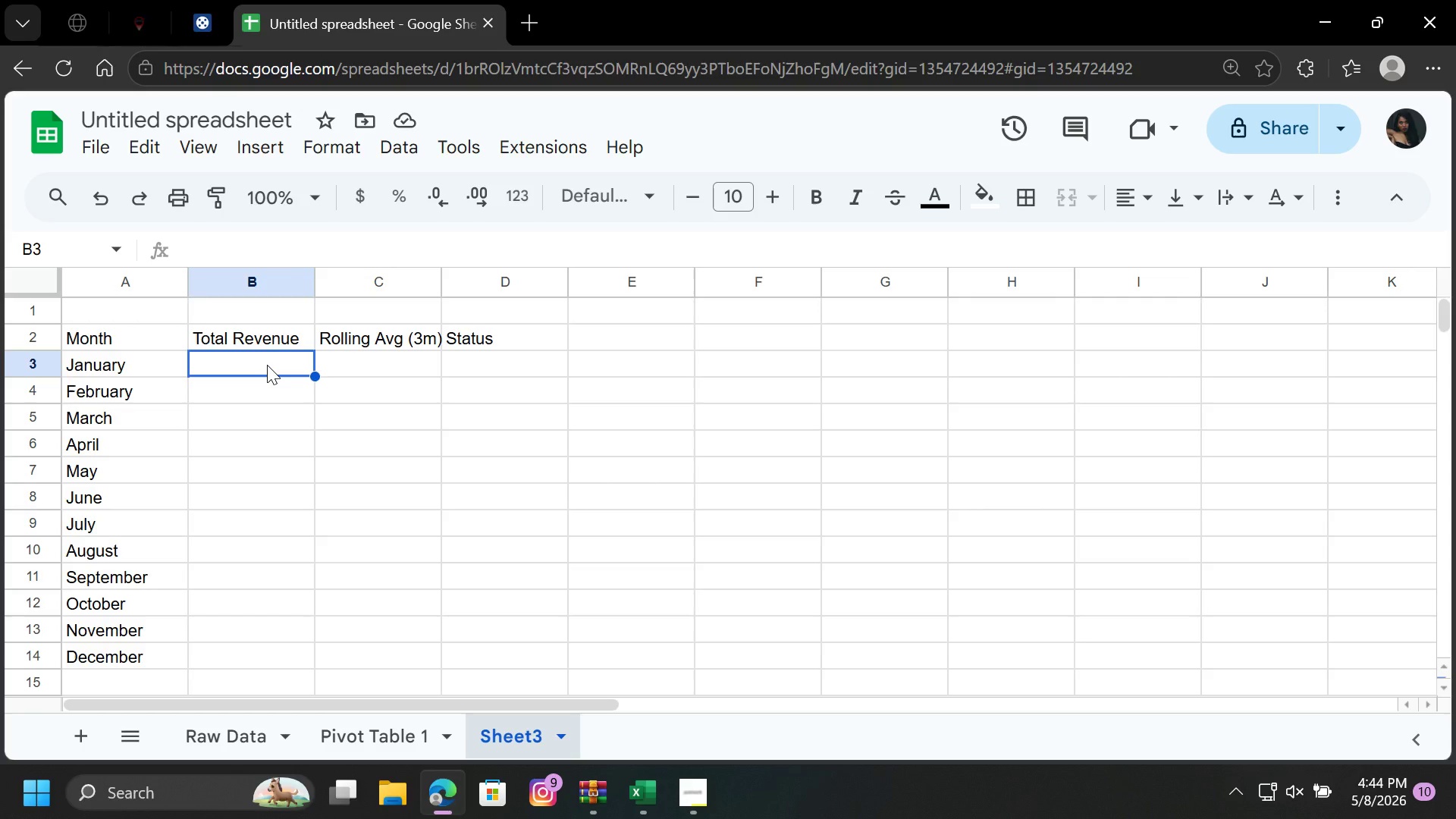 
type(=sum)
 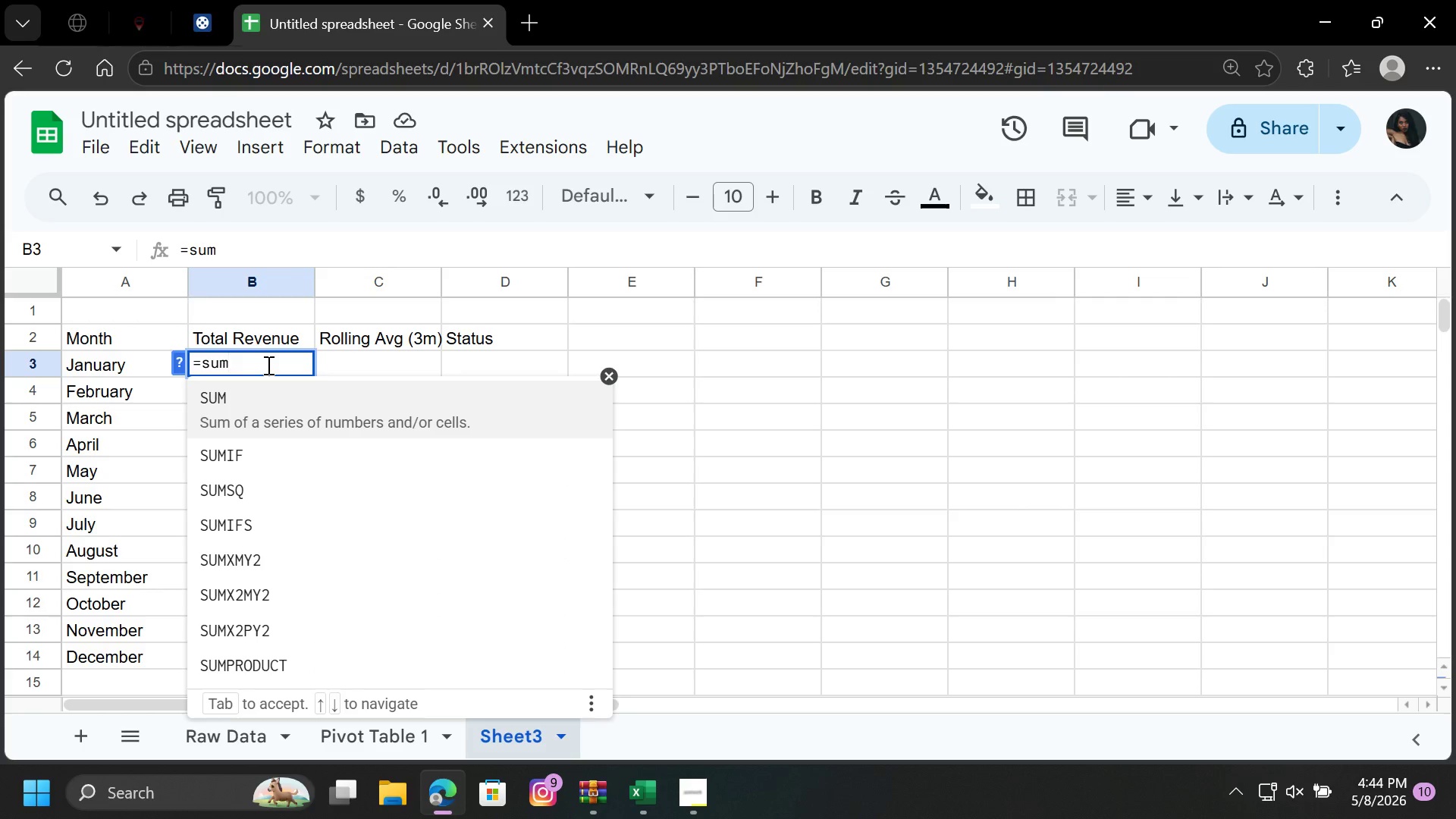 
key(ArrowDown)
 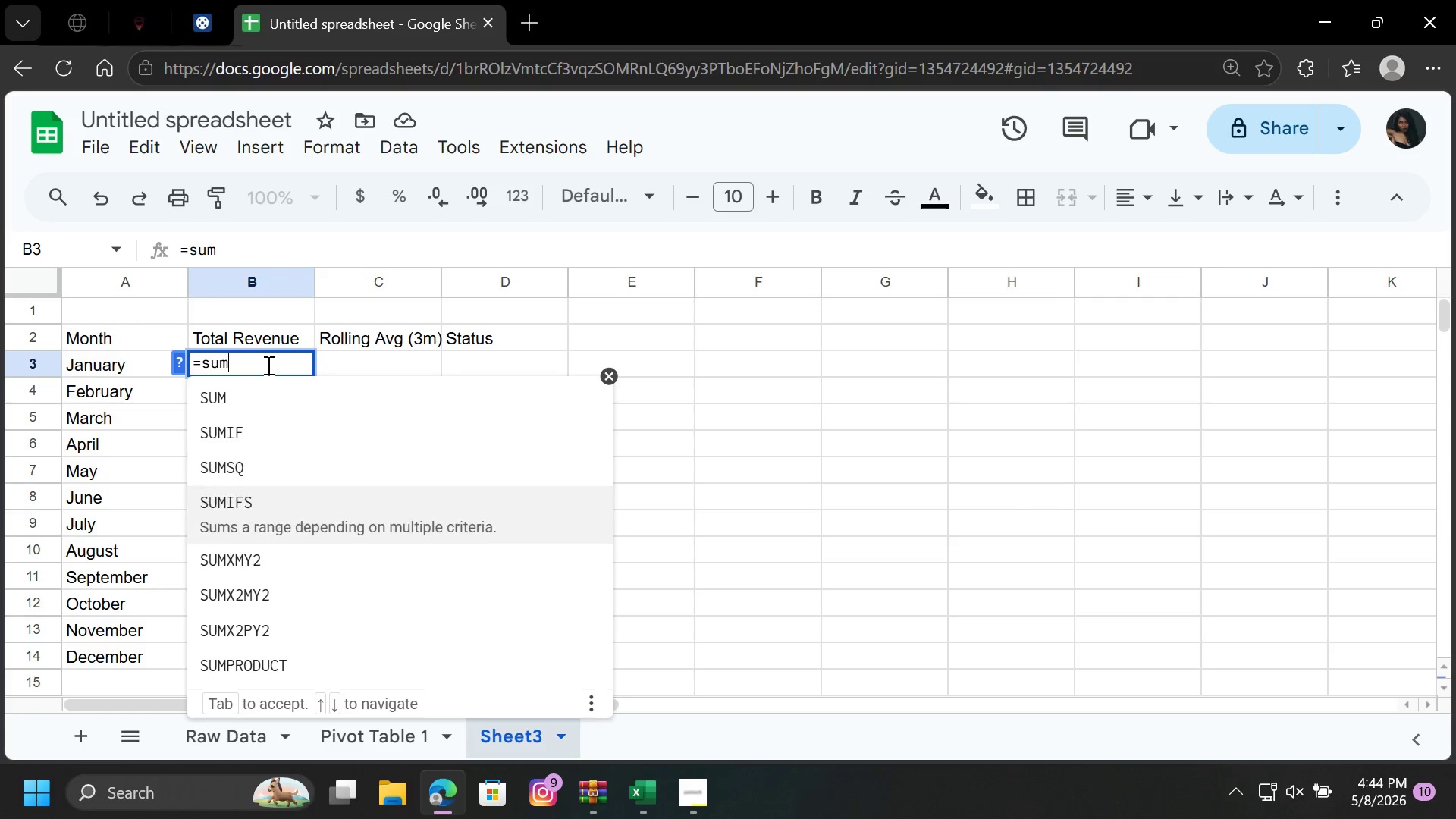 
key(ArrowDown)
 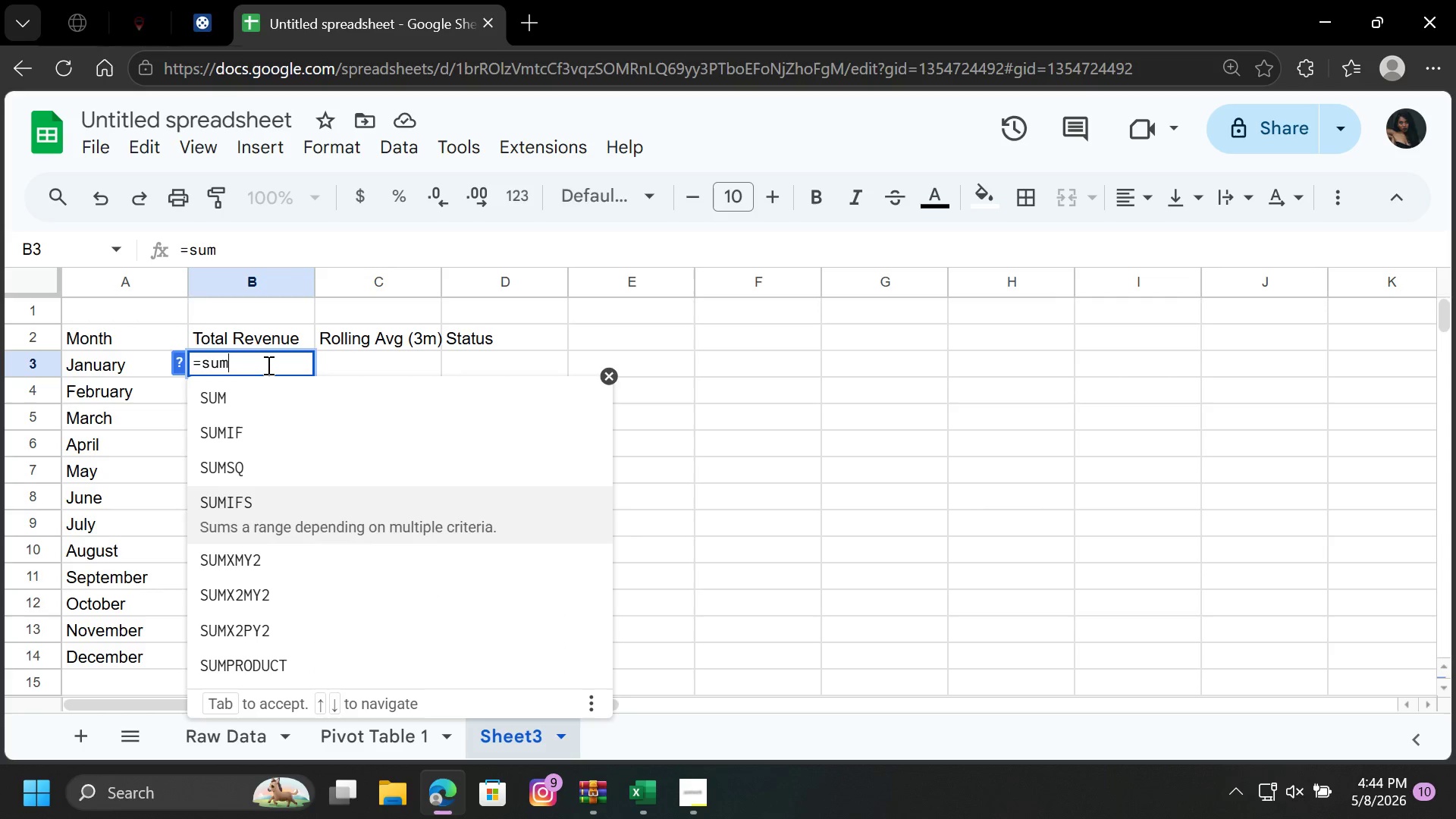 
key(ArrowDown)
 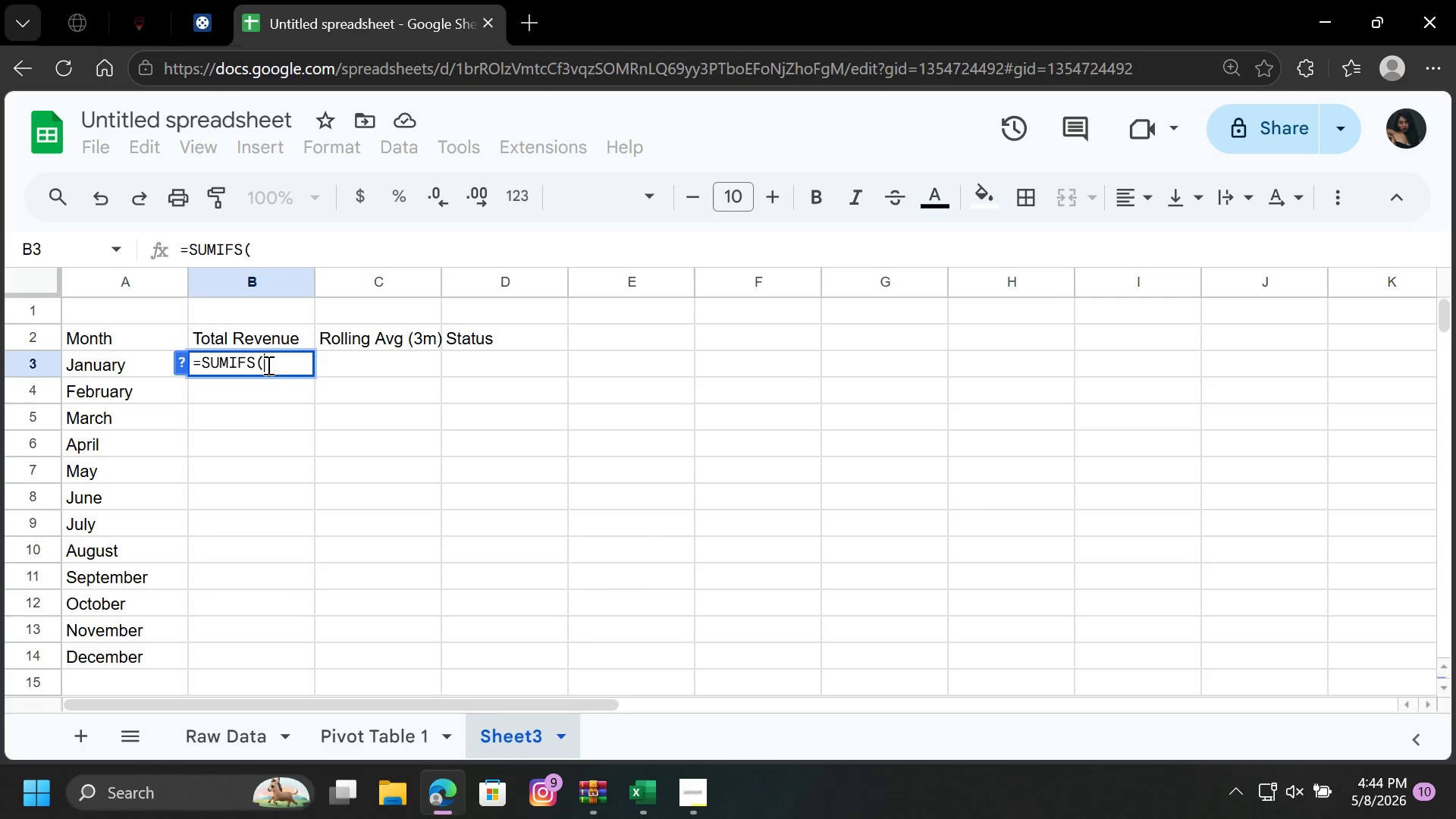 
key(Enter)
 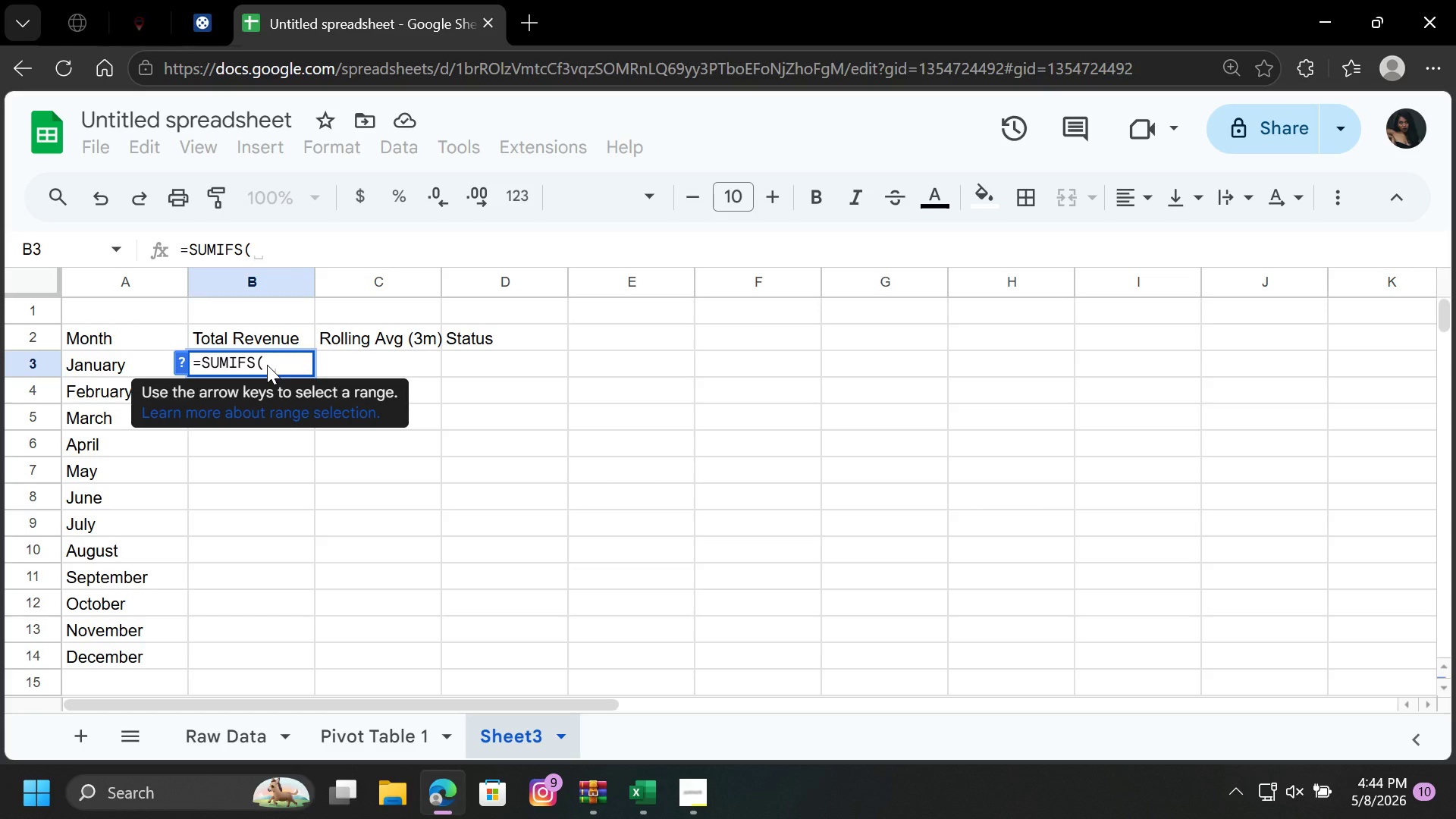 
wait(18.41)
 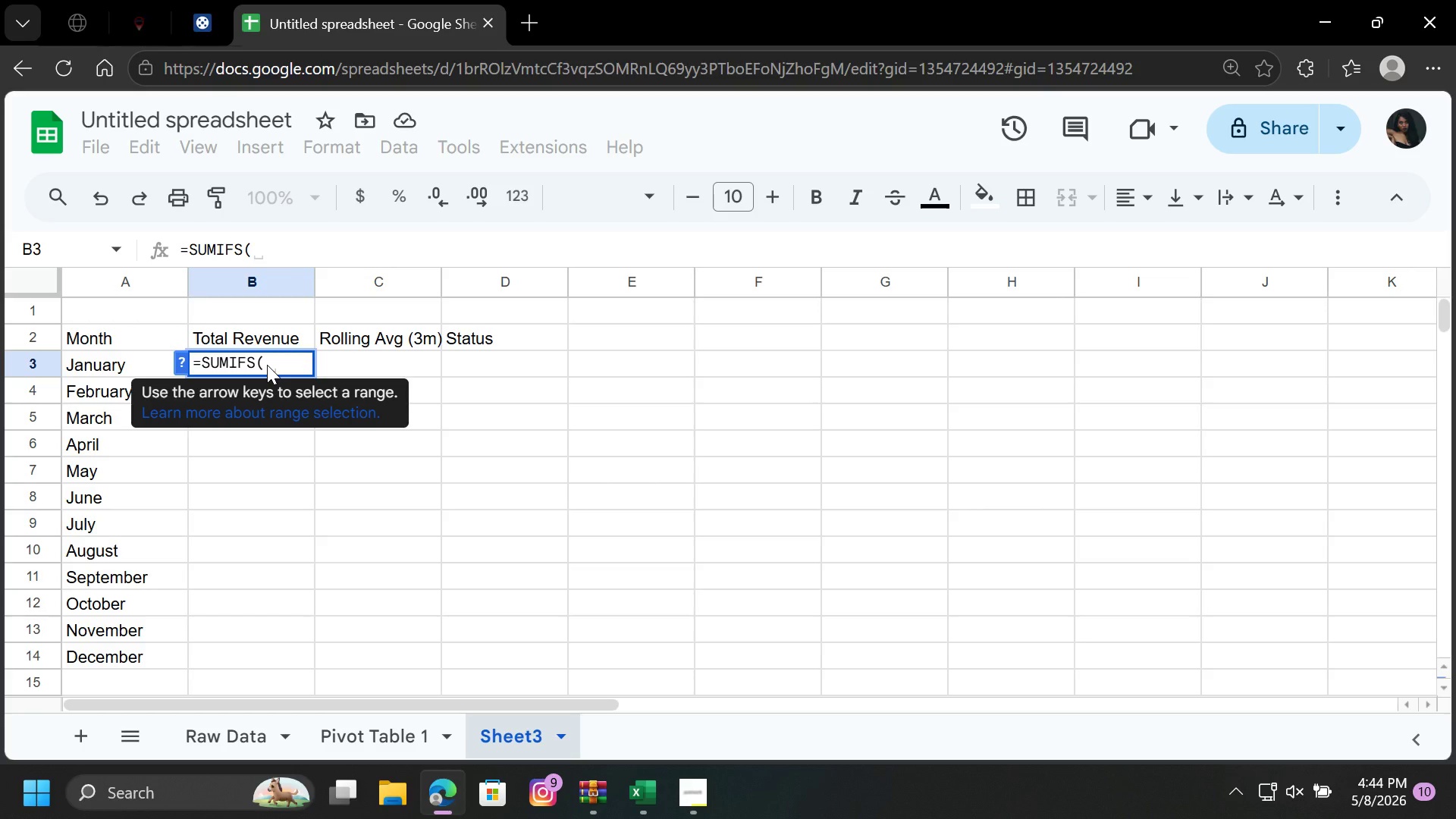 
left_click([215, 748])
 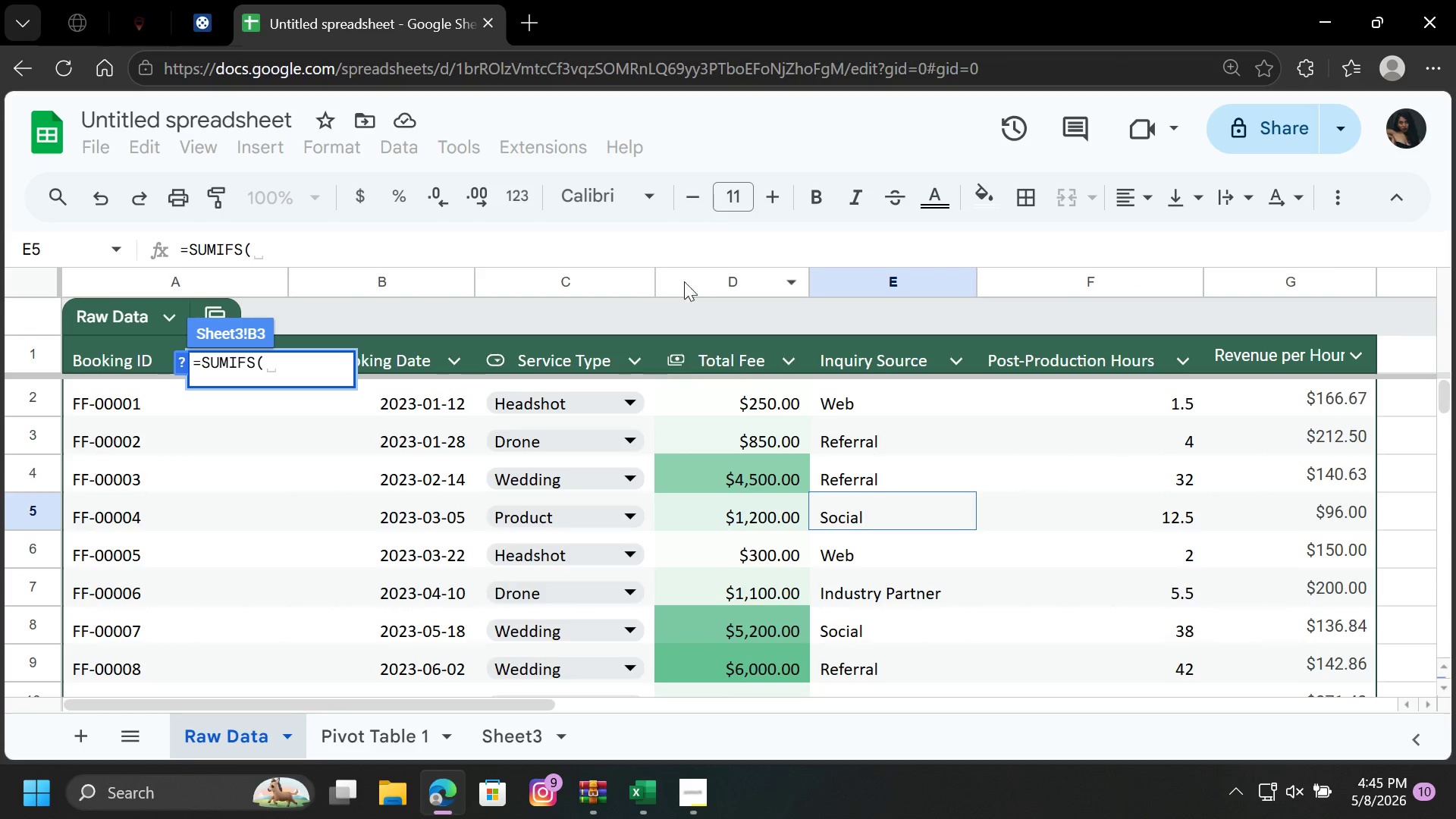 
left_click([708, 286])
 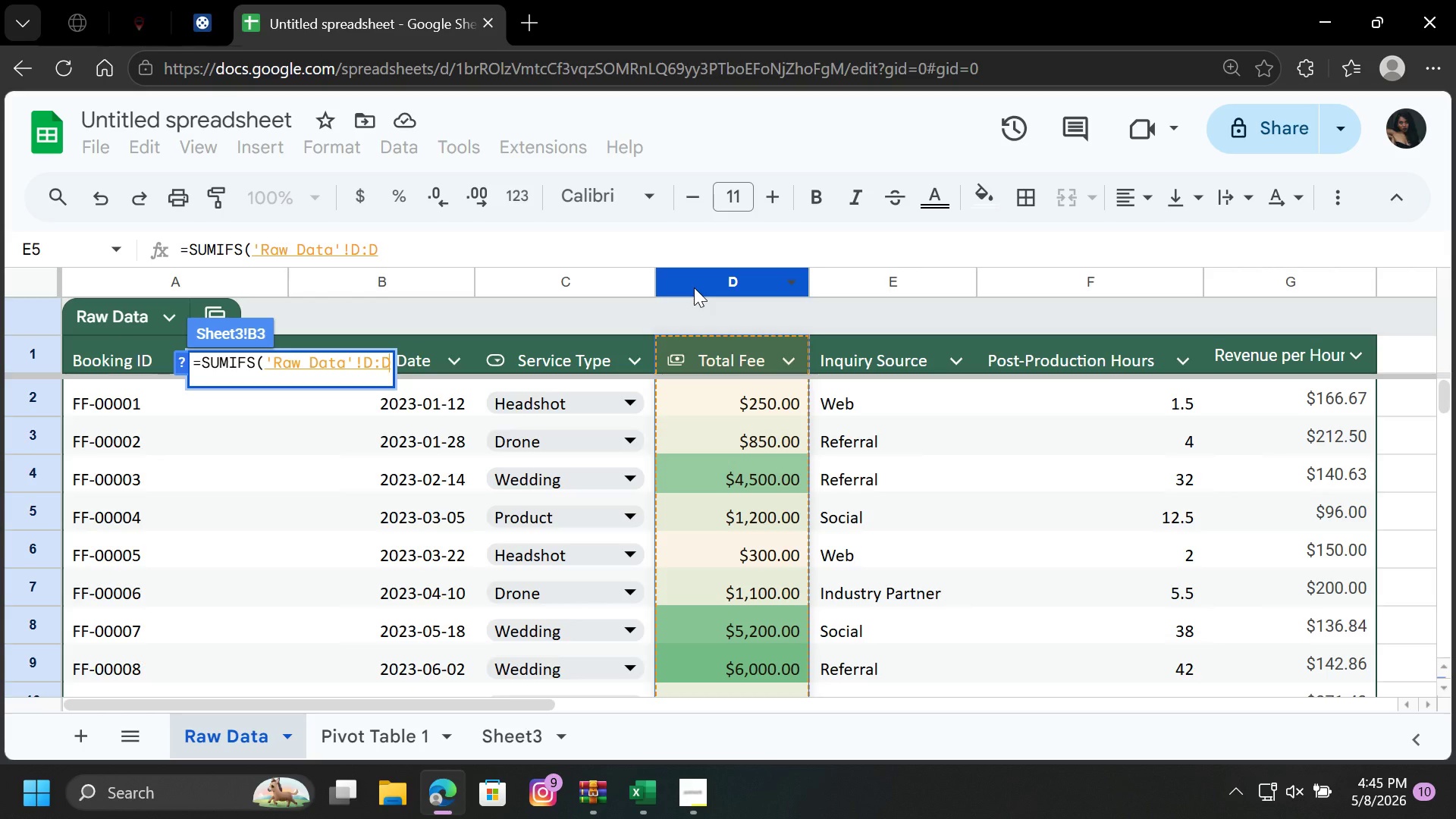 
key(Comma)
 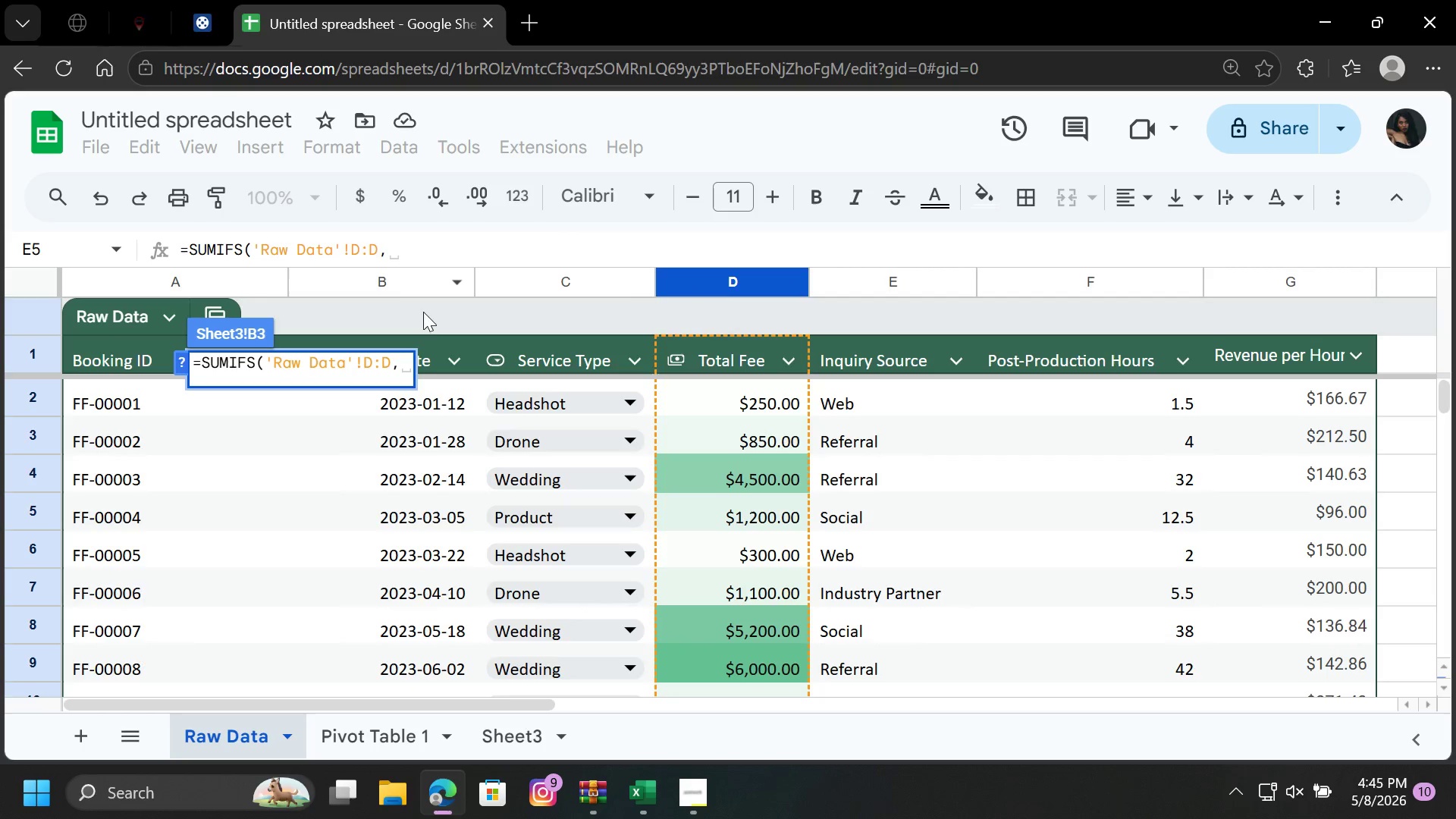 
wait(6.27)
 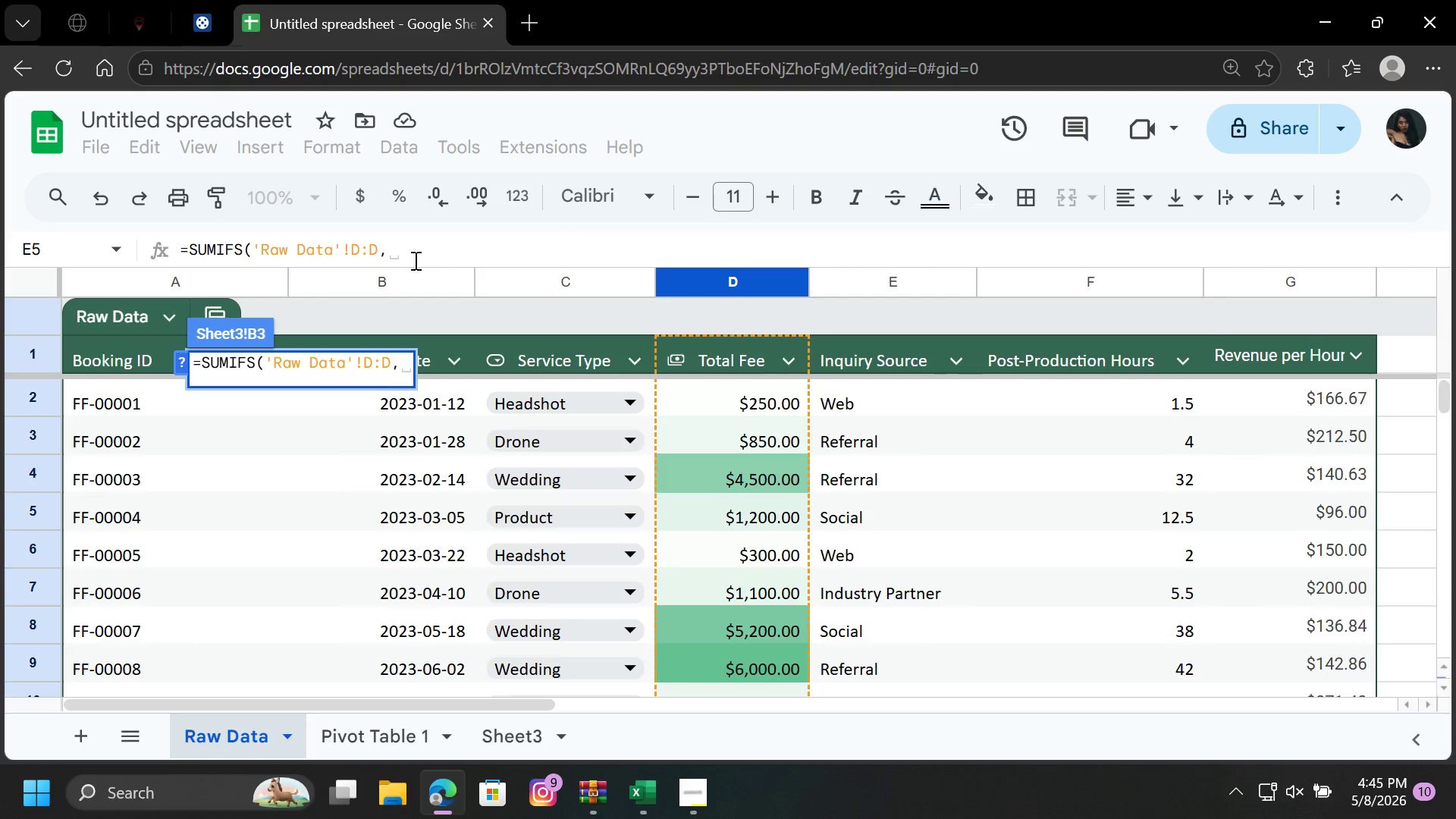 
left_click([419, 350])
 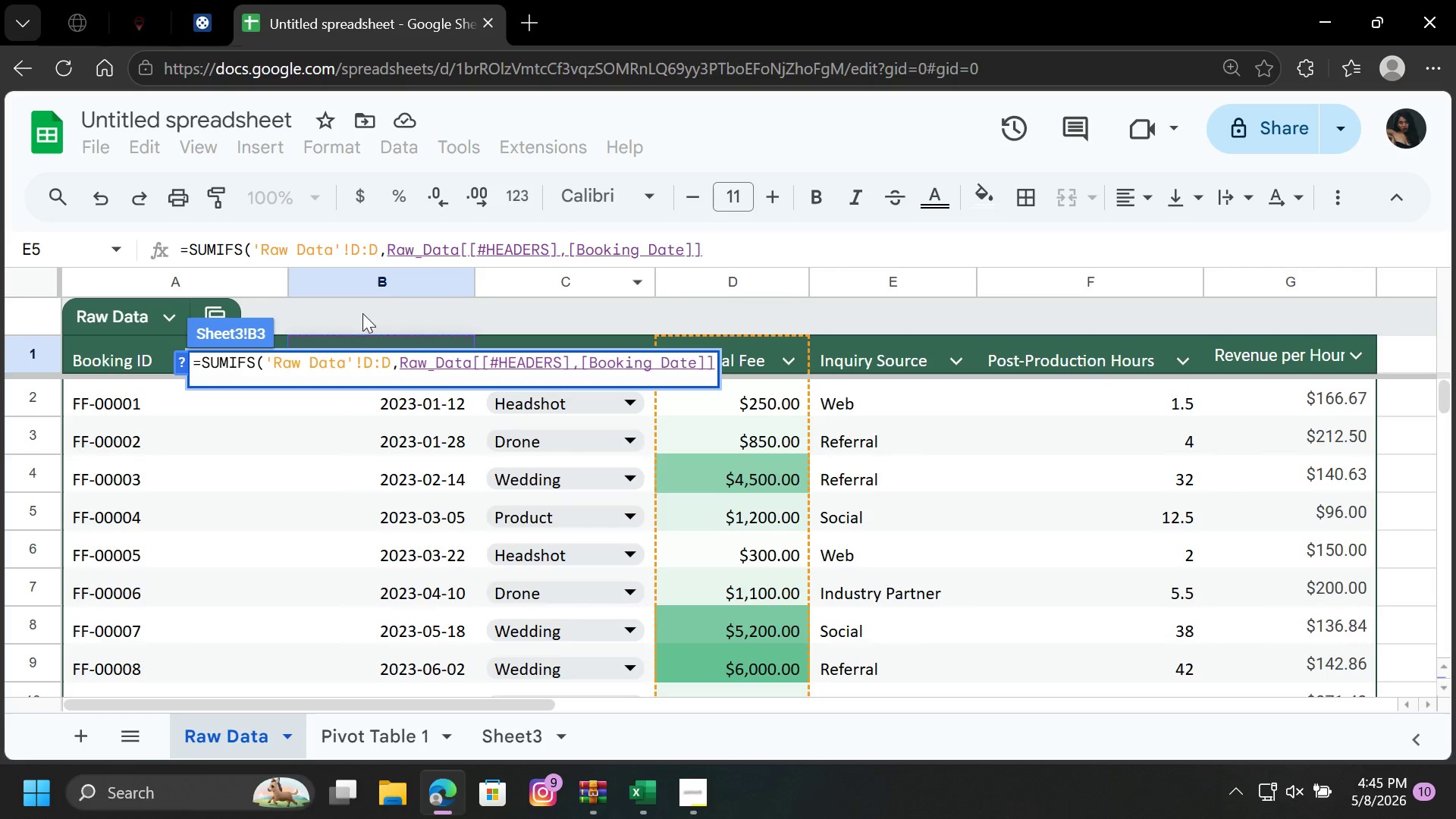 
left_click([377, 273])
 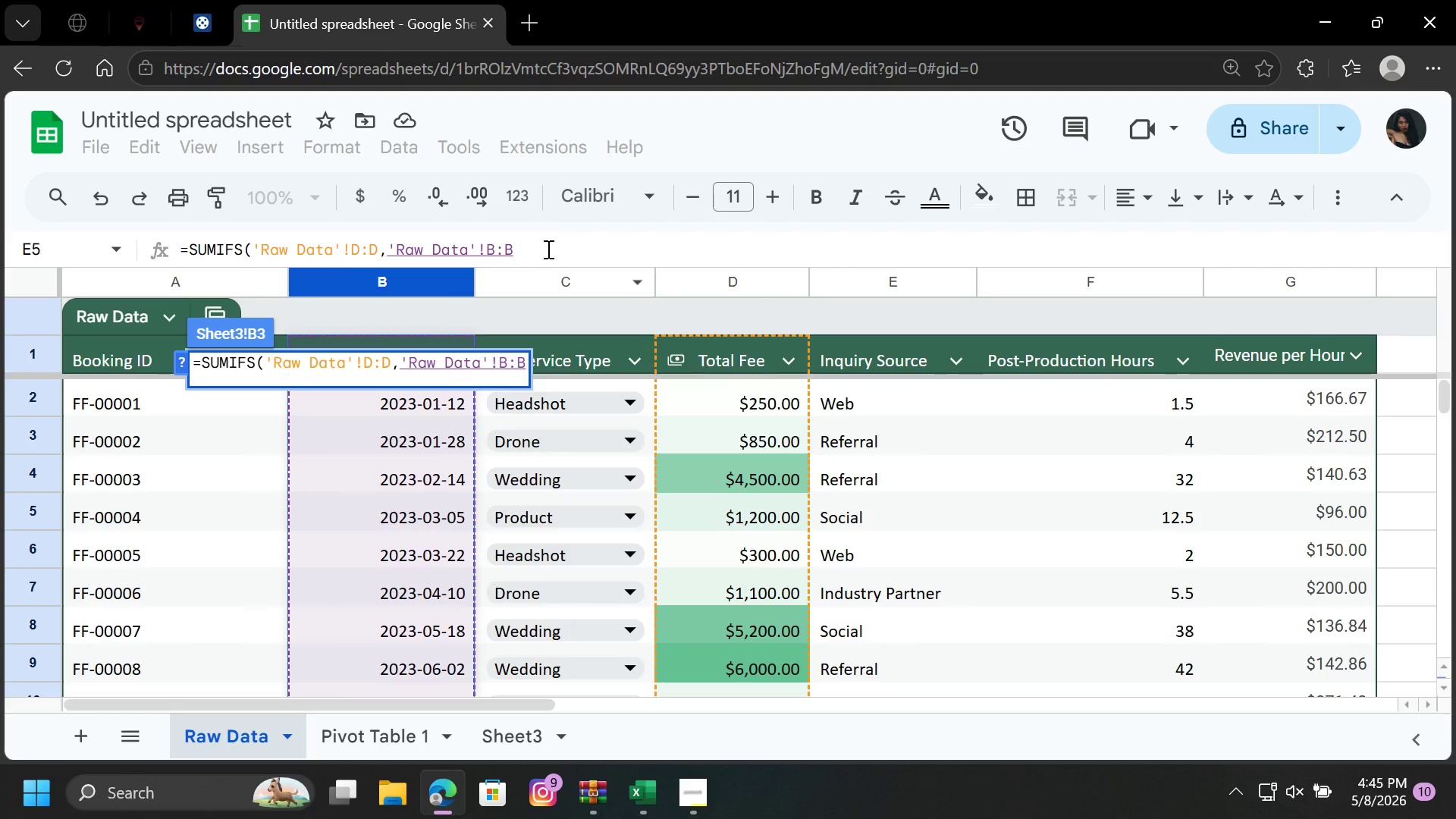 
left_click([547, 249])
 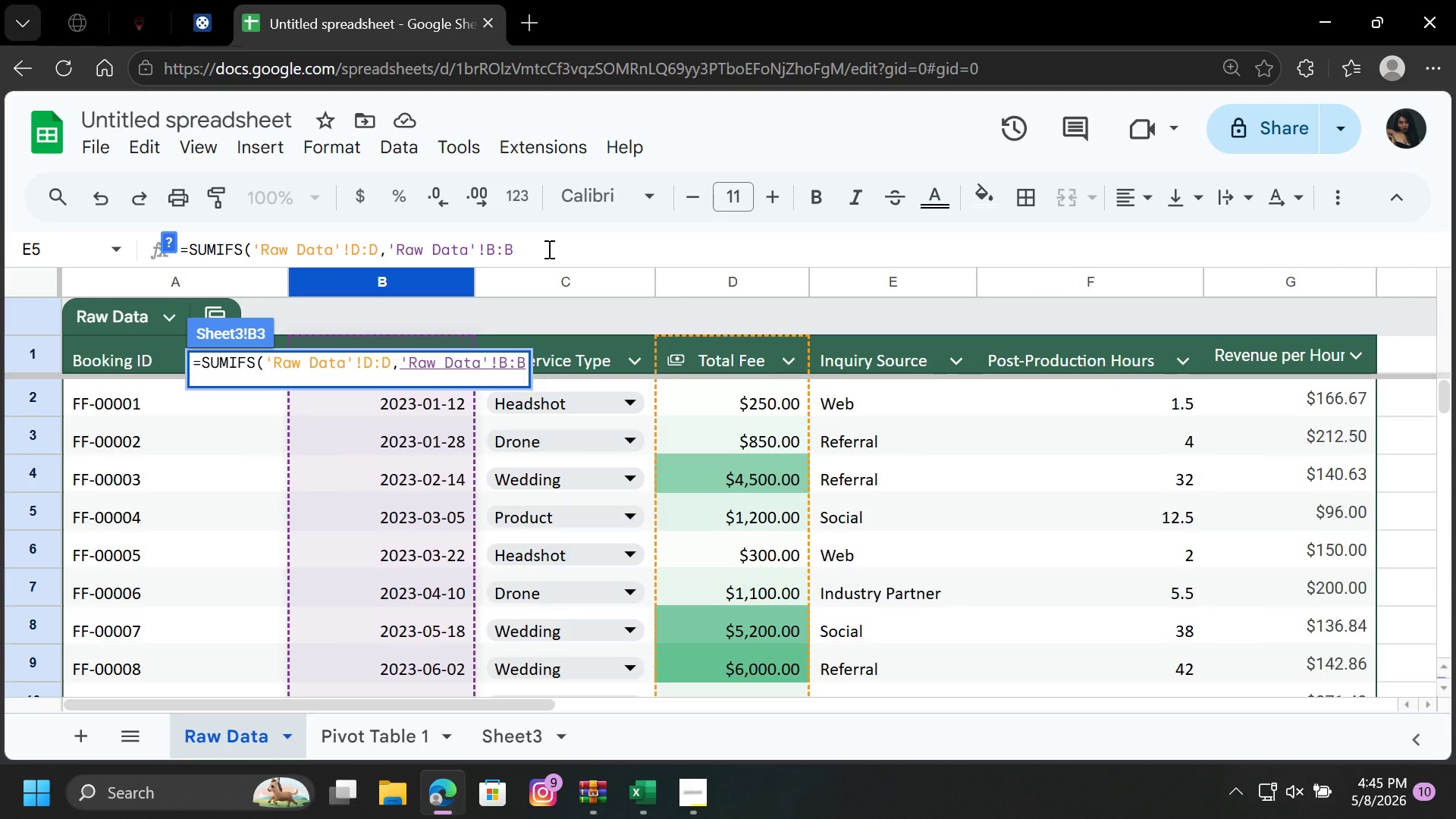 
key(Comma)
 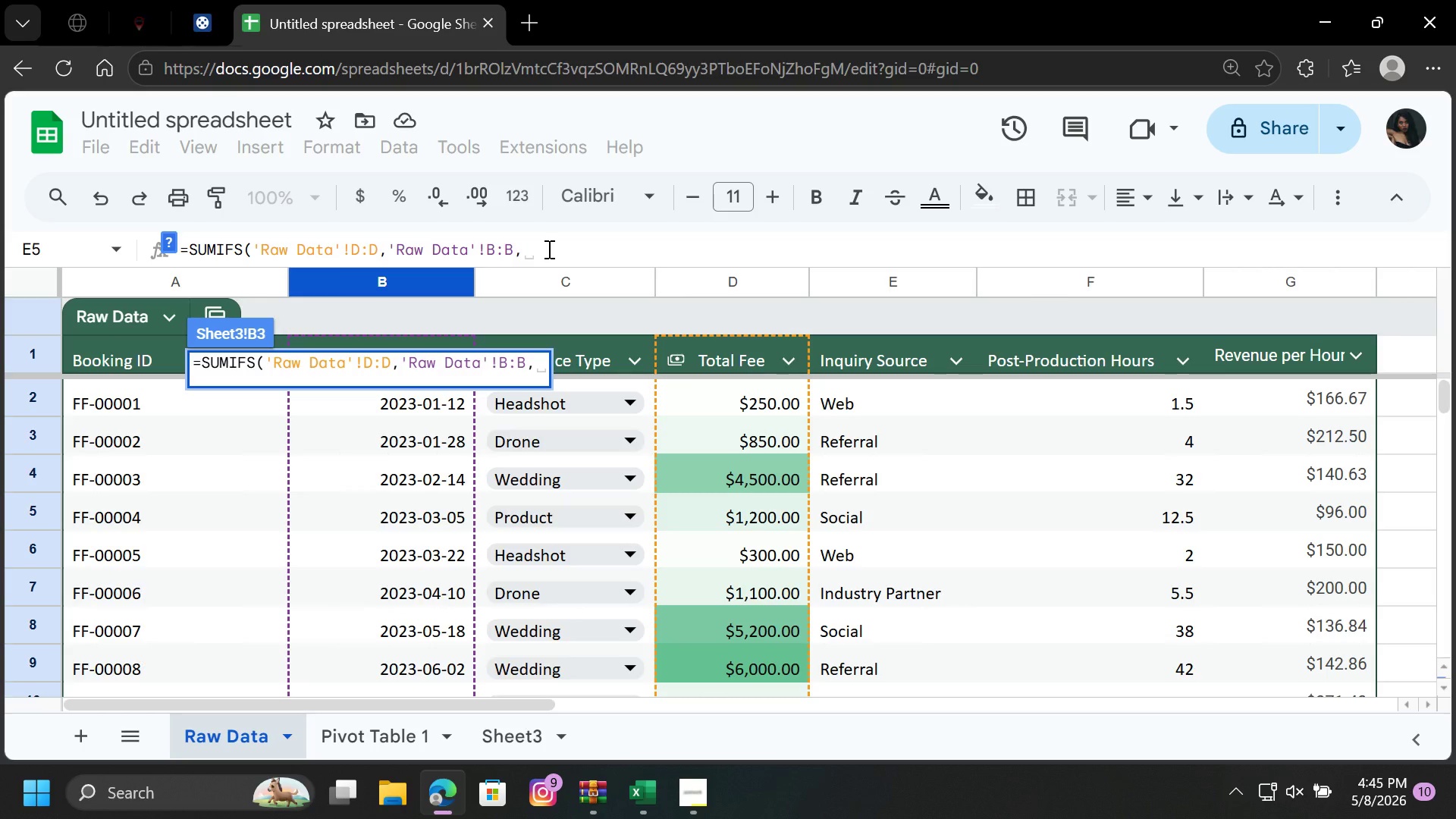 
key(Shift+Quote)
 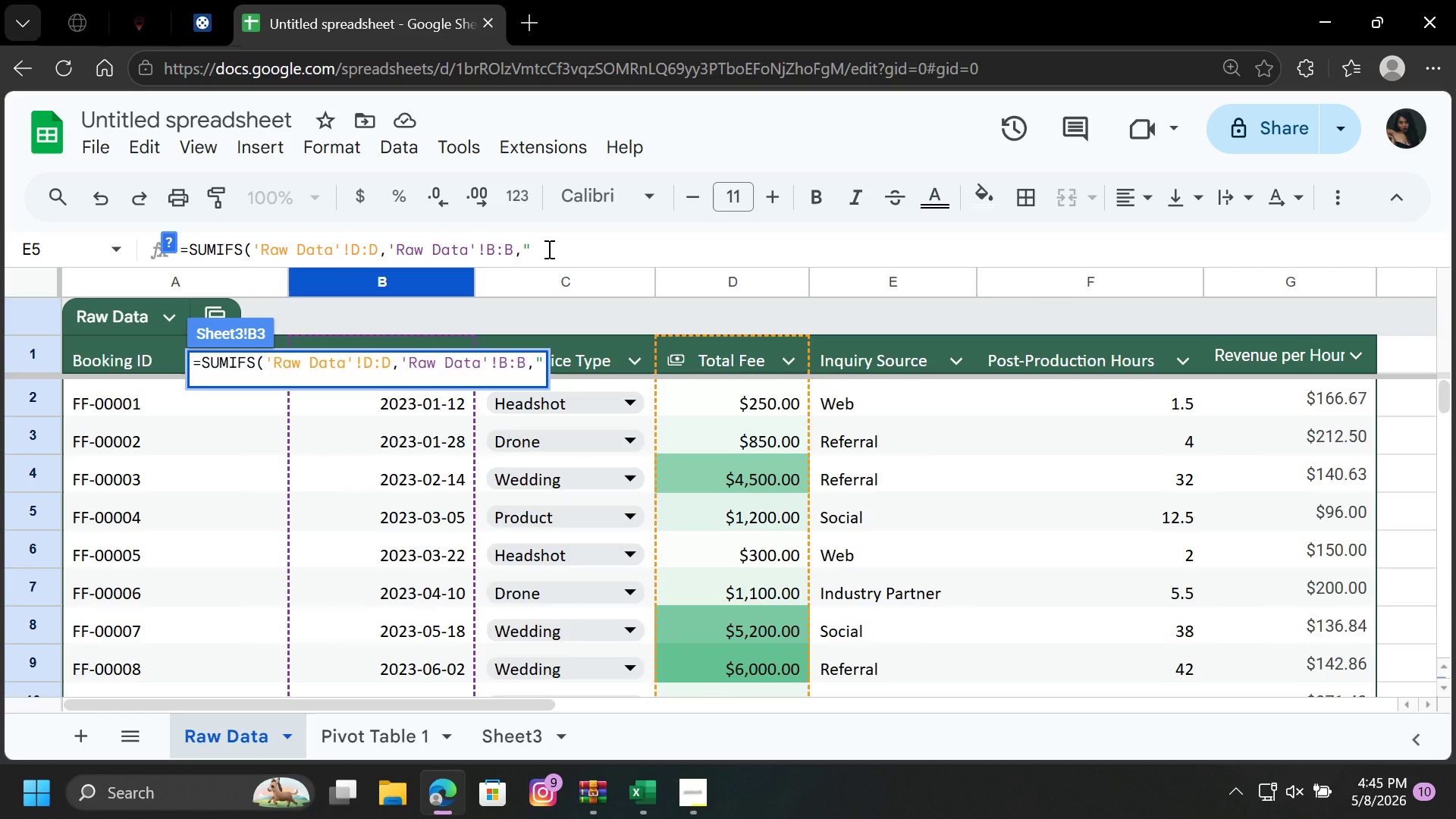 
key(Shift+Period)
 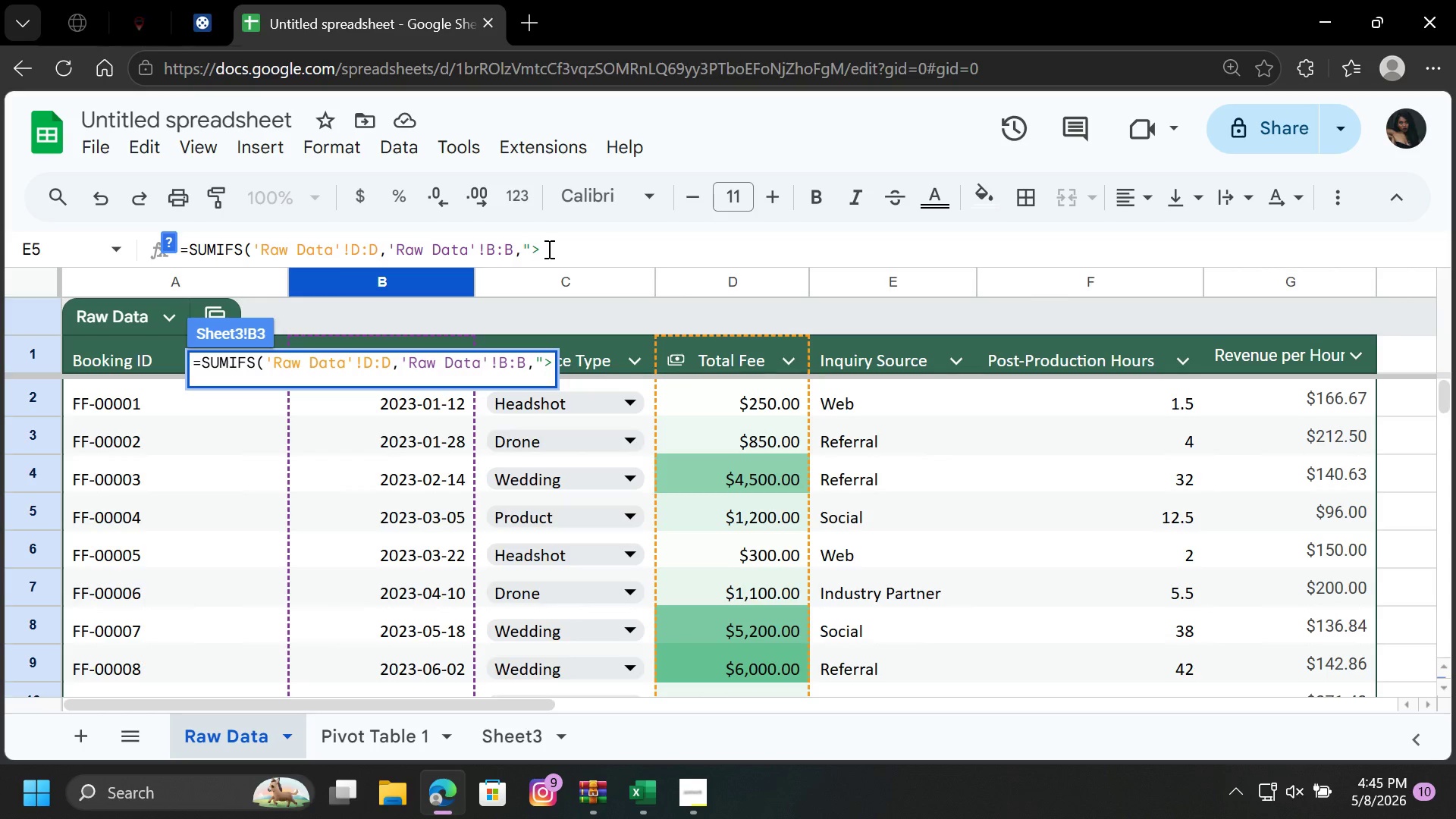 
key(Equal)
 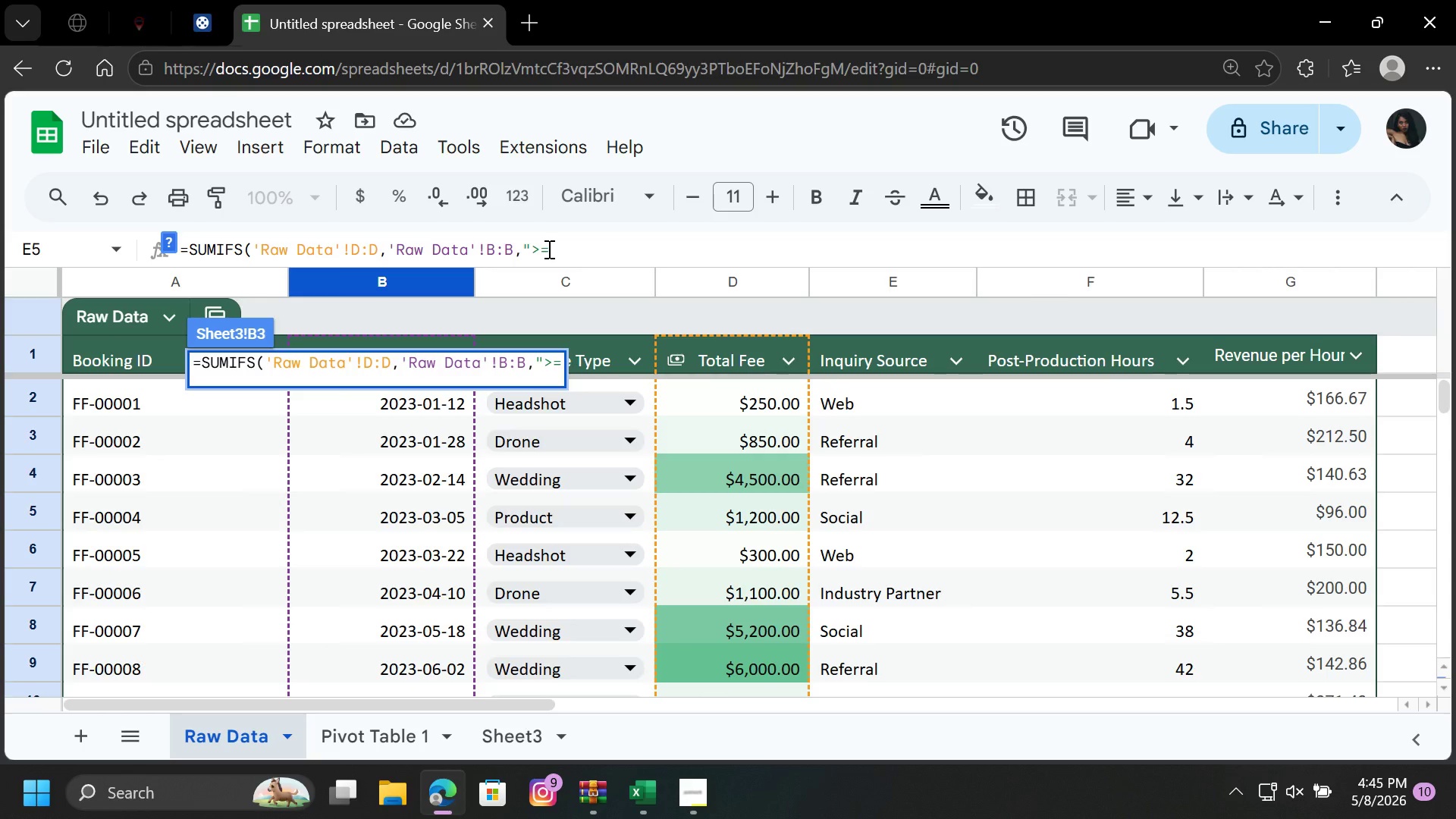 
key(Shift+Quote)
 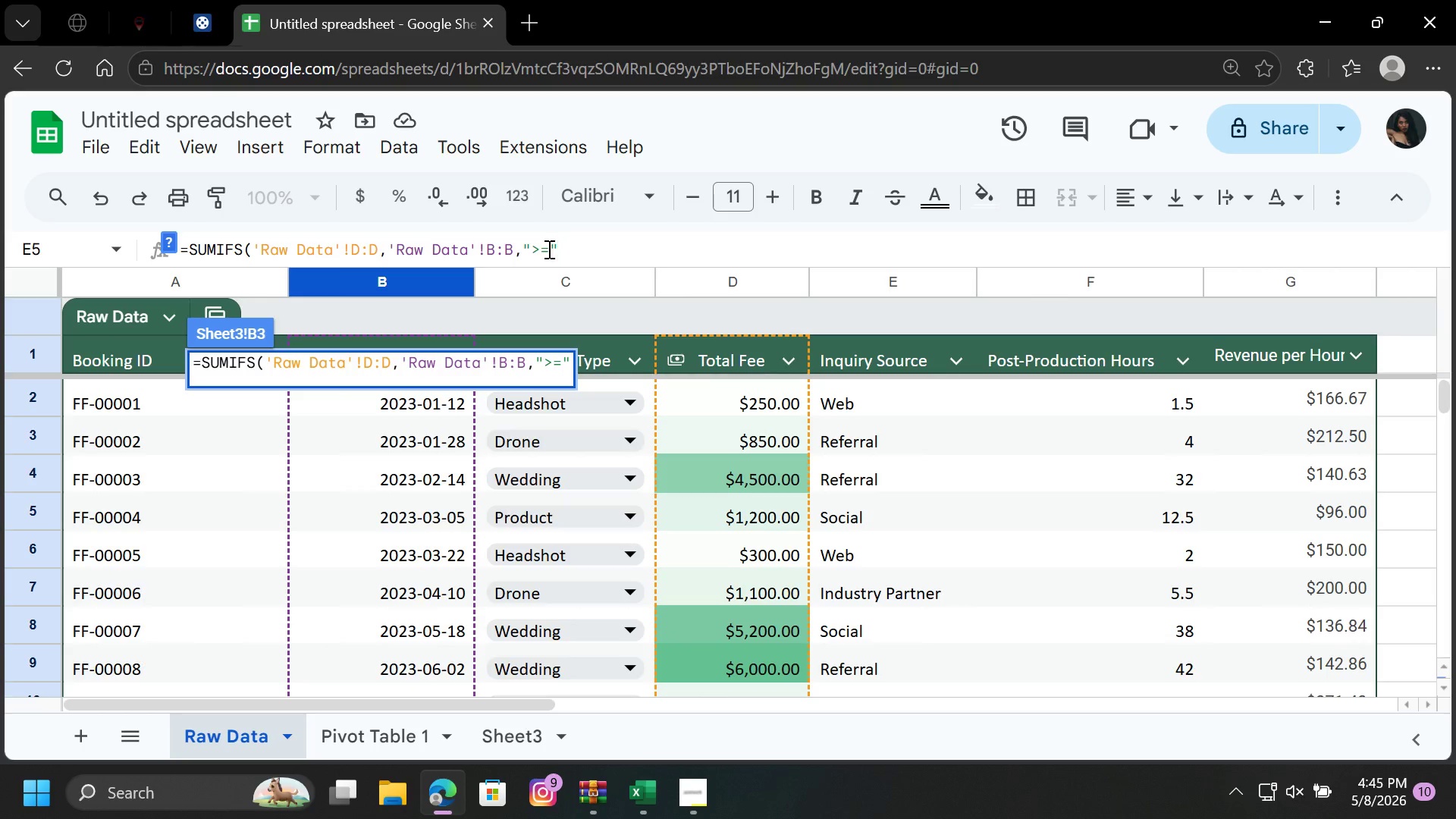 
wait(5.52)
 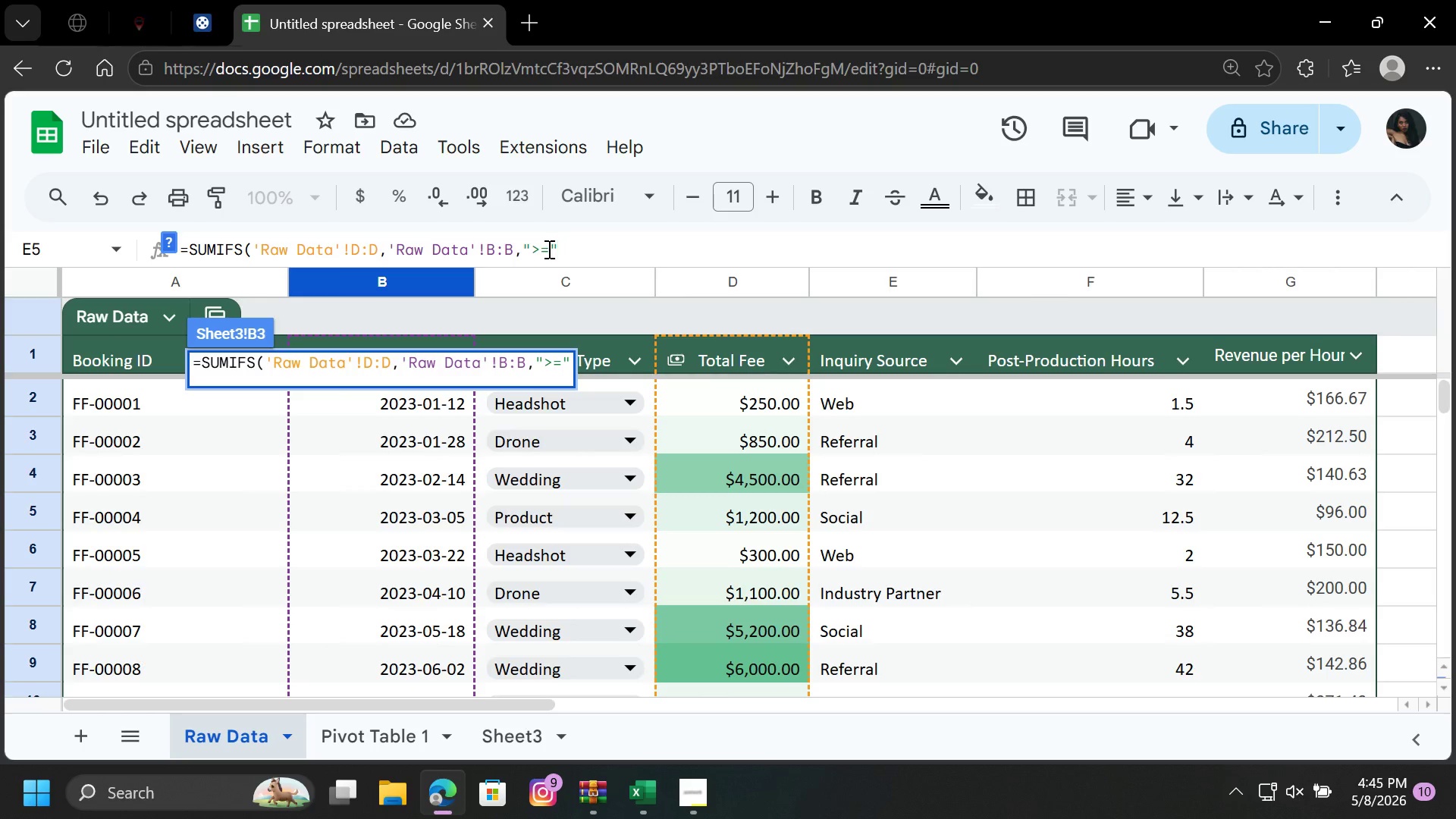 
key(Shift+7)
 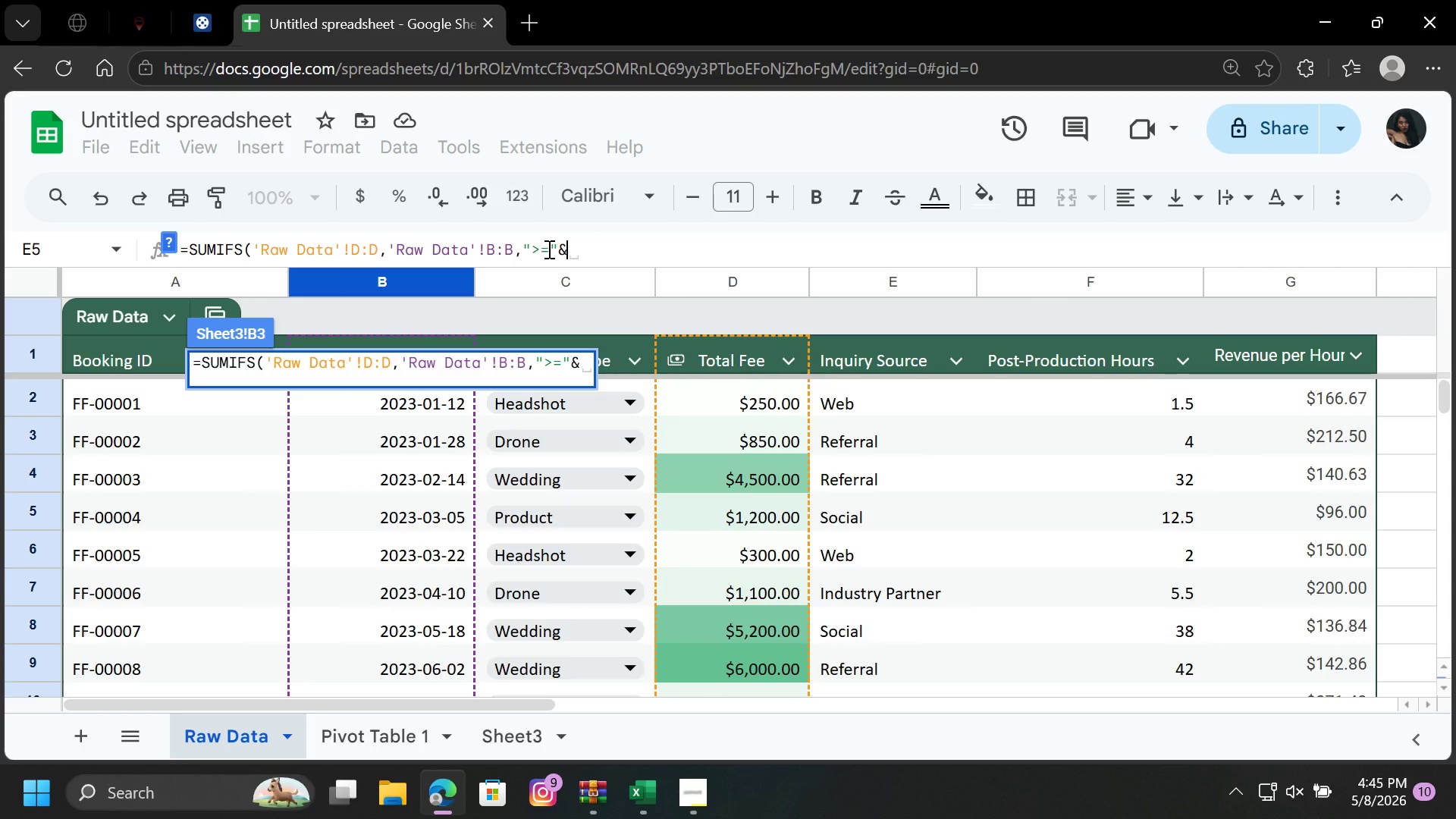 
key(CapsLock)
 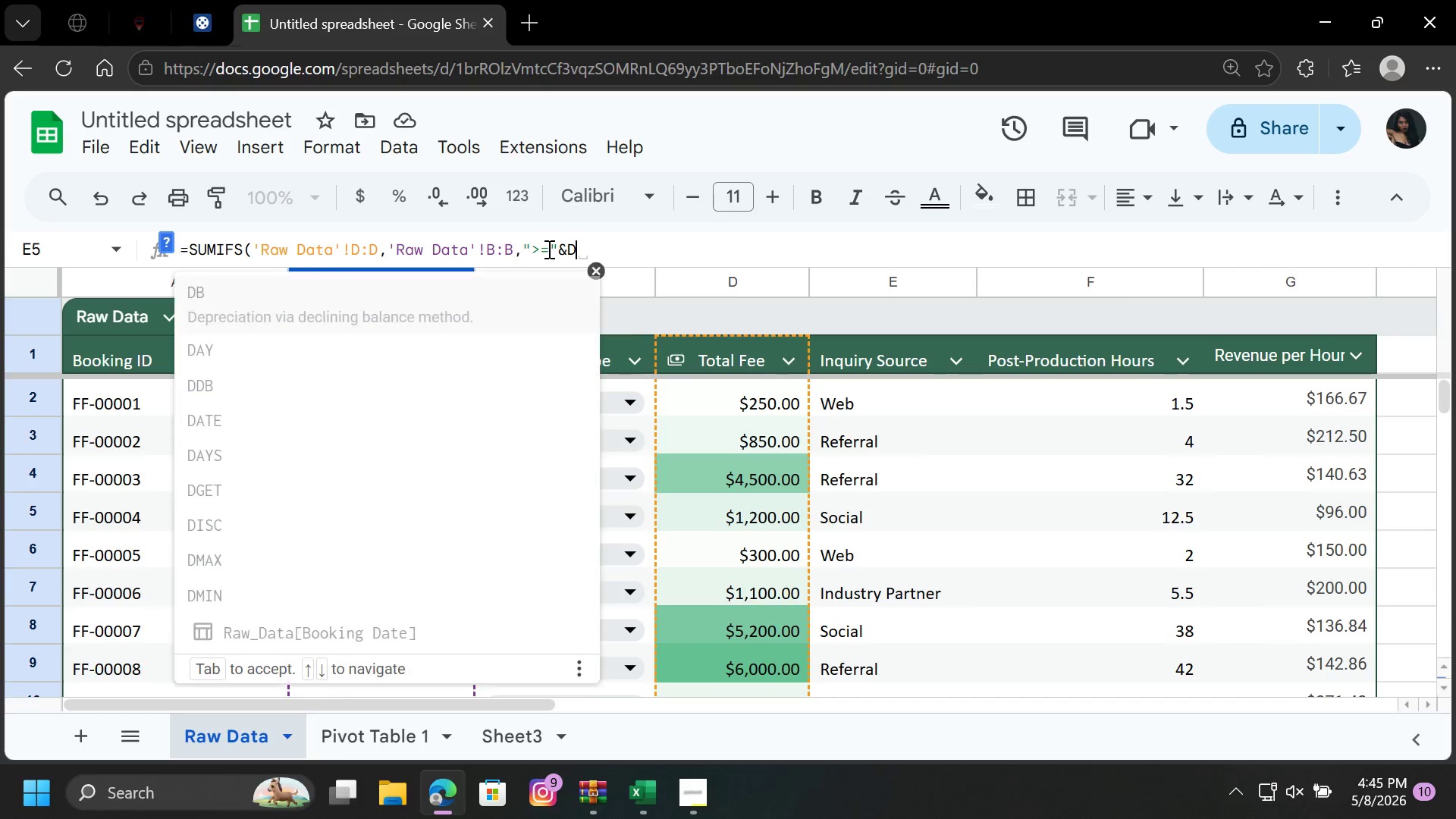 
key(D)
 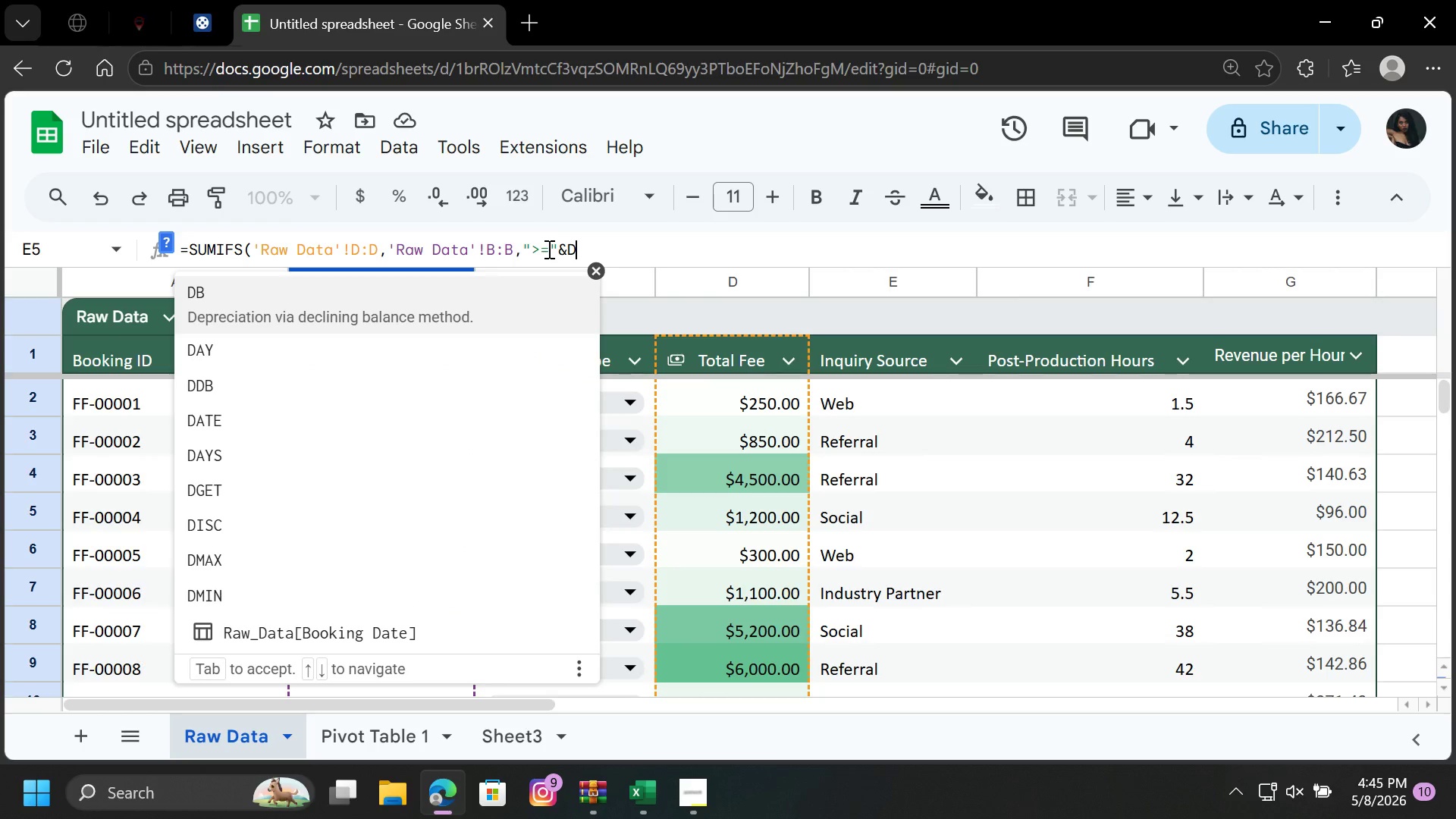 
key(CapsLock)
 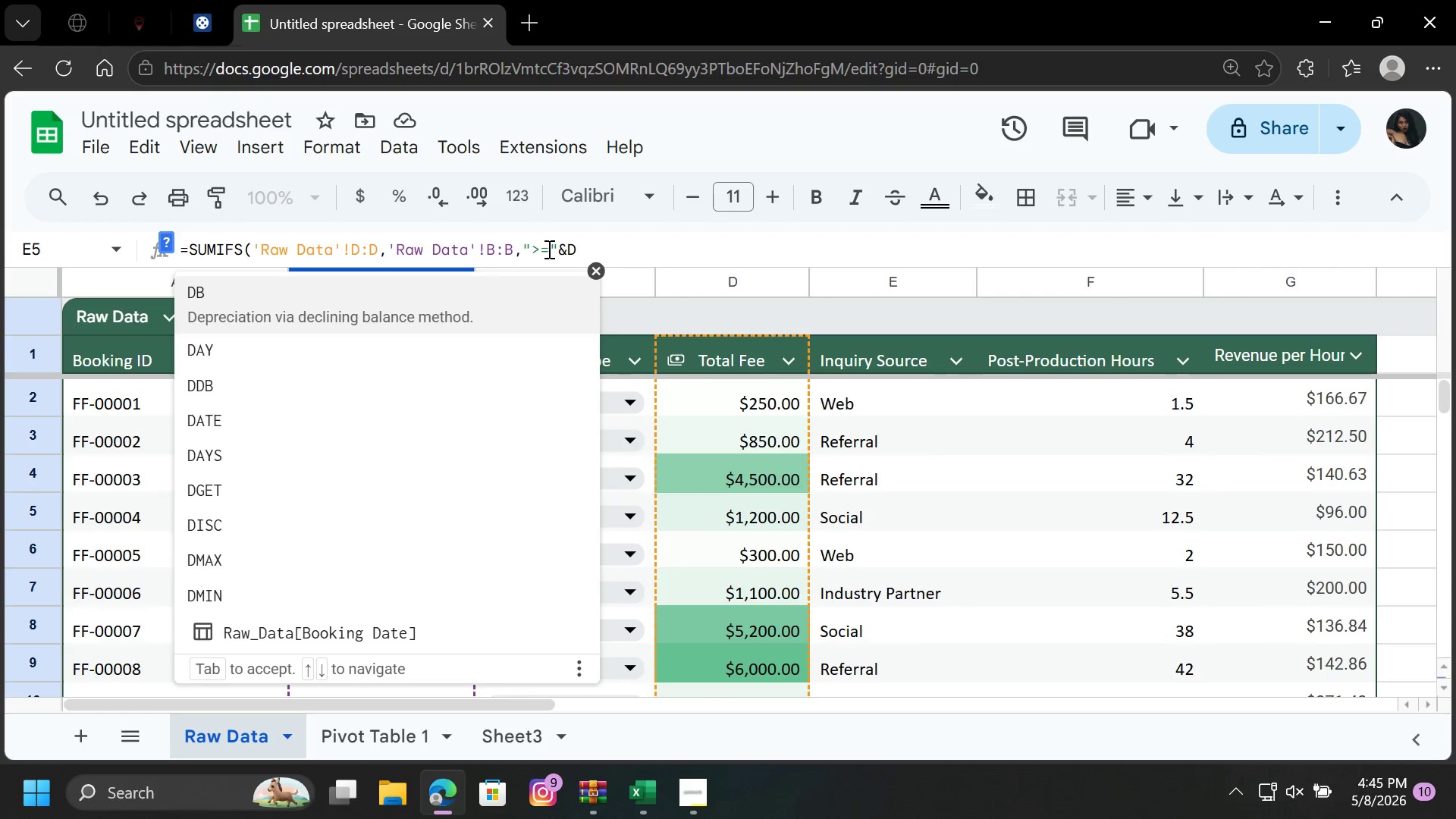 
type(ATE)
 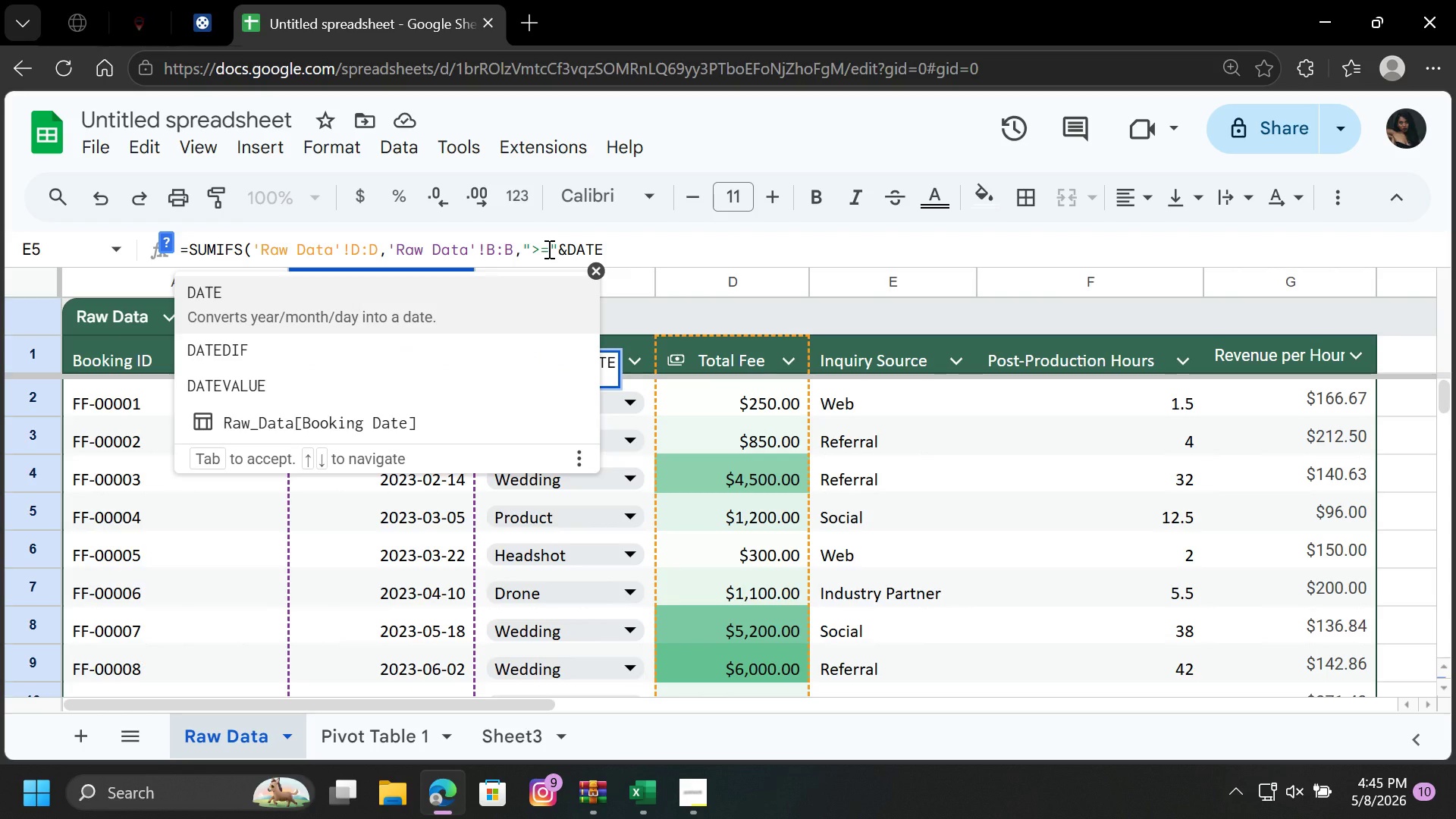 
type(VALUE()
 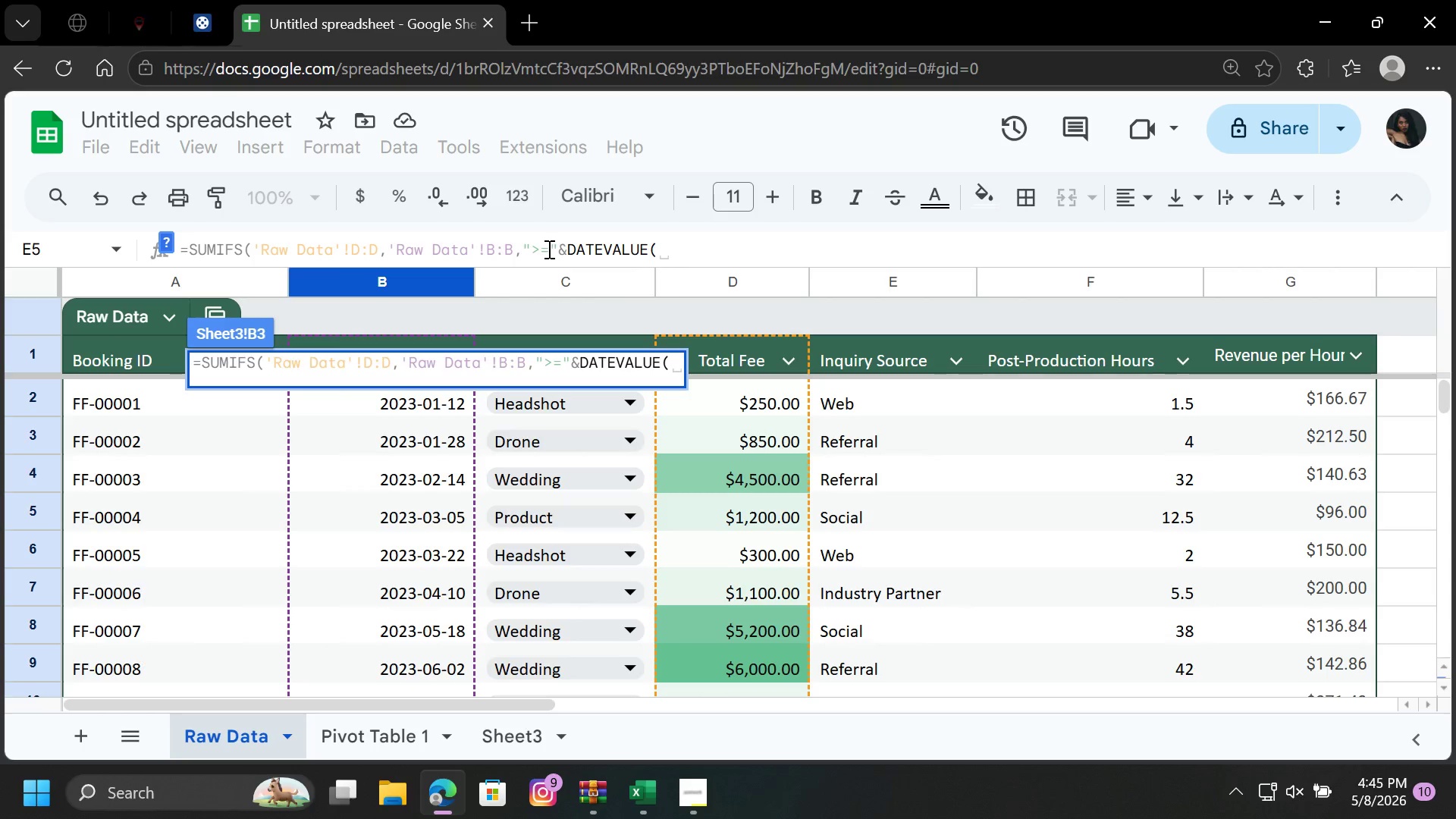 
left_click([489, 723])
 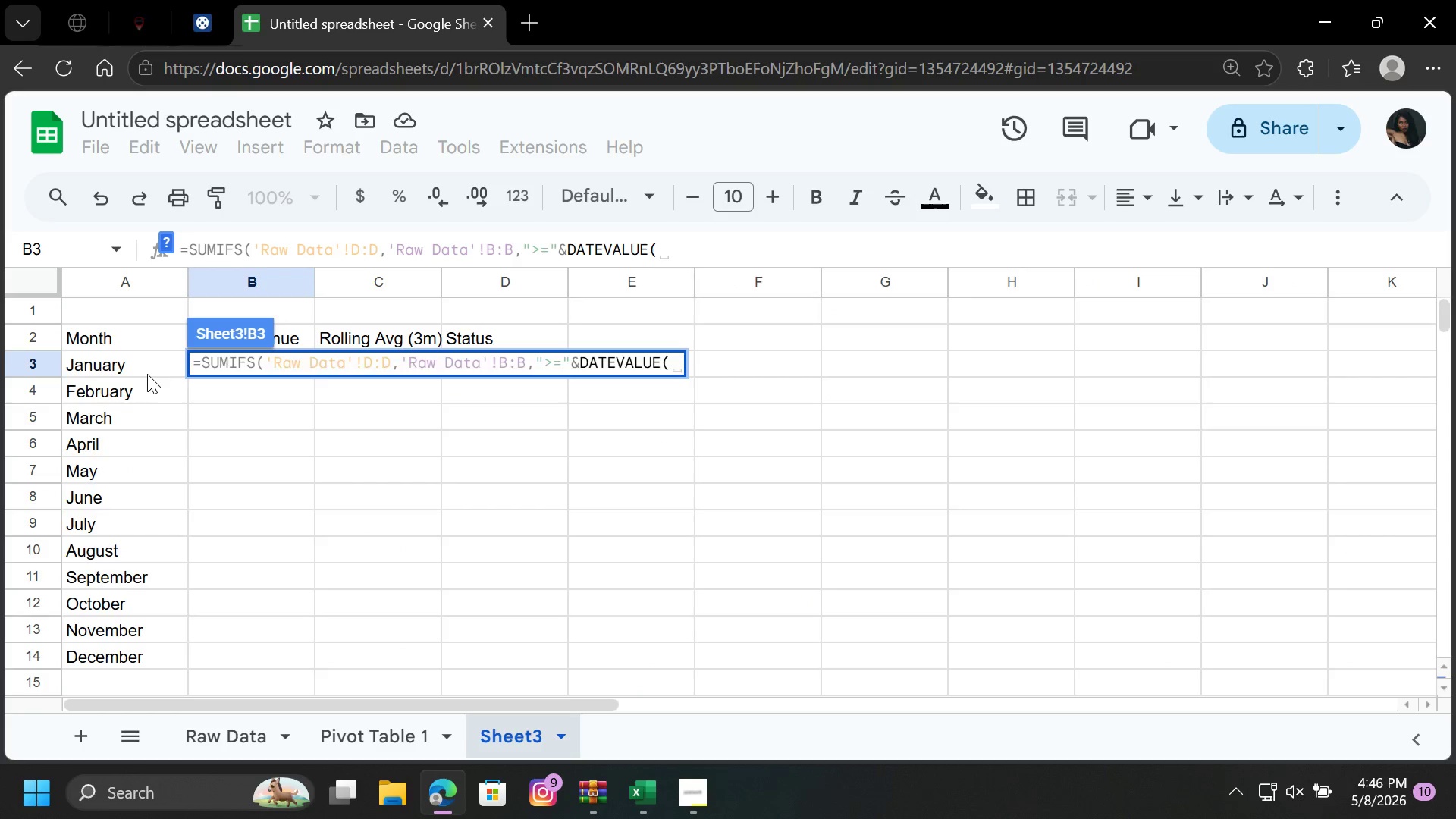 
left_click([147, 374])
 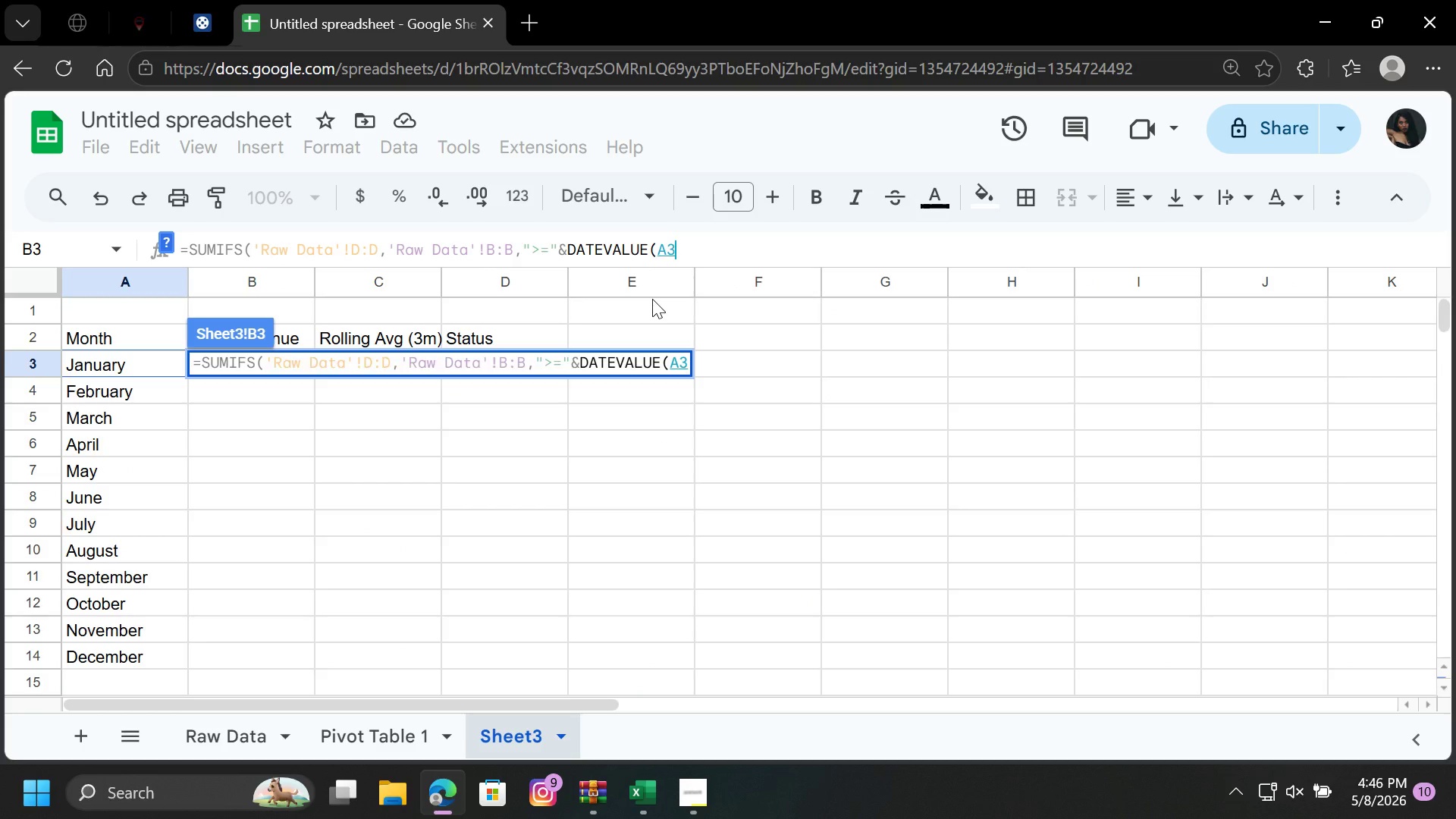 
hold_key(key=CapsLock, duration=1.12)
 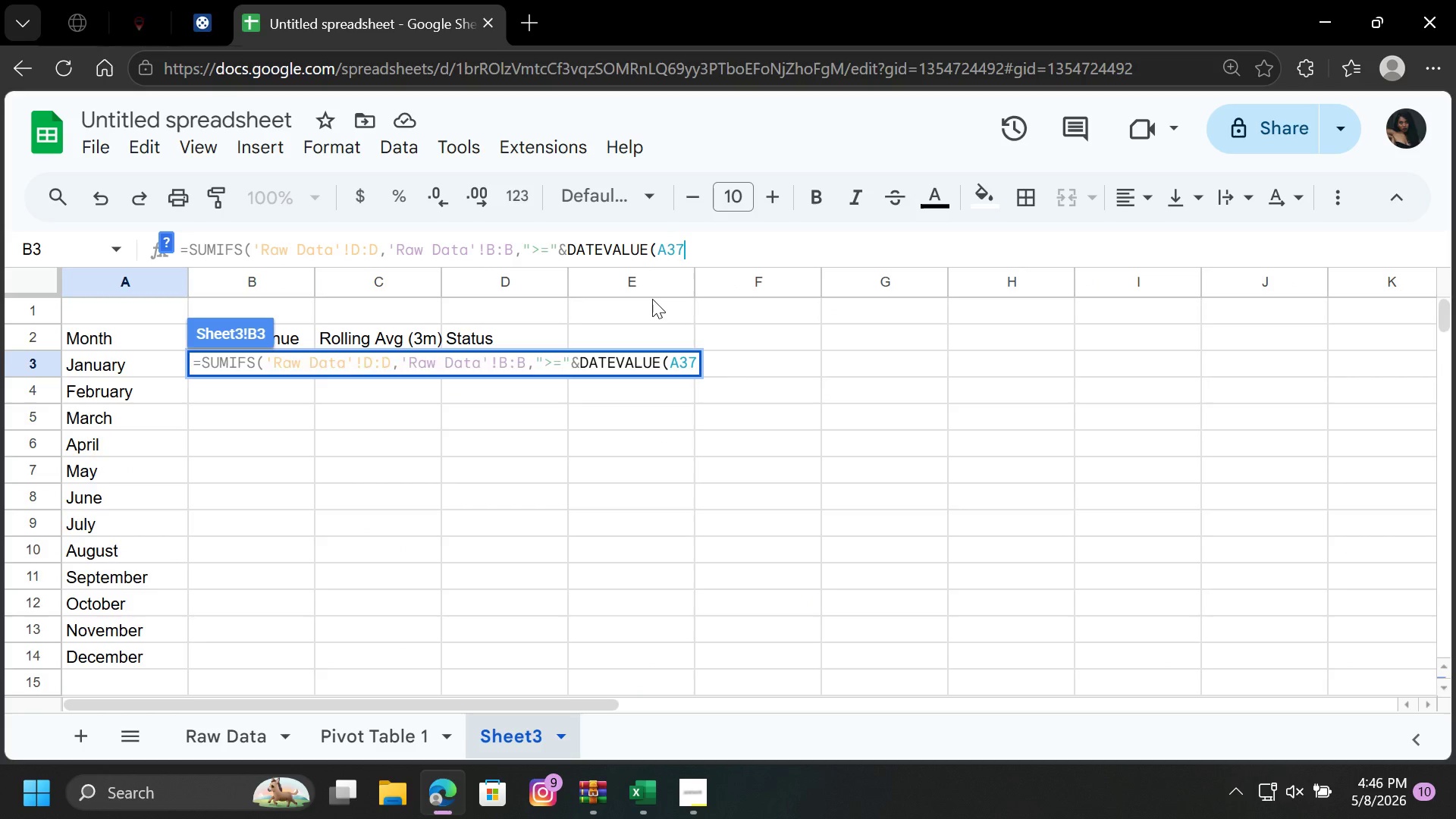 
key(7)
 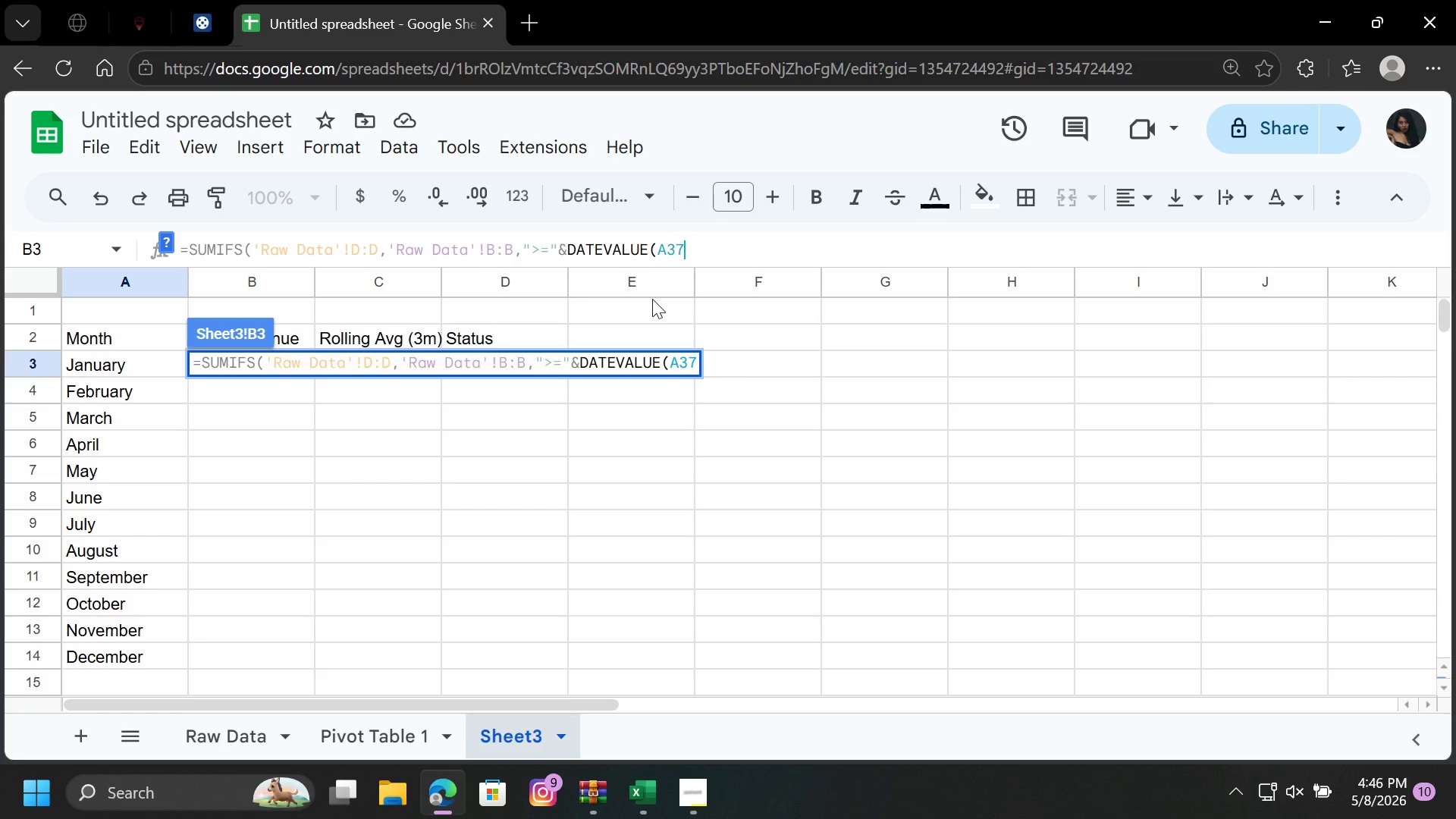 
key(Backspace)
 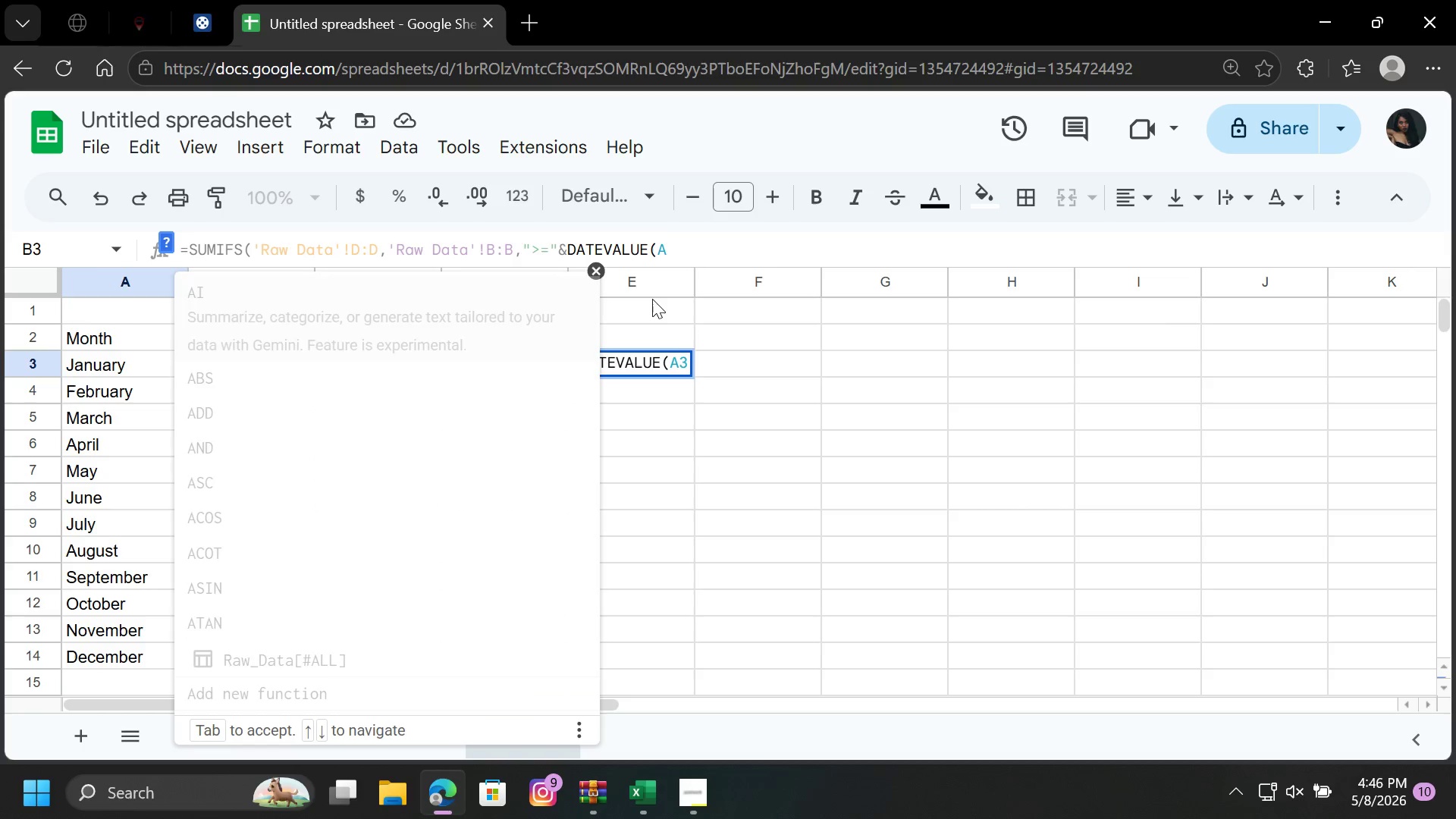 
key(Backspace)
 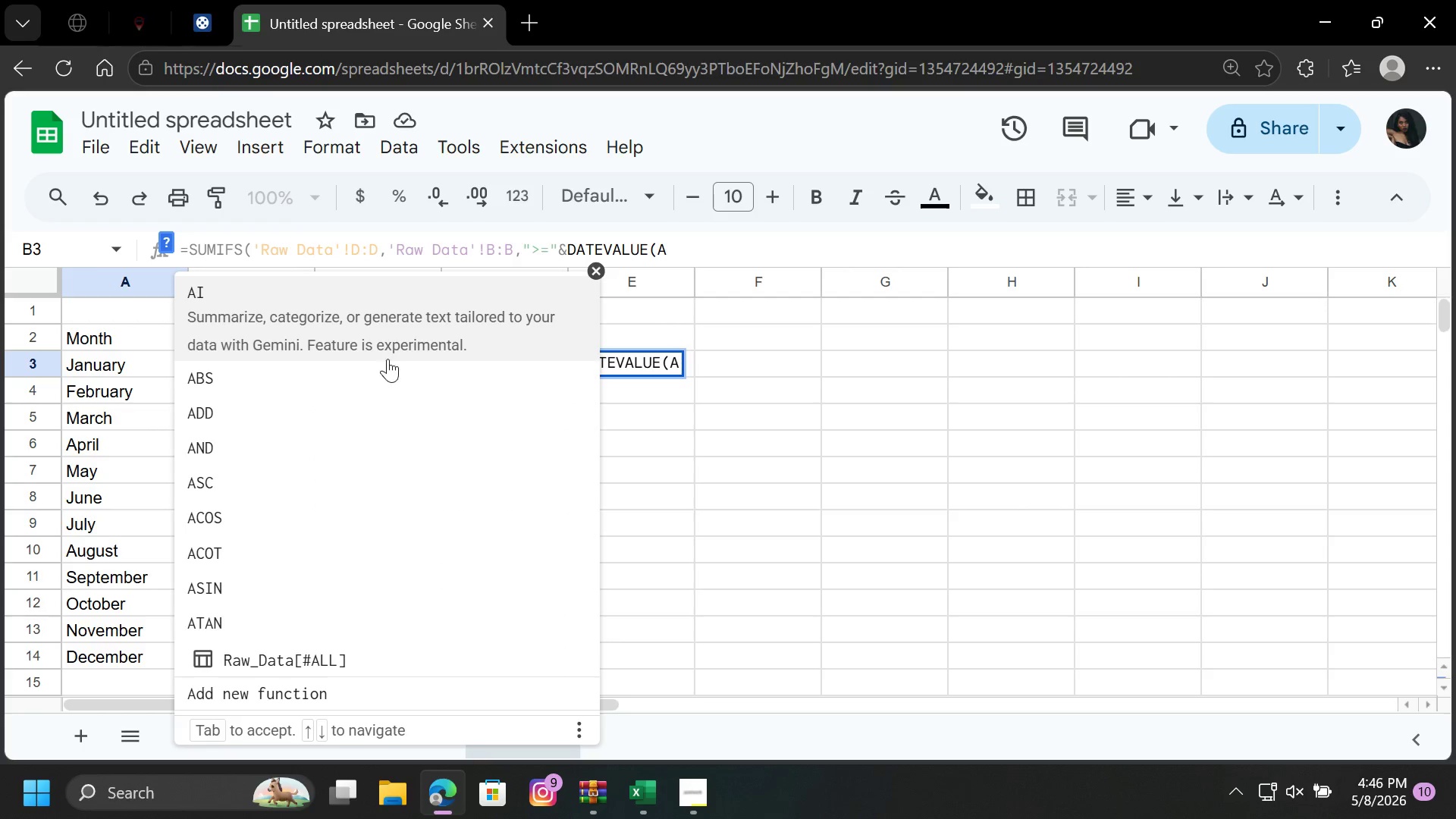 
left_click([149, 361])
 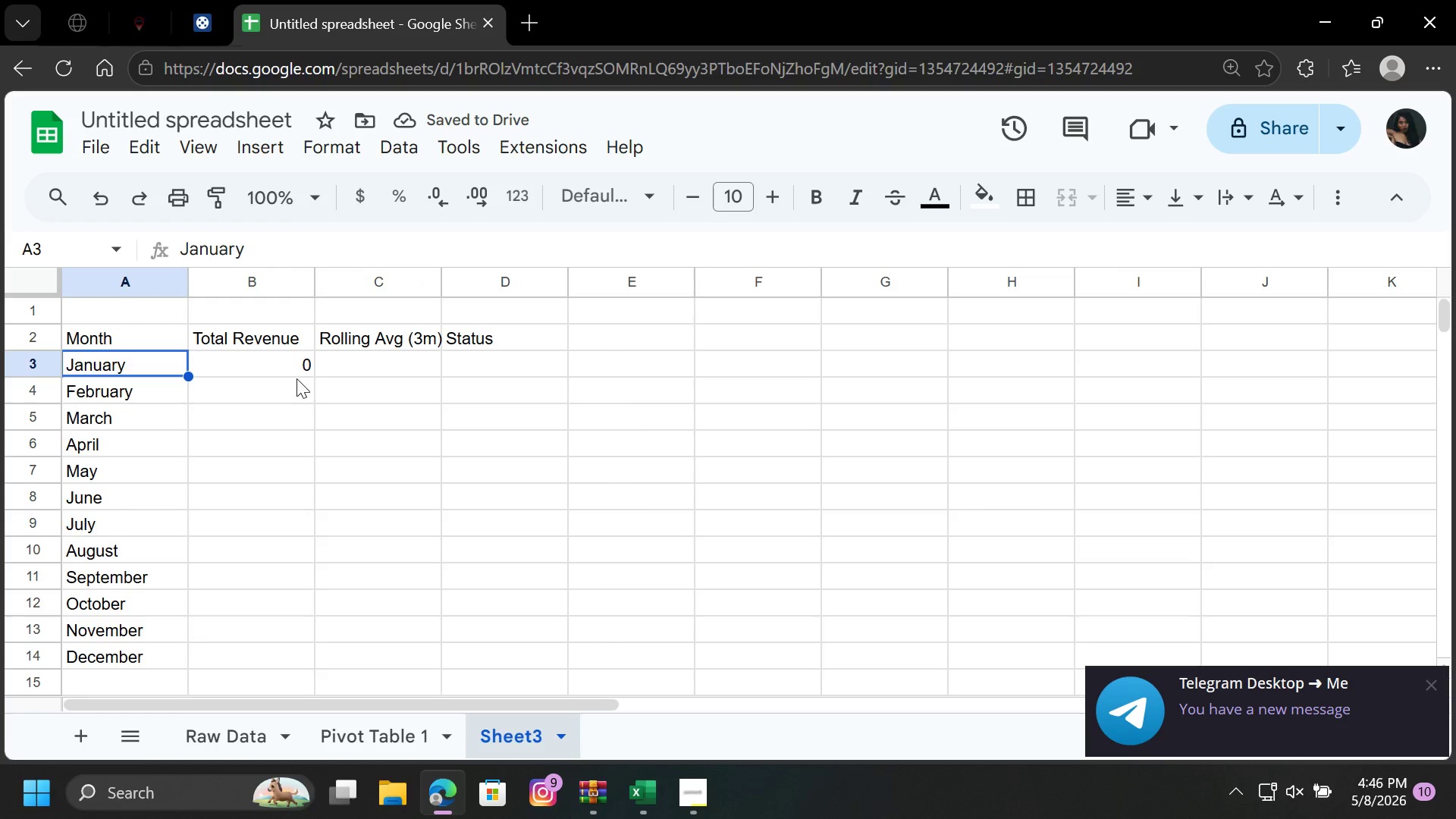 
double_click([279, 370])
 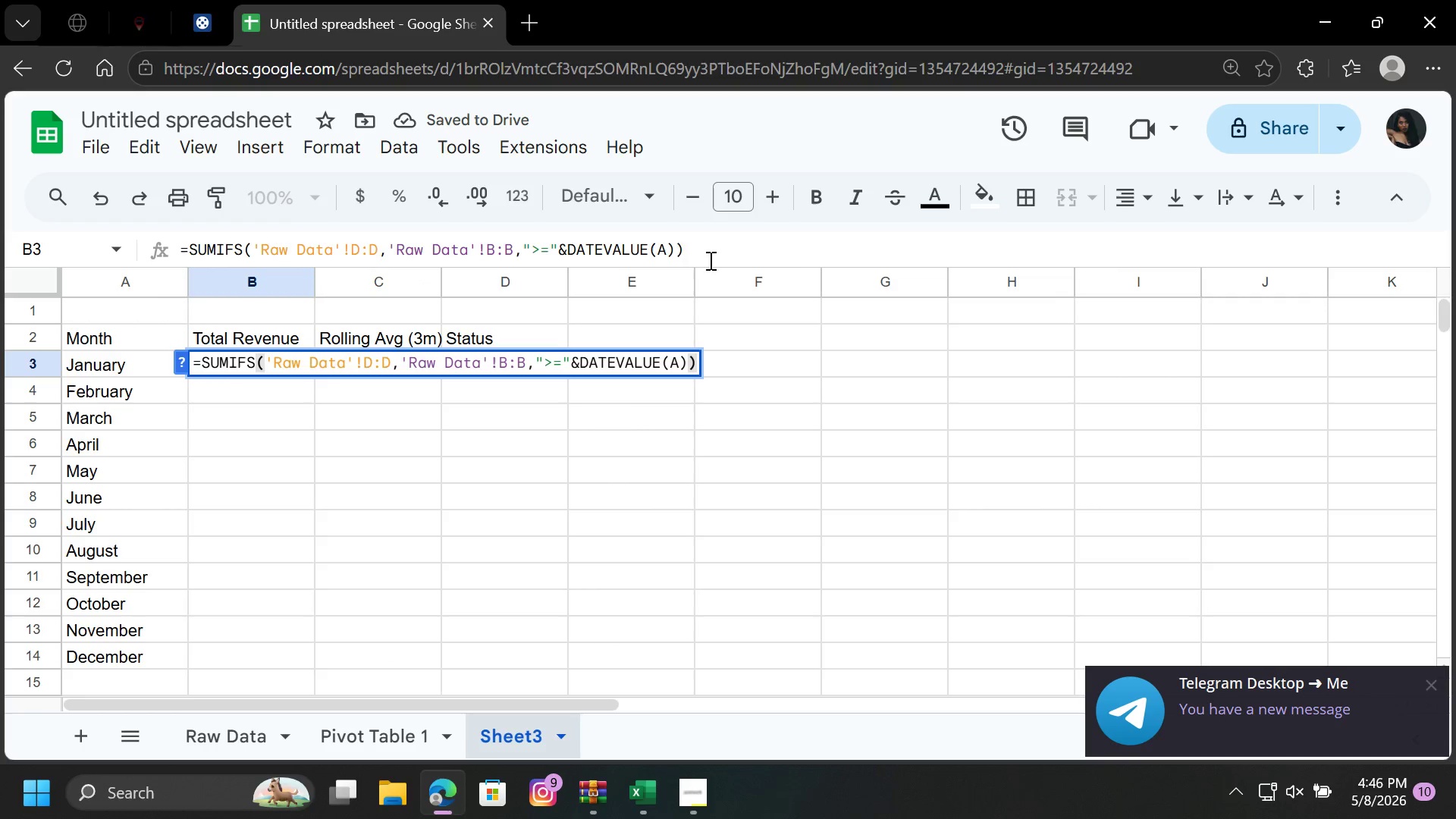 
left_click([709, 260])
 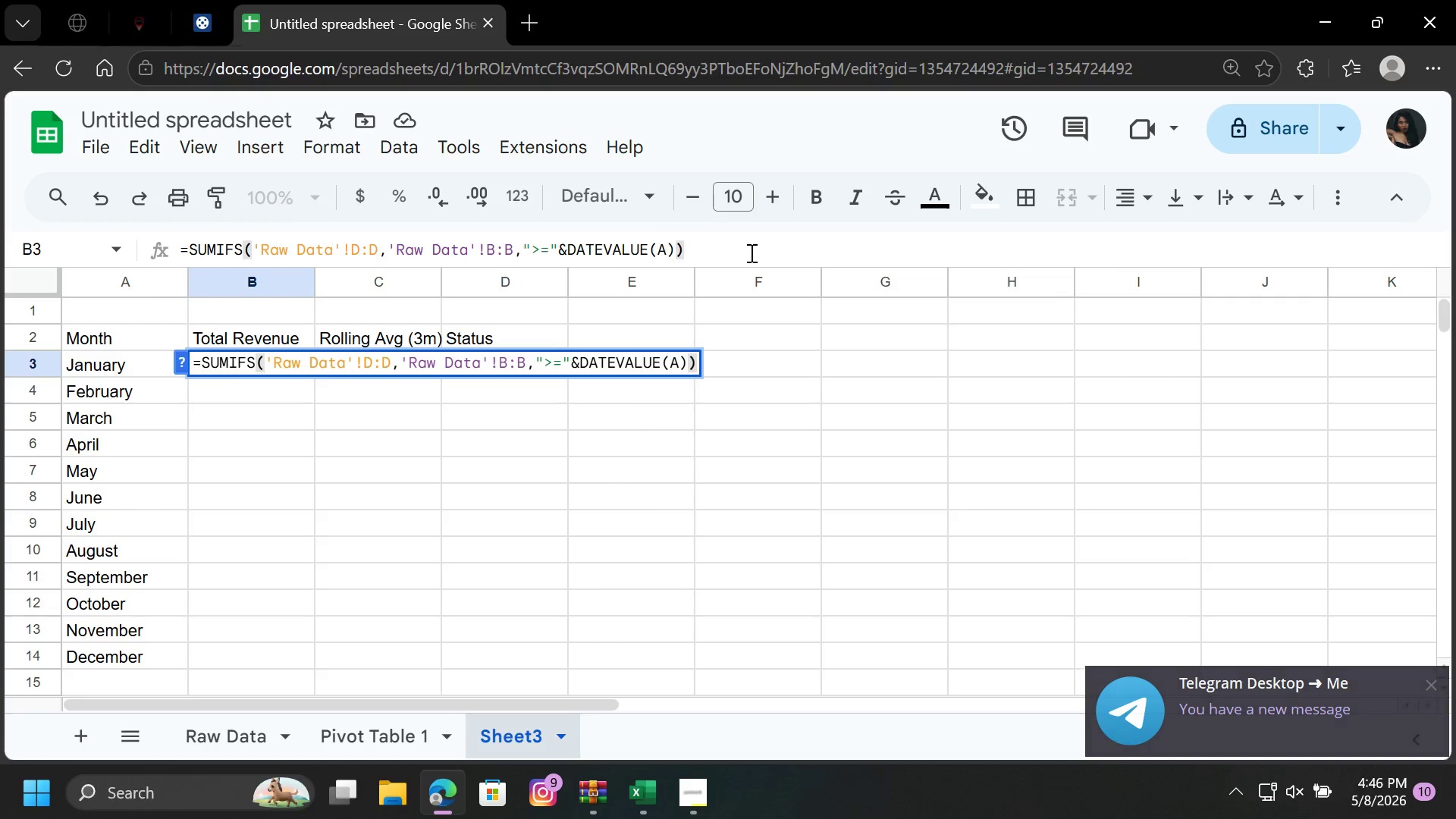 
key(Backspace)
 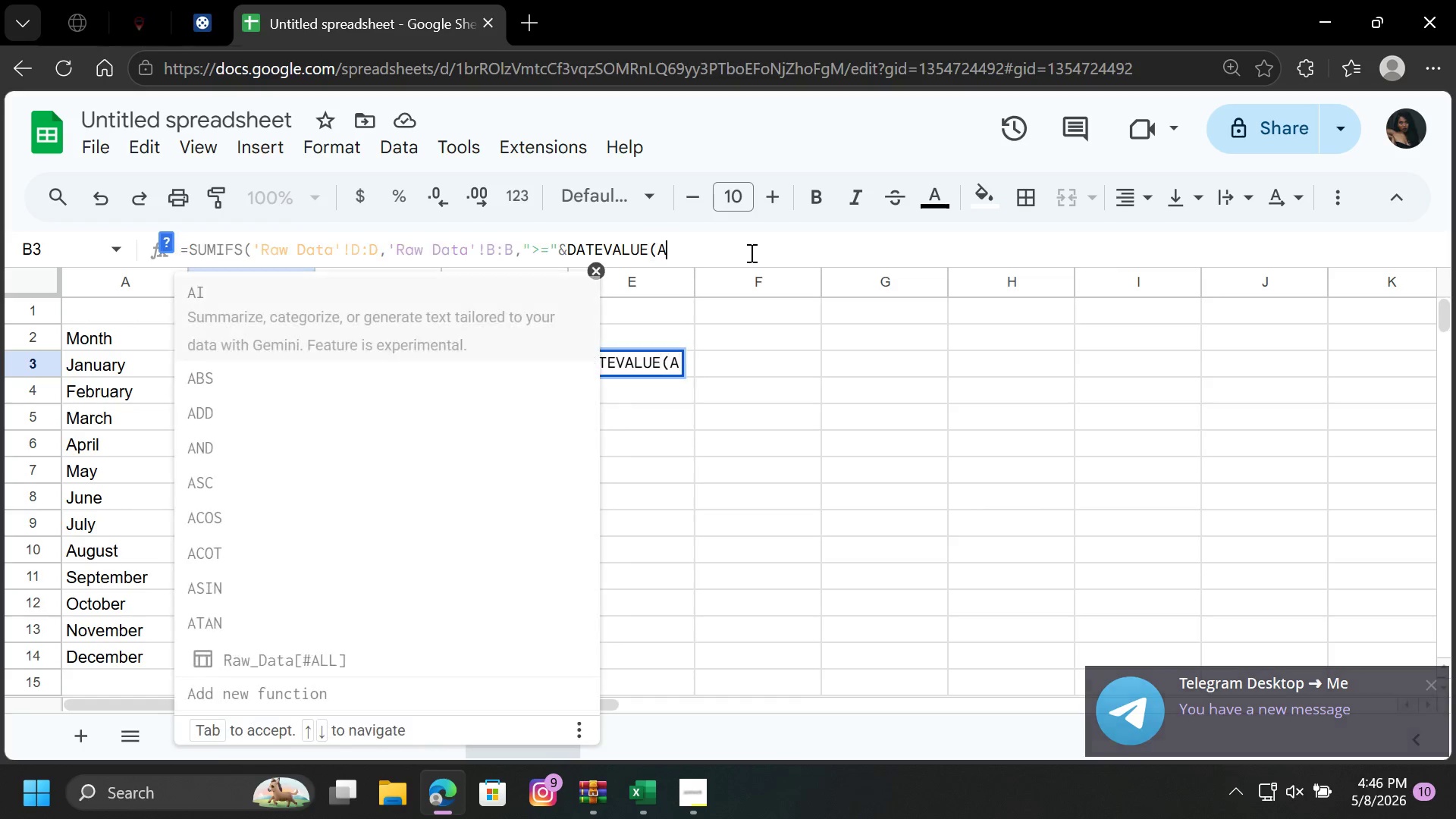 
key(Backspace)
 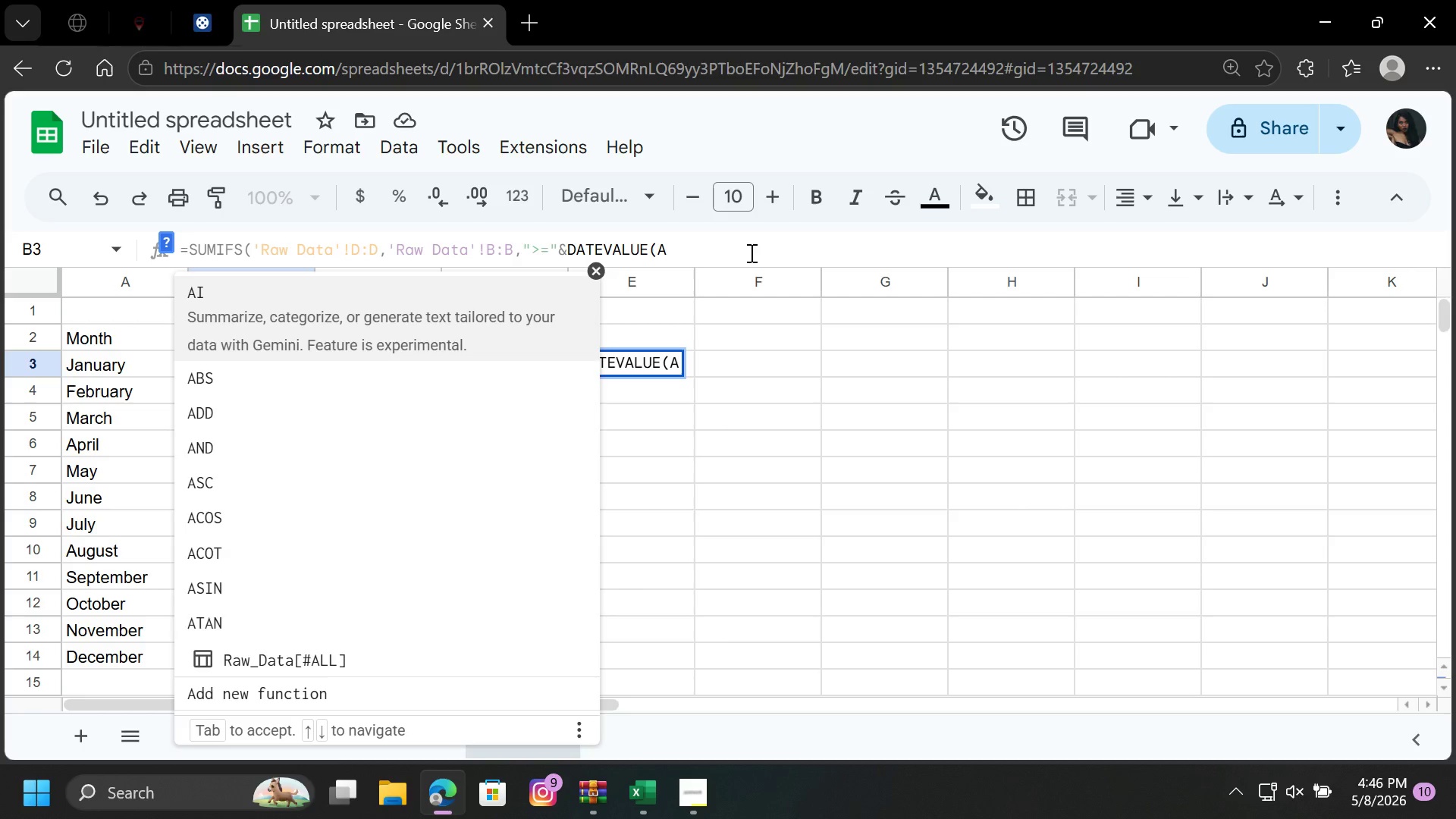 
key(Backspace)
 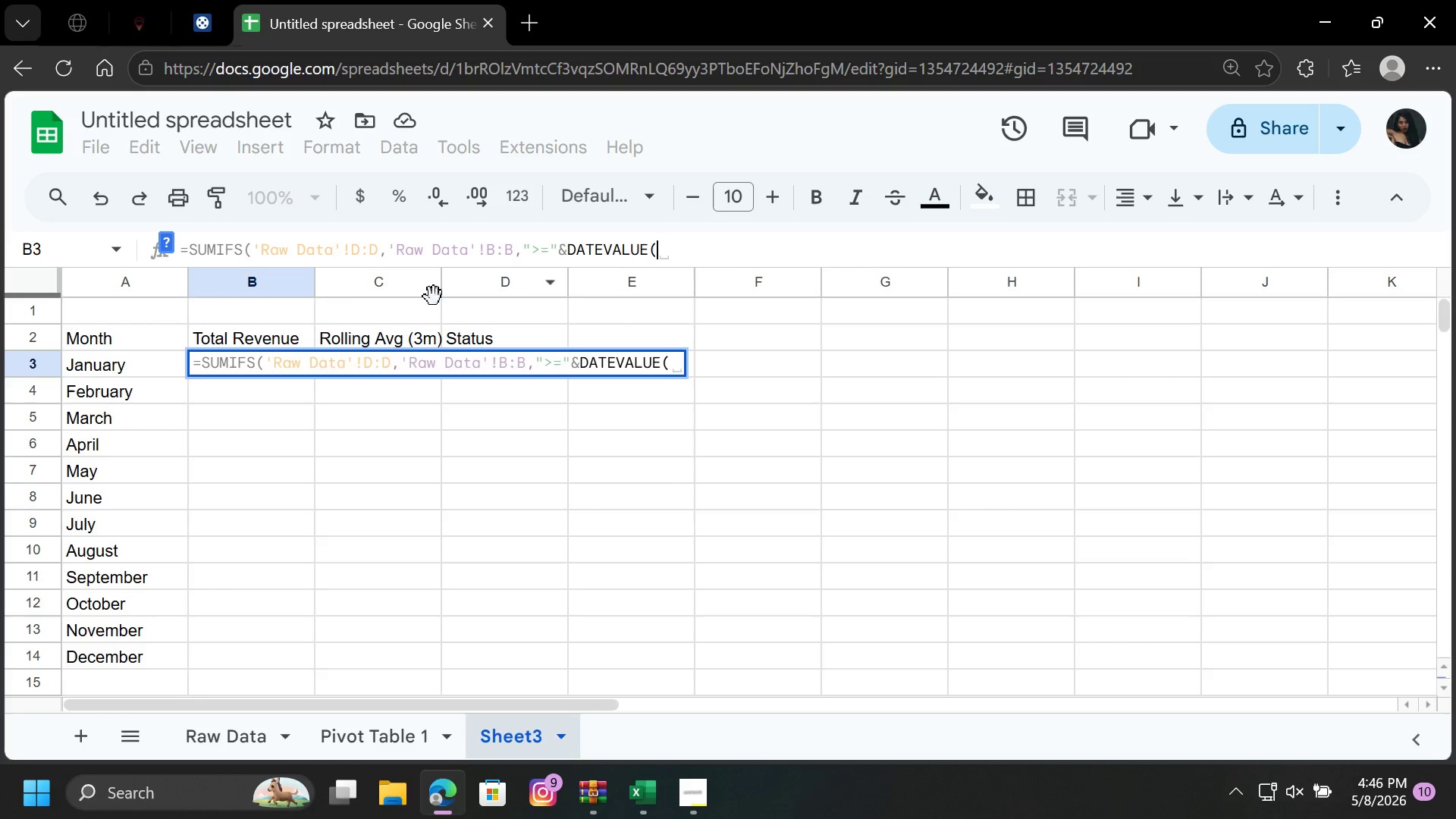 
left_click([122, 363])
 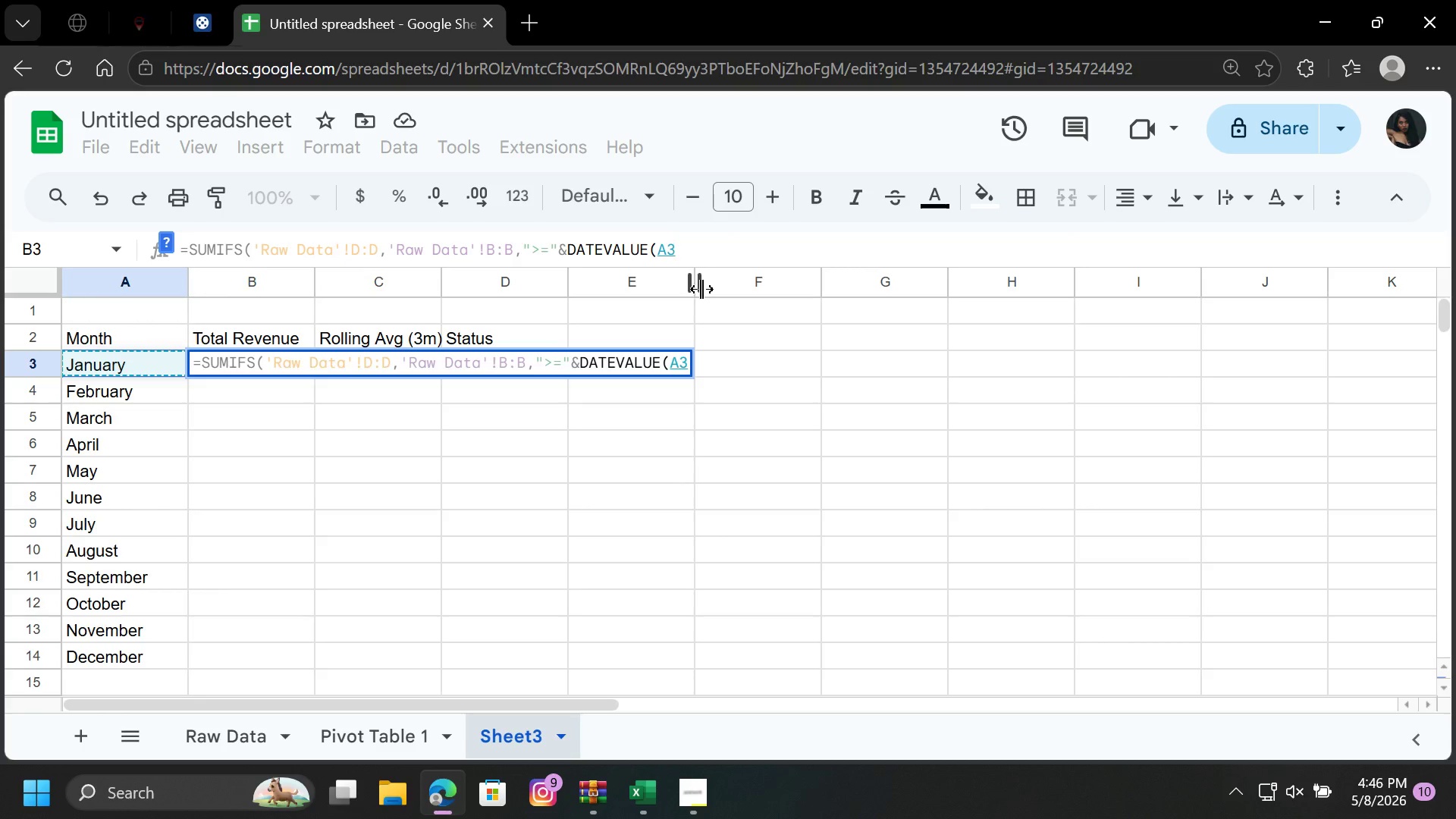 
key(Space)
 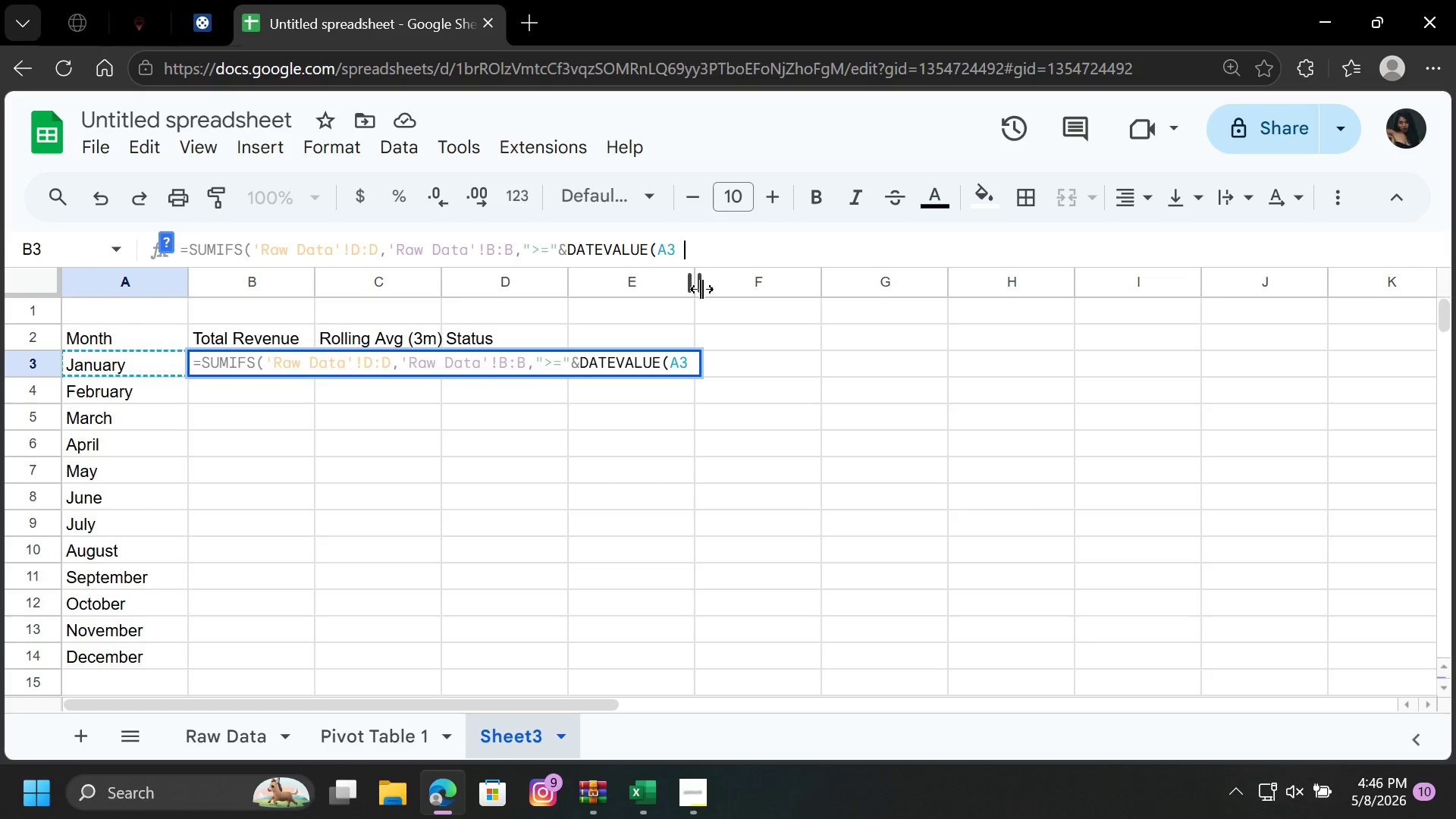 
key(Shift+7)
 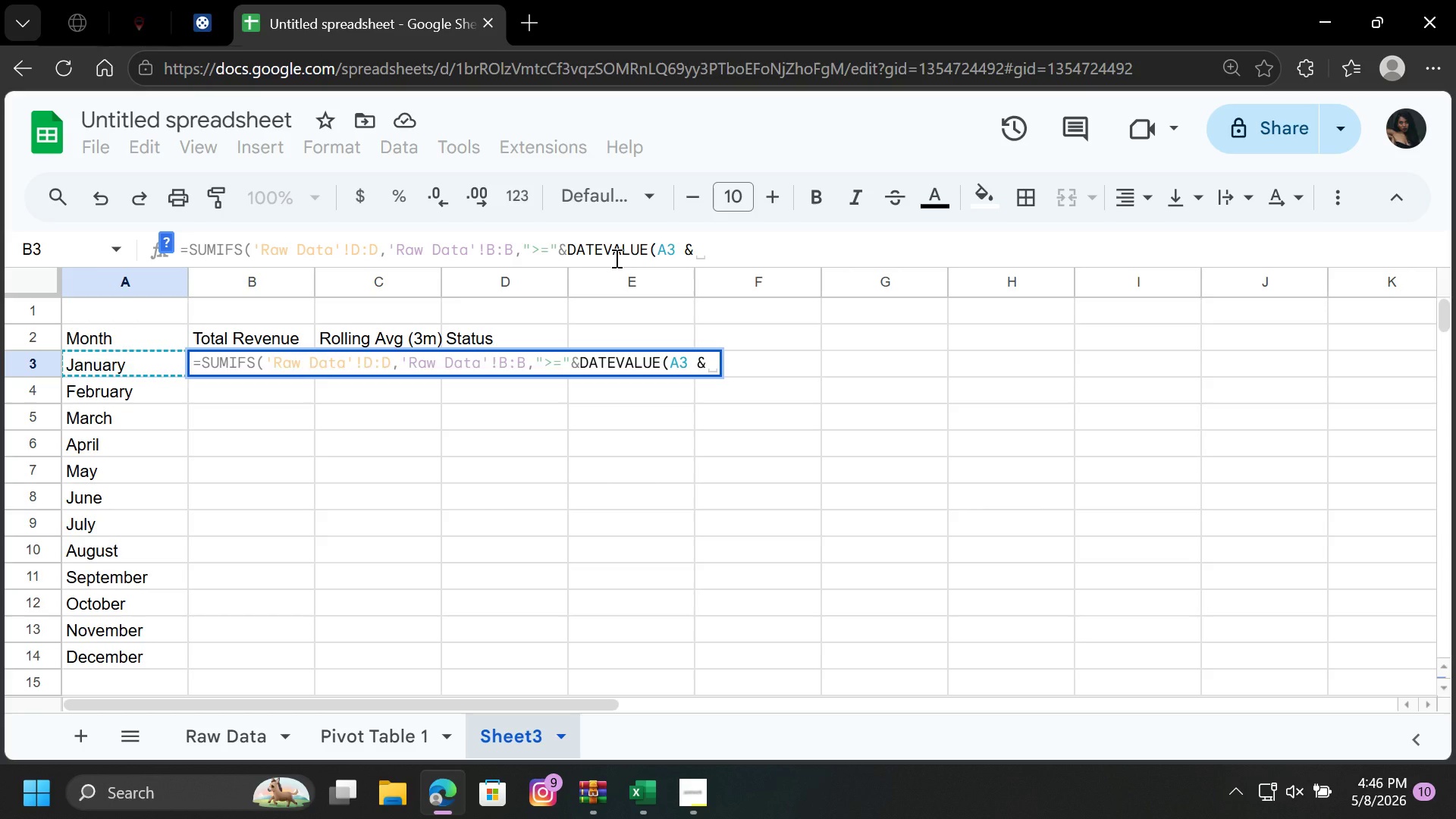 
wait(6.7)
 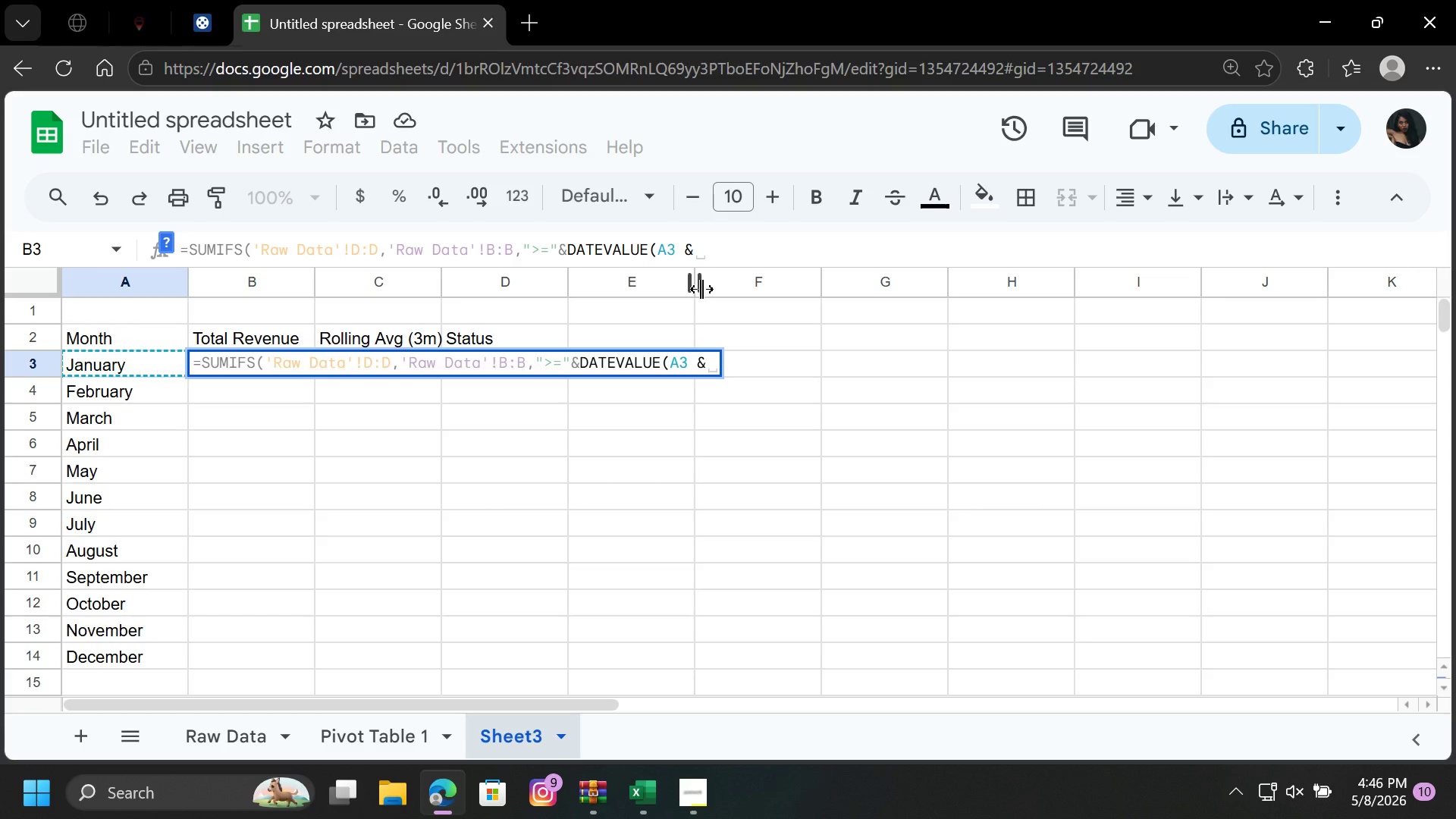 
key(Shift+Quote)
 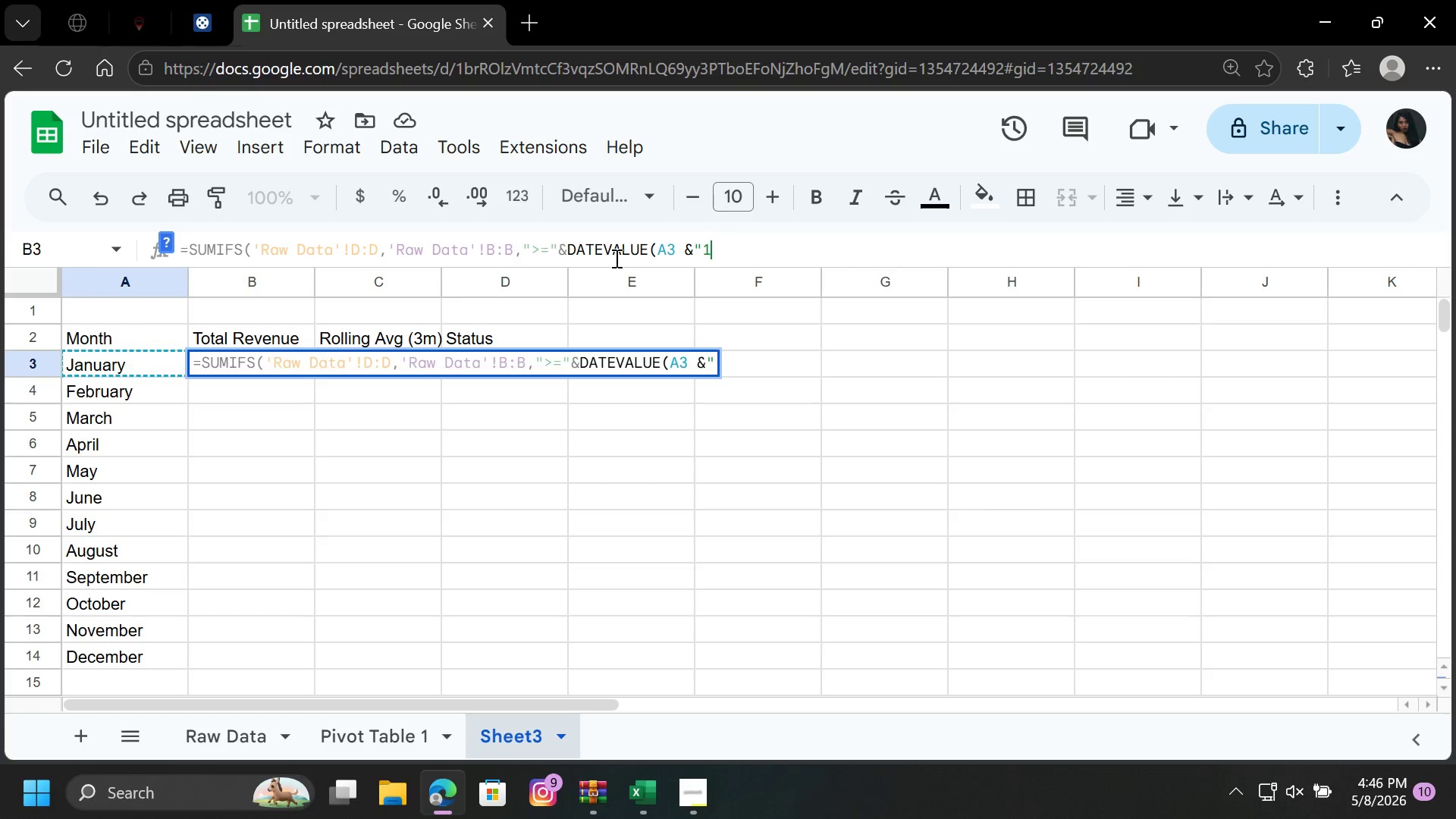 
key(1)
 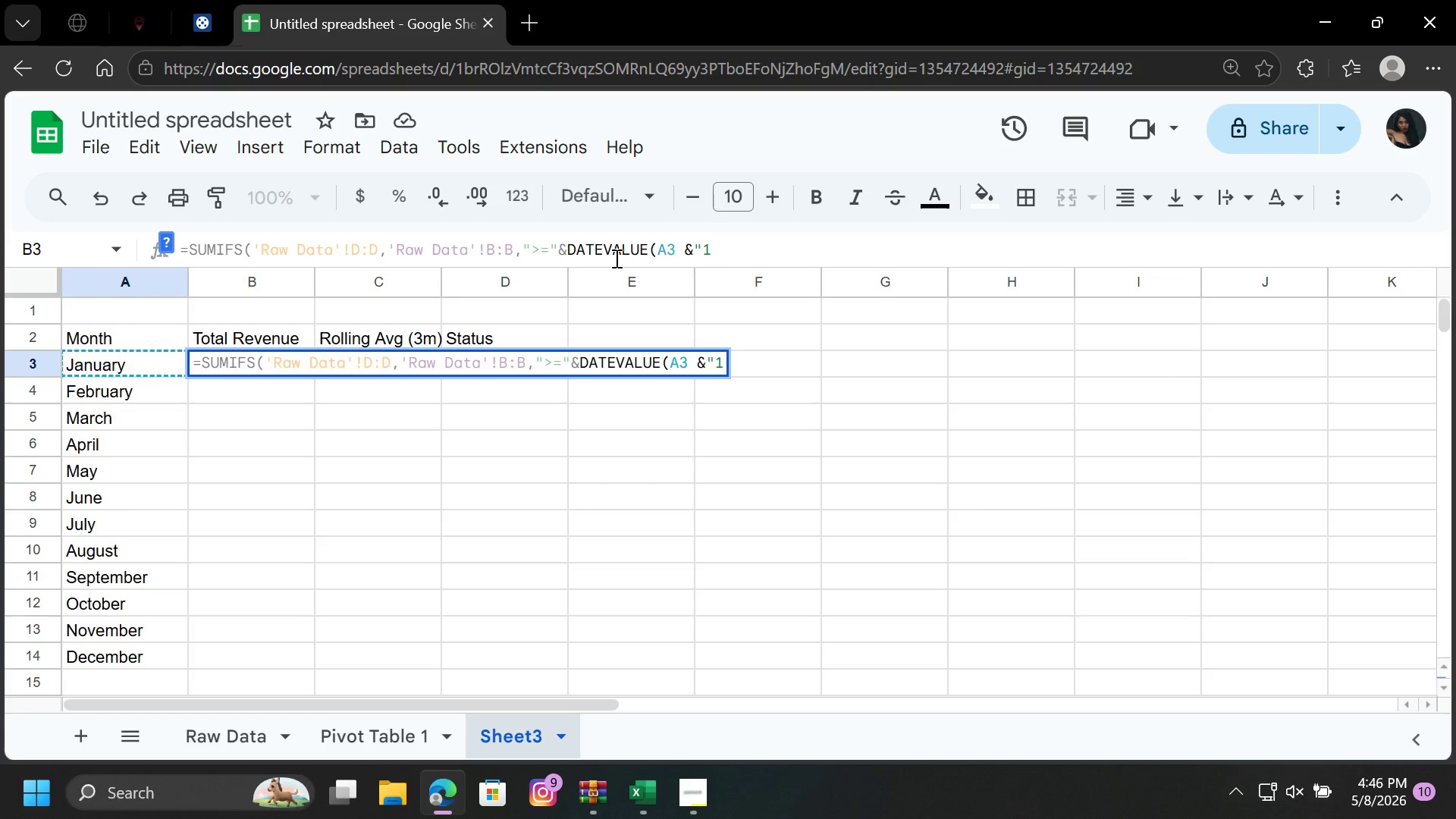 
key(Comma)
 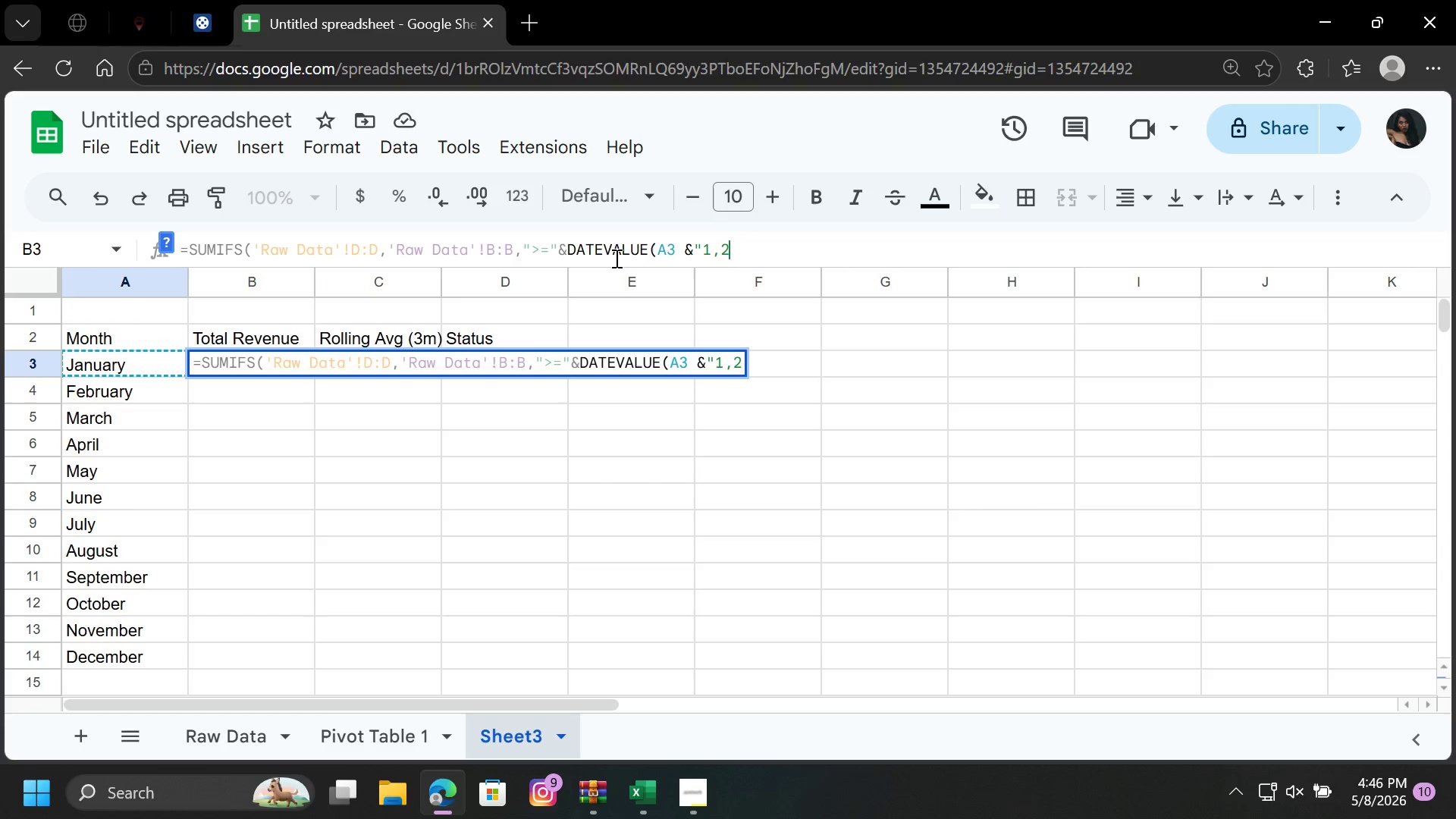 
key(2)
 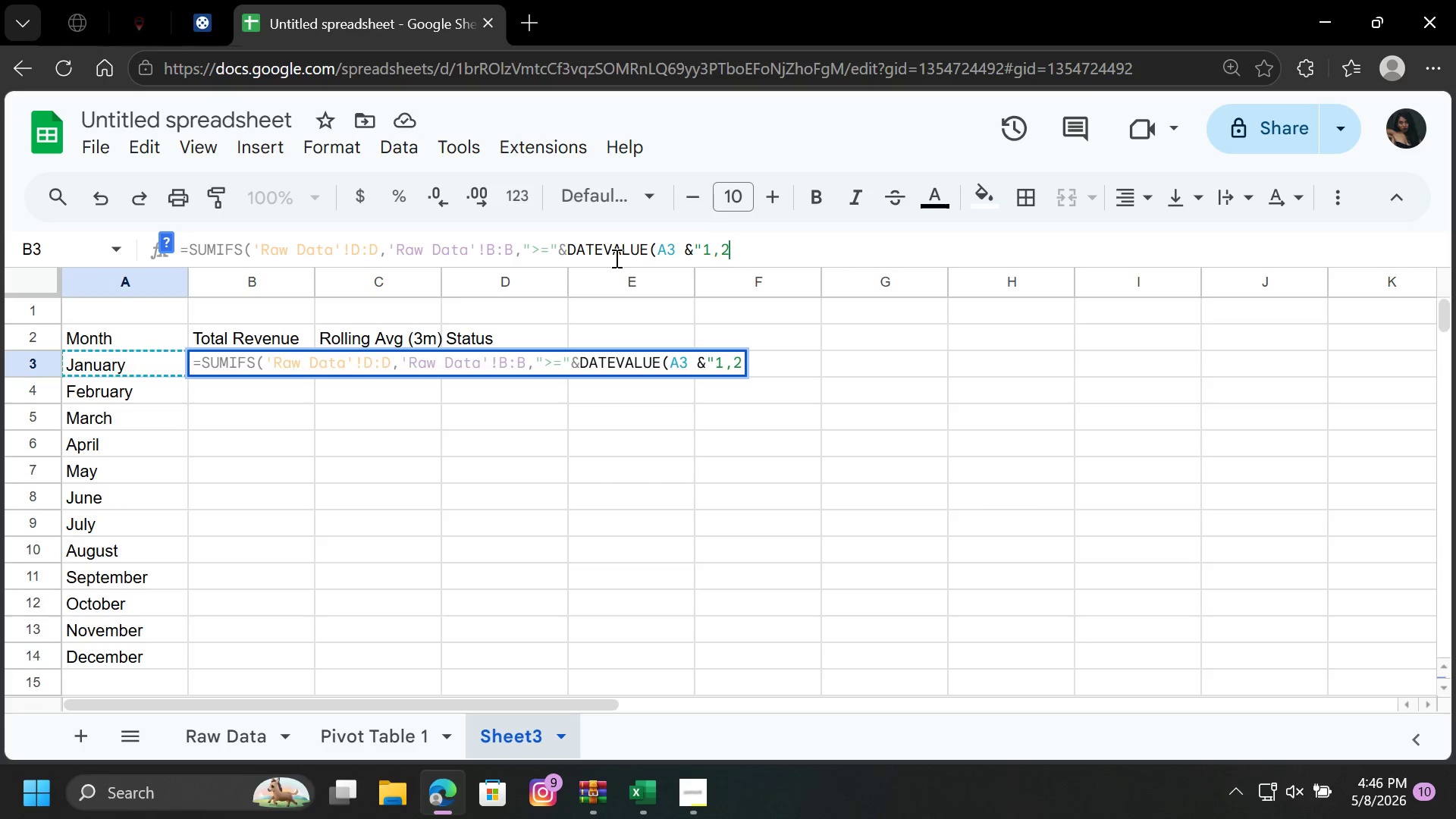 
wait(8.16)
 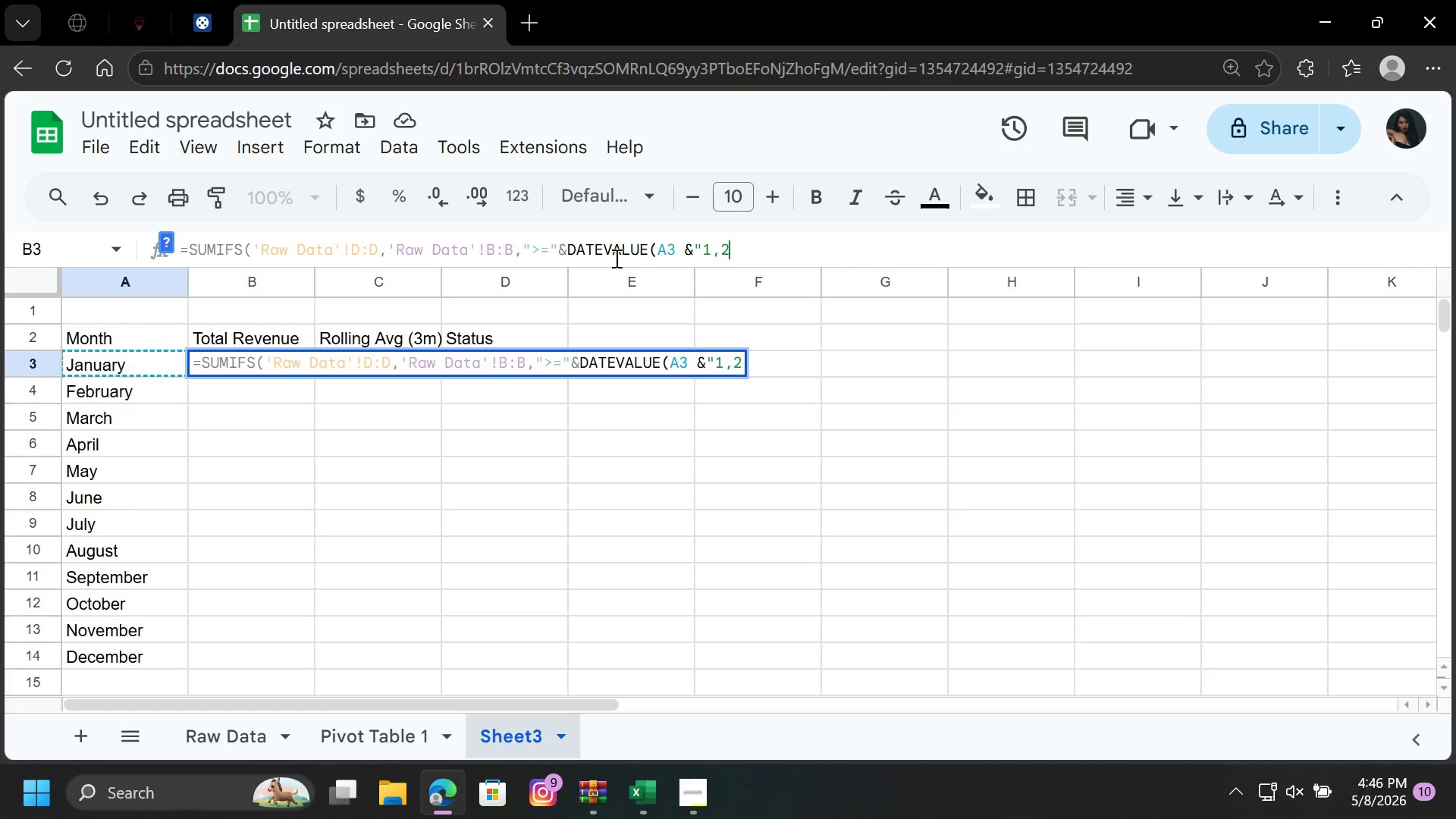 
type(023),)
 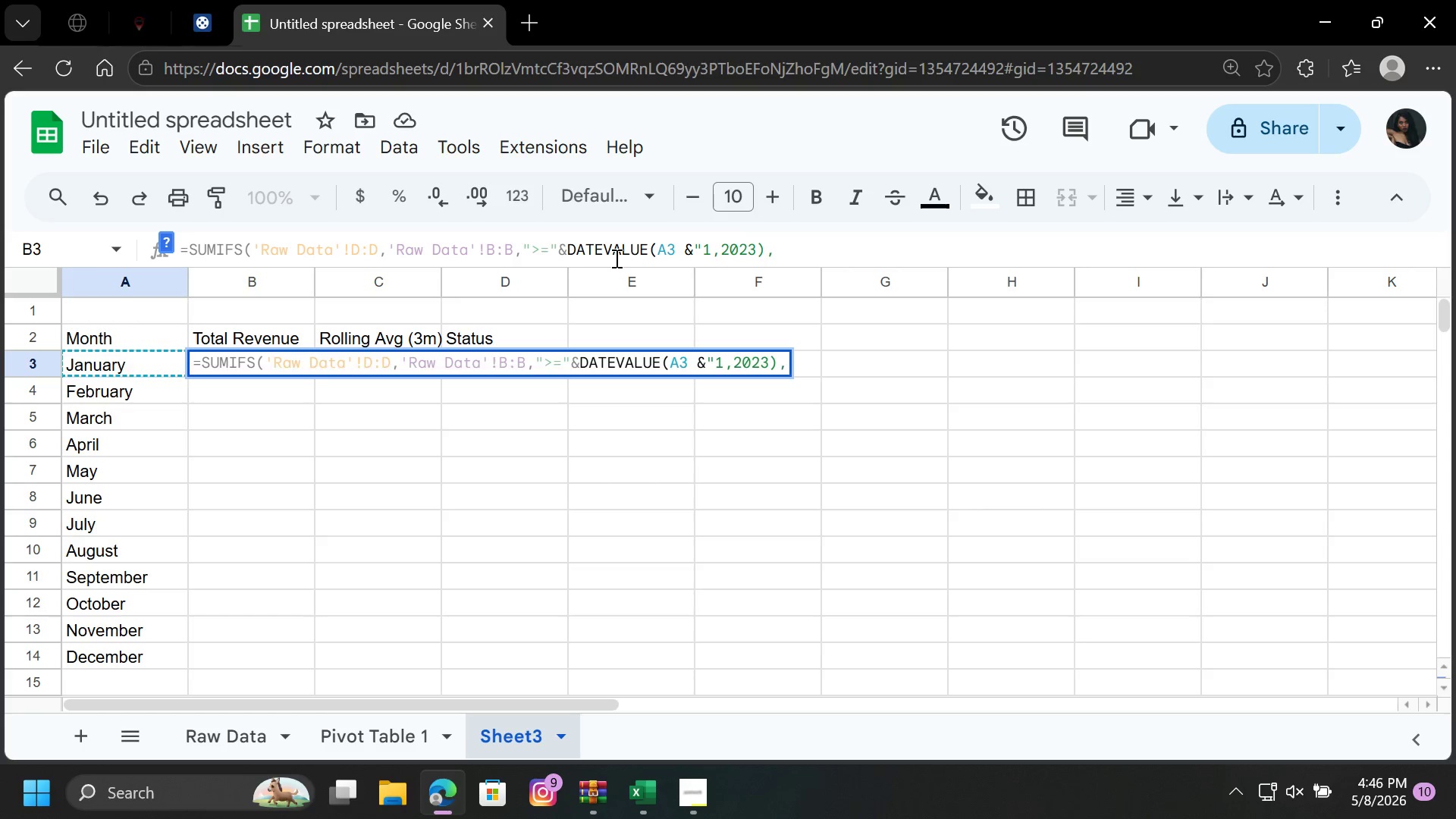 
wait(15.0)
 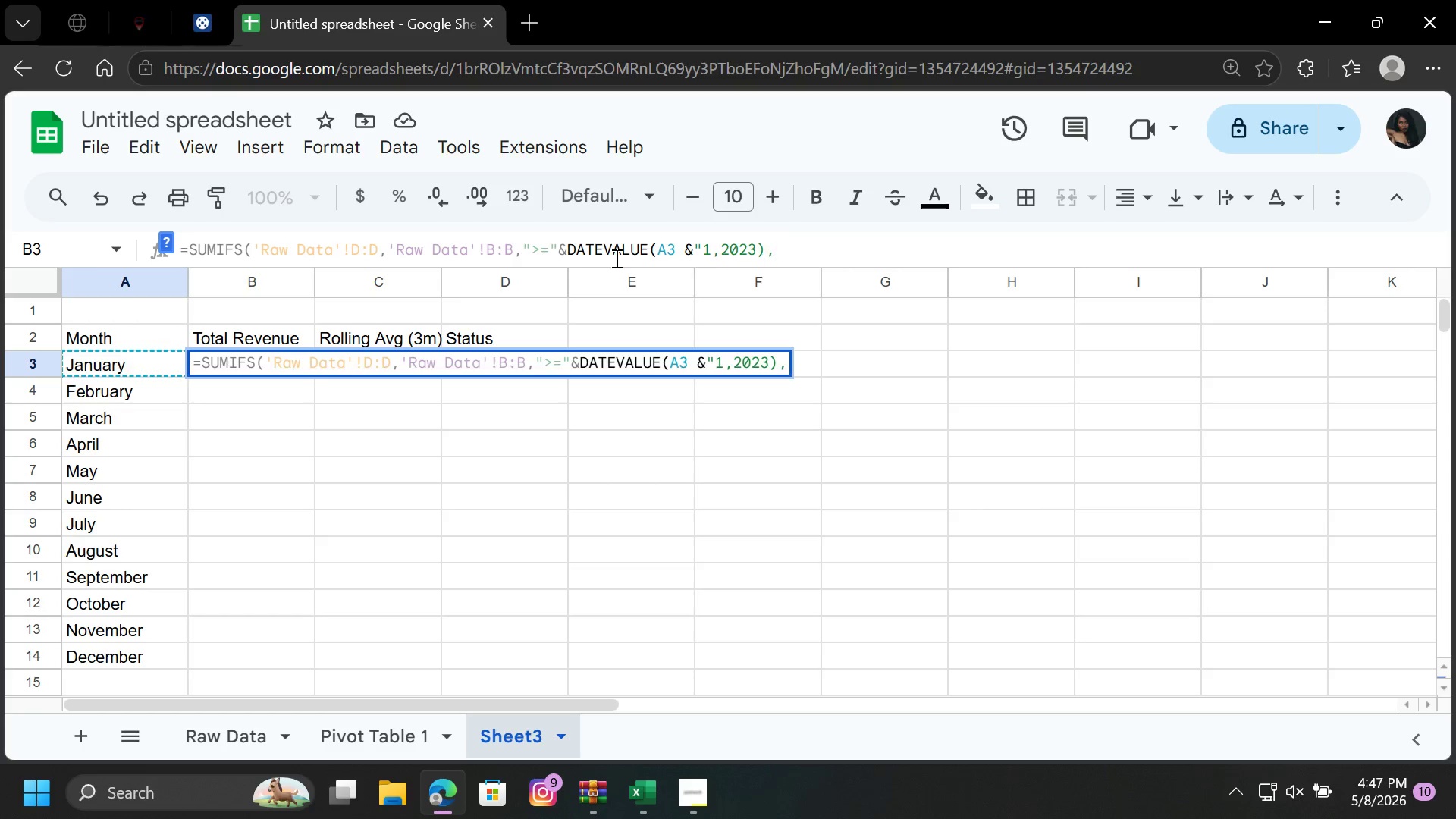 
left_click([216, 730])
 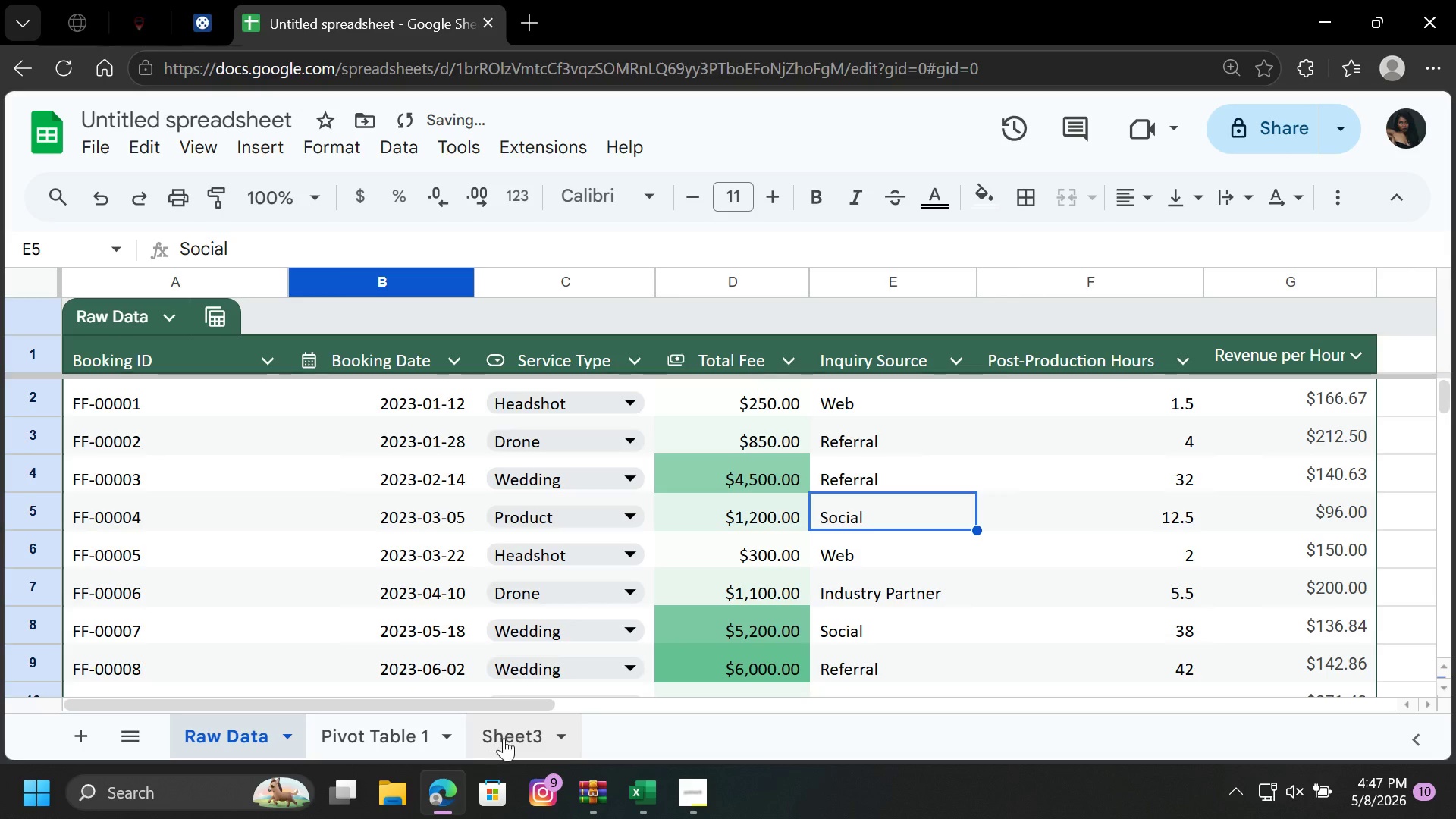 
left_click([504, 738])
 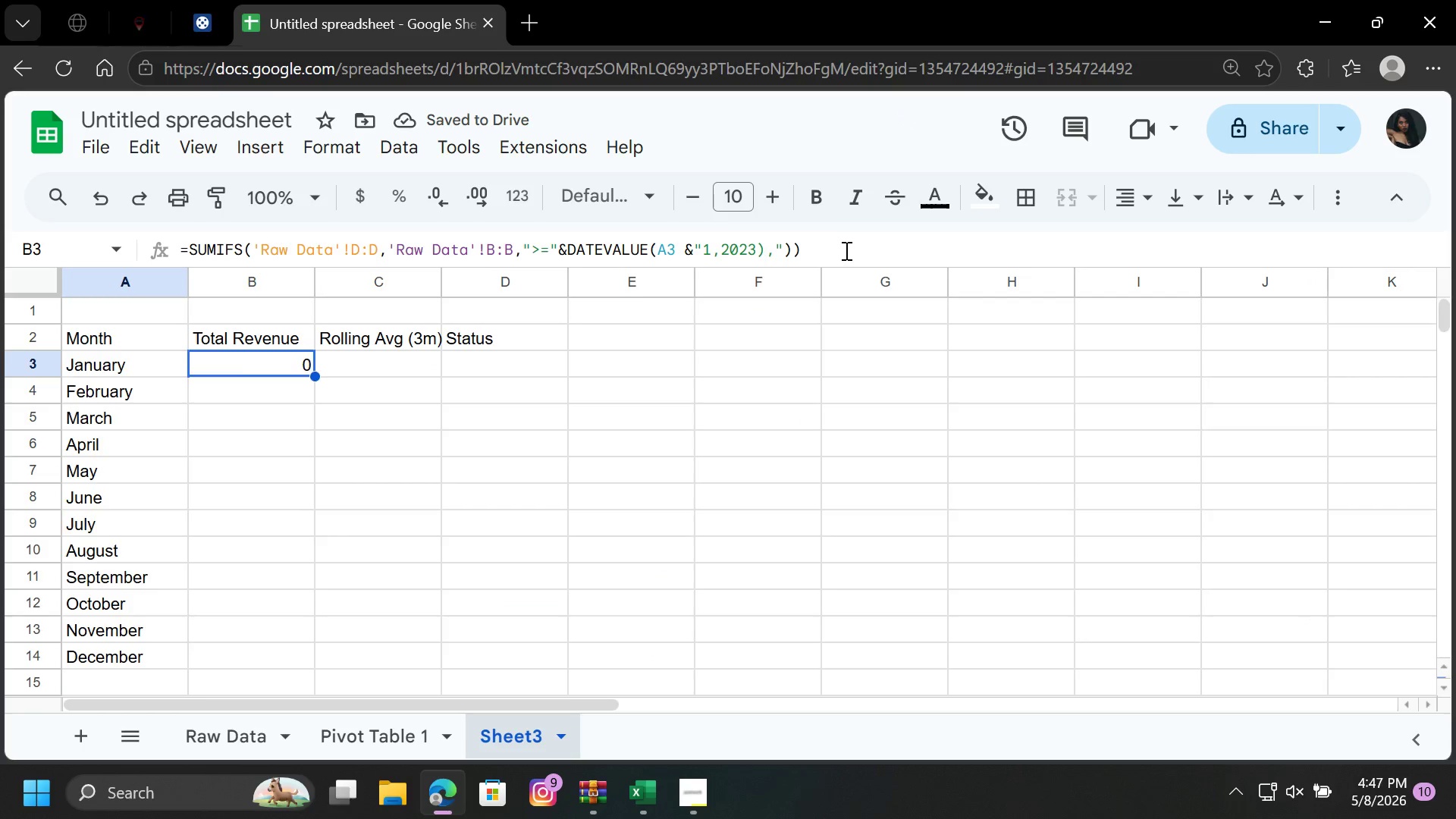 
left_click([845, 250])
 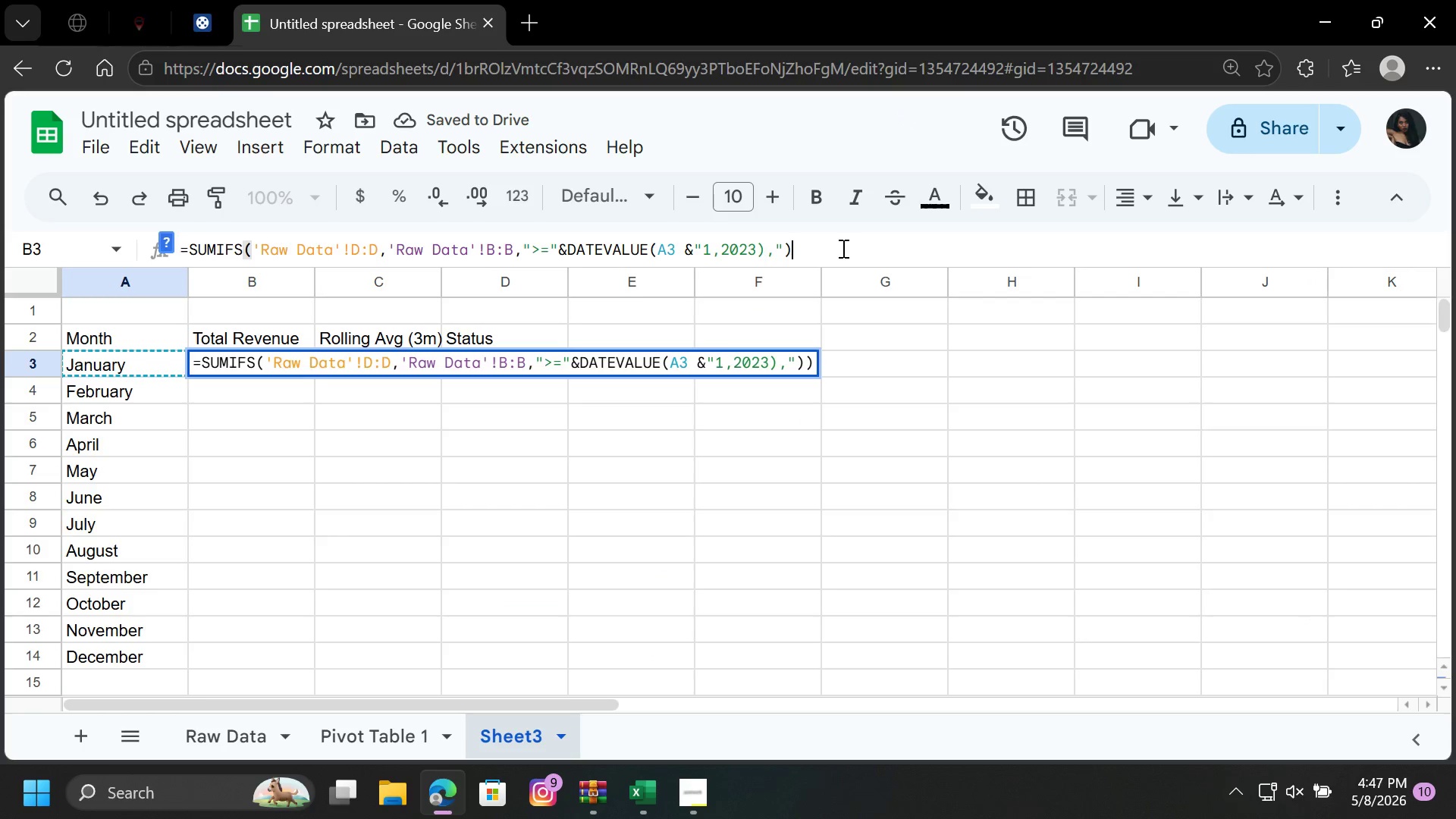 
key(Backspace)
 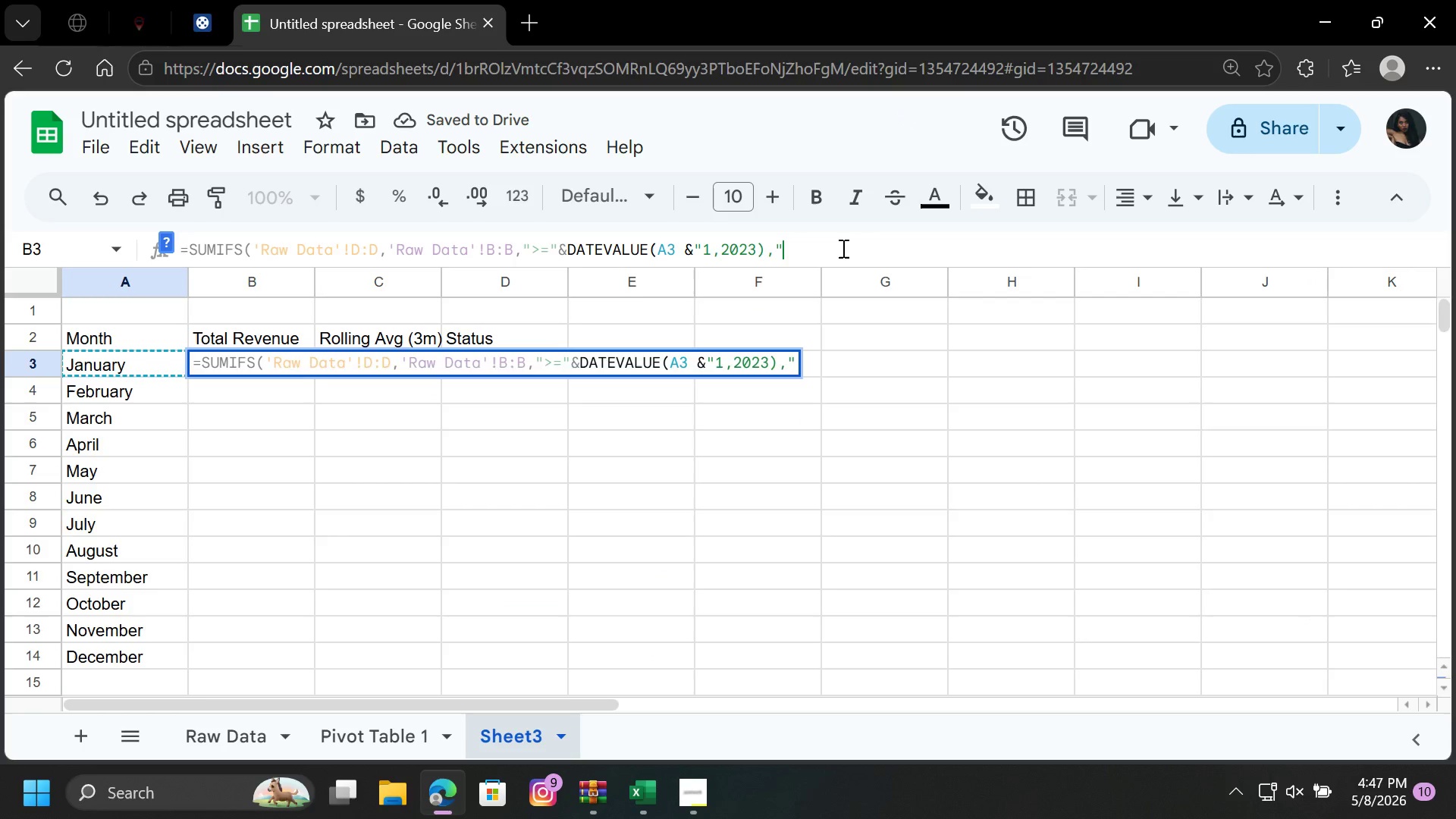 
key(Backspace)
 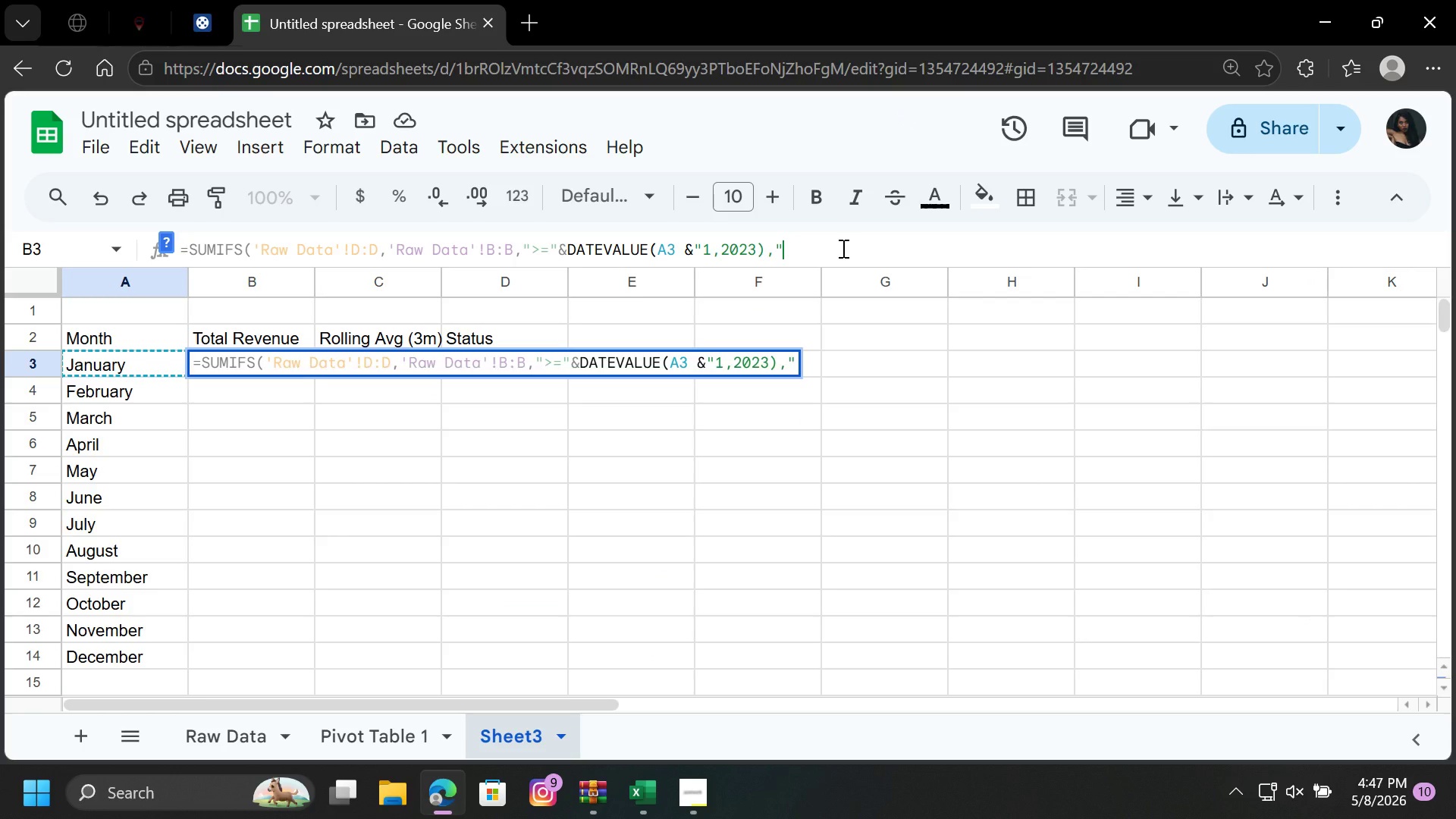 
key(Backspace)
 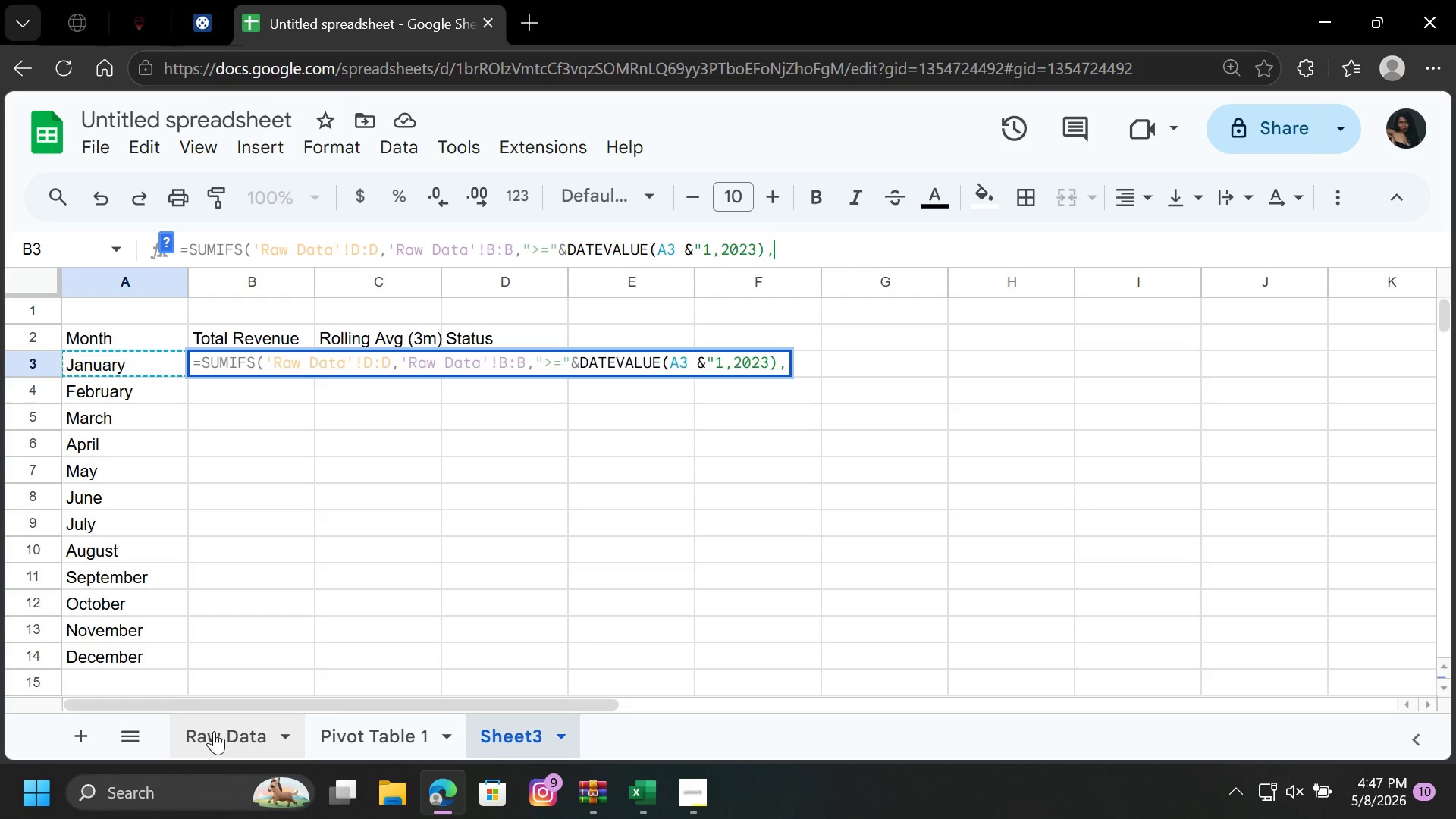 
wait(6.83)
 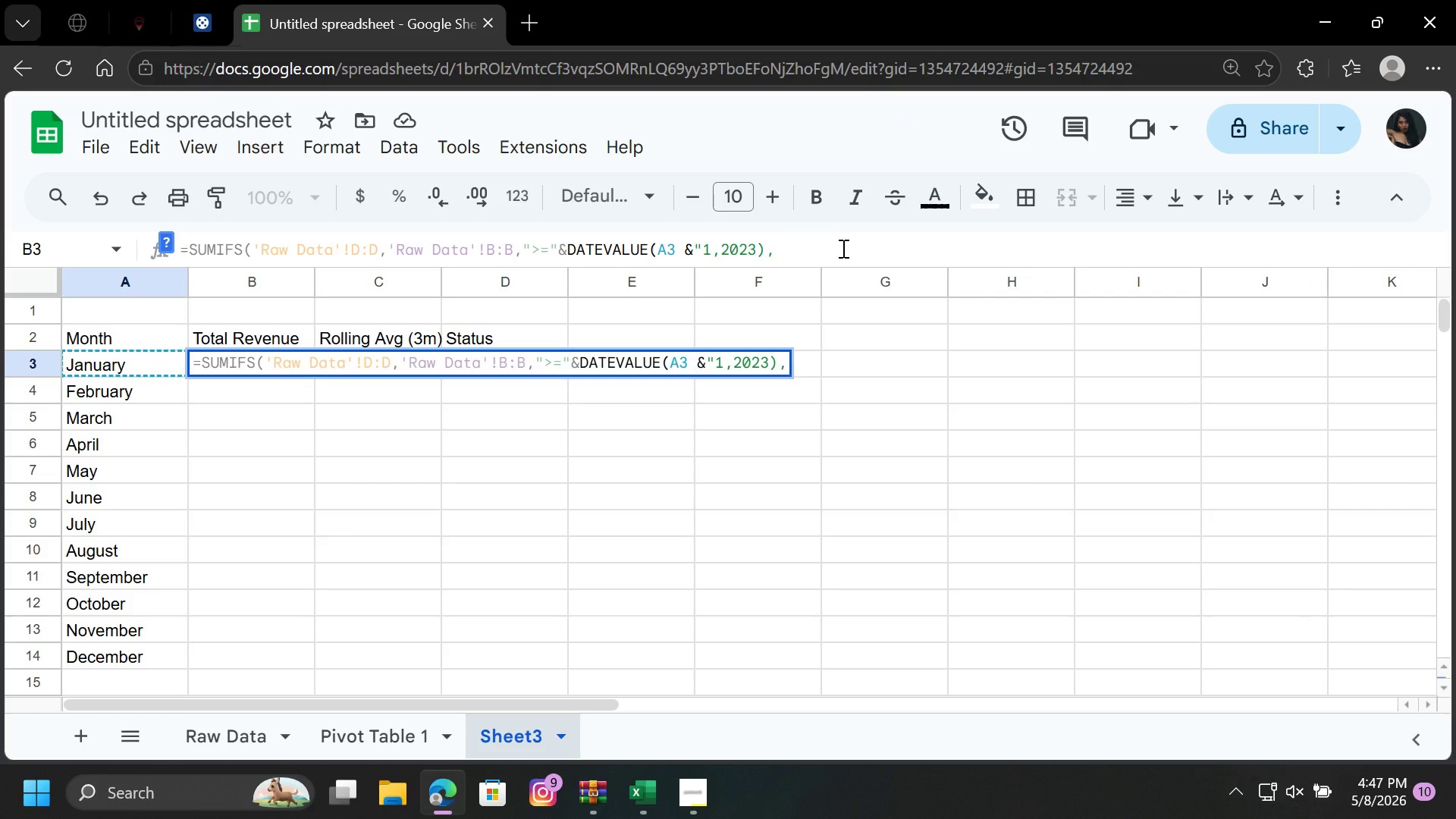 
left_click([214, 731])
 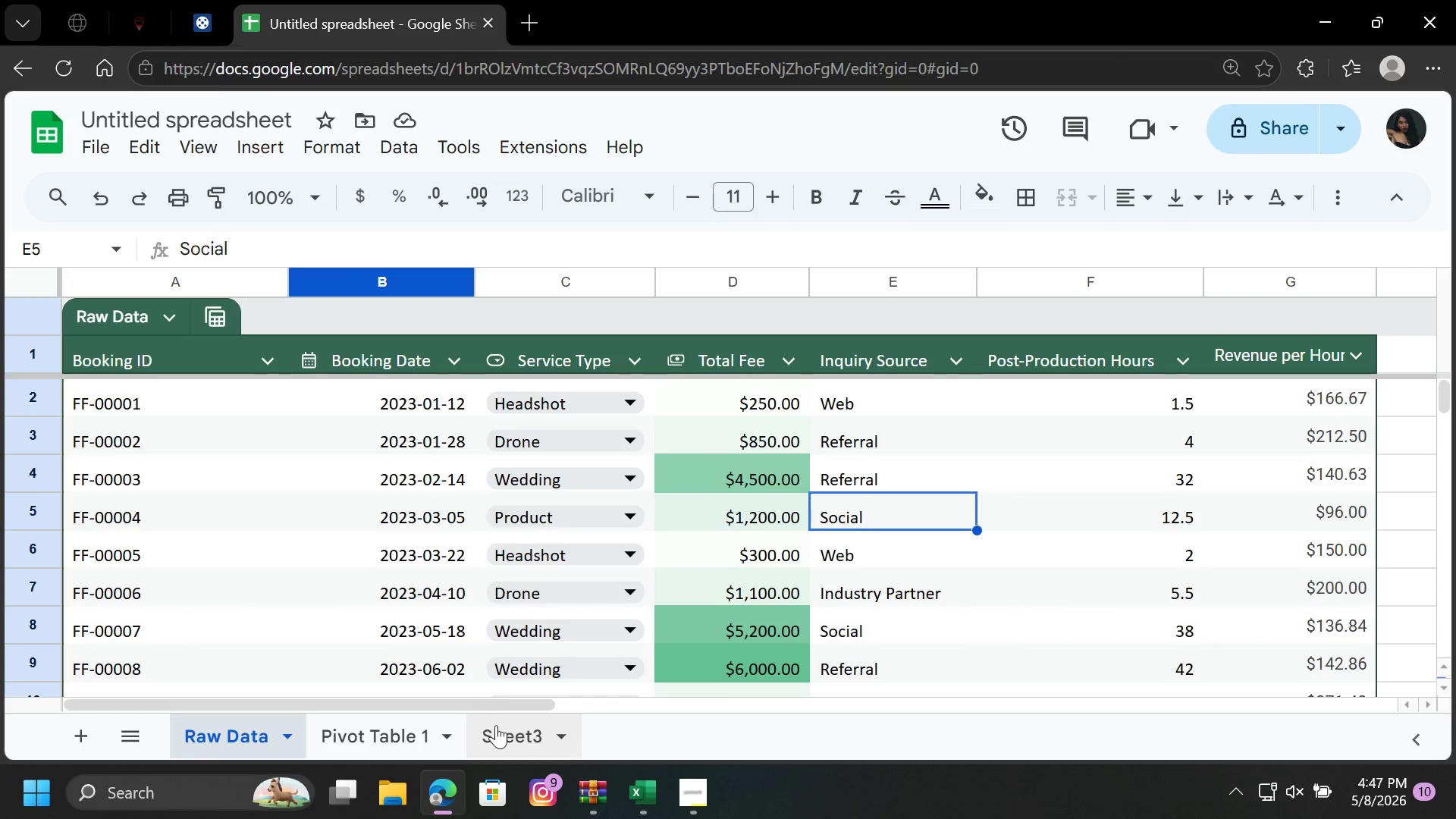 
left_click([506, 725])
 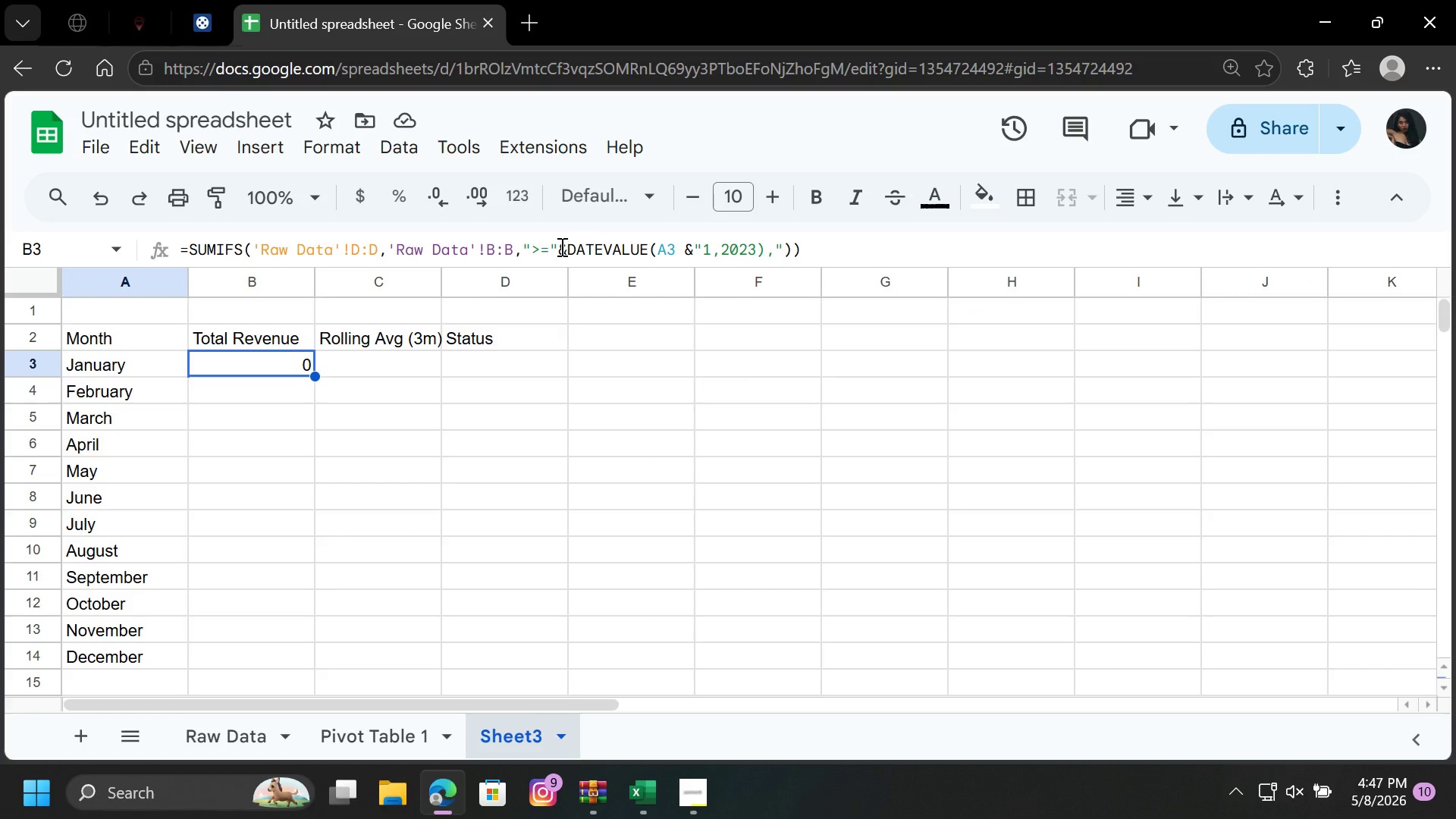 
left_click([560, 246])
 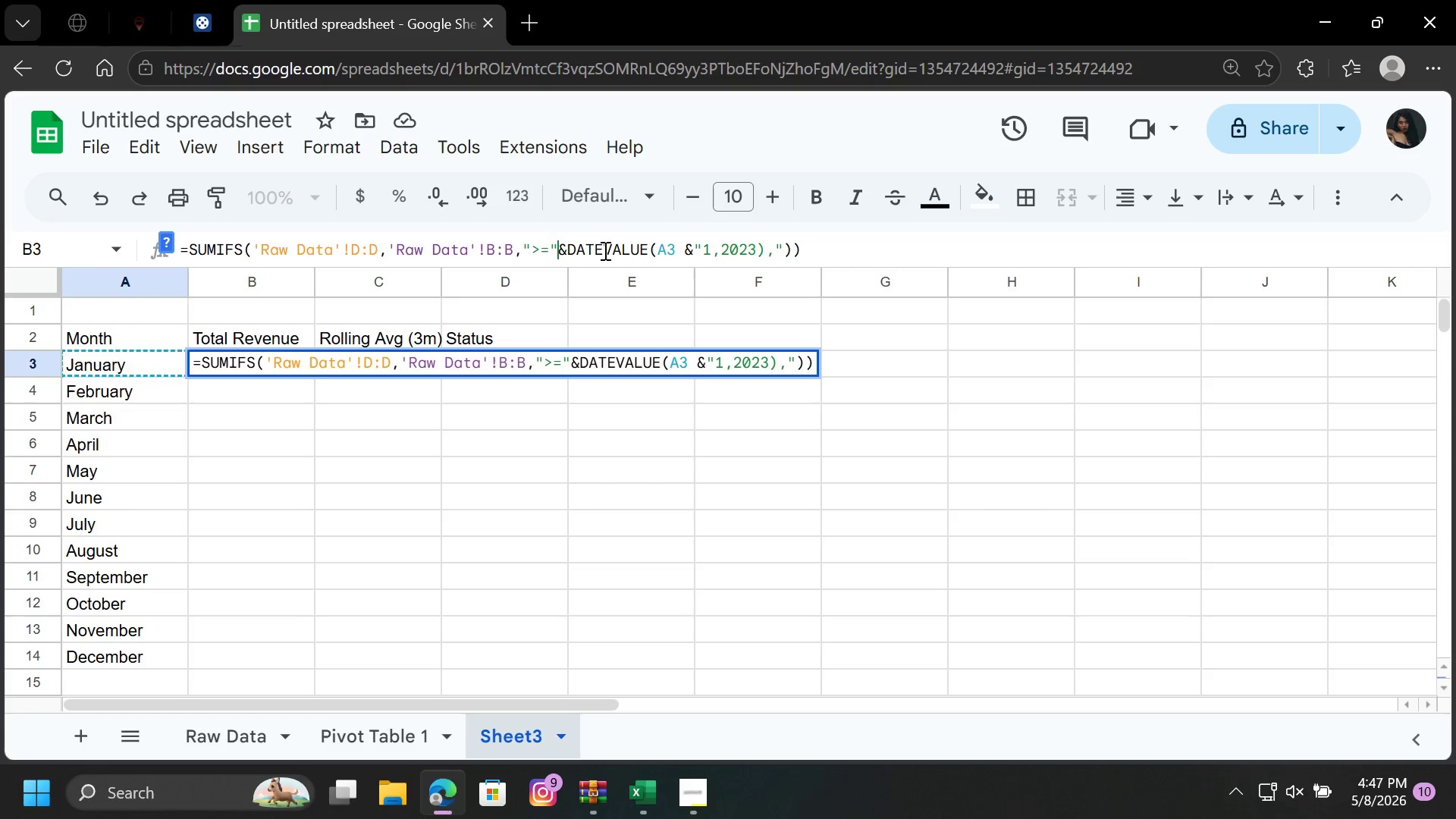 
wait(10.09)
 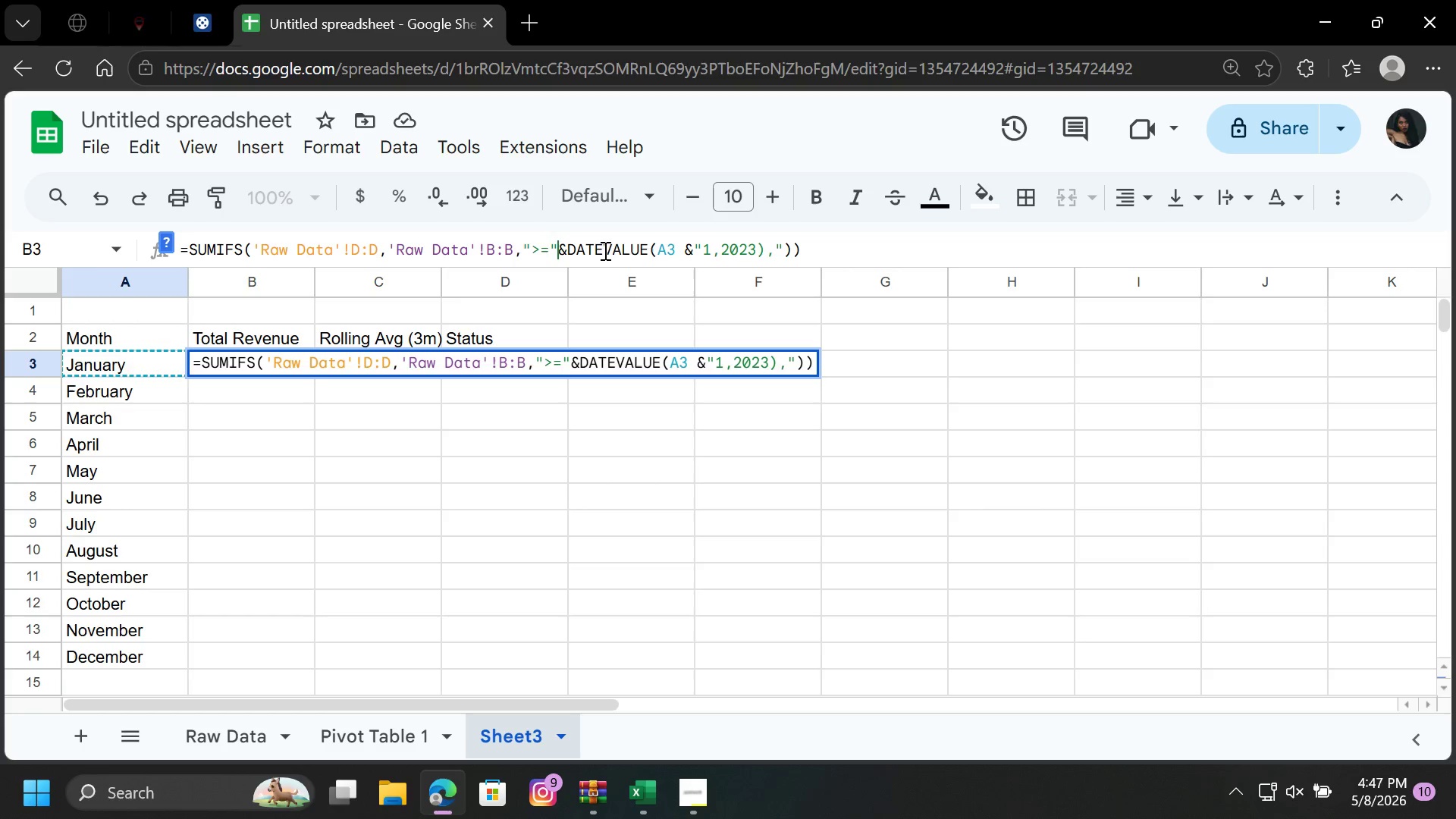 
left_click([823, 246])
 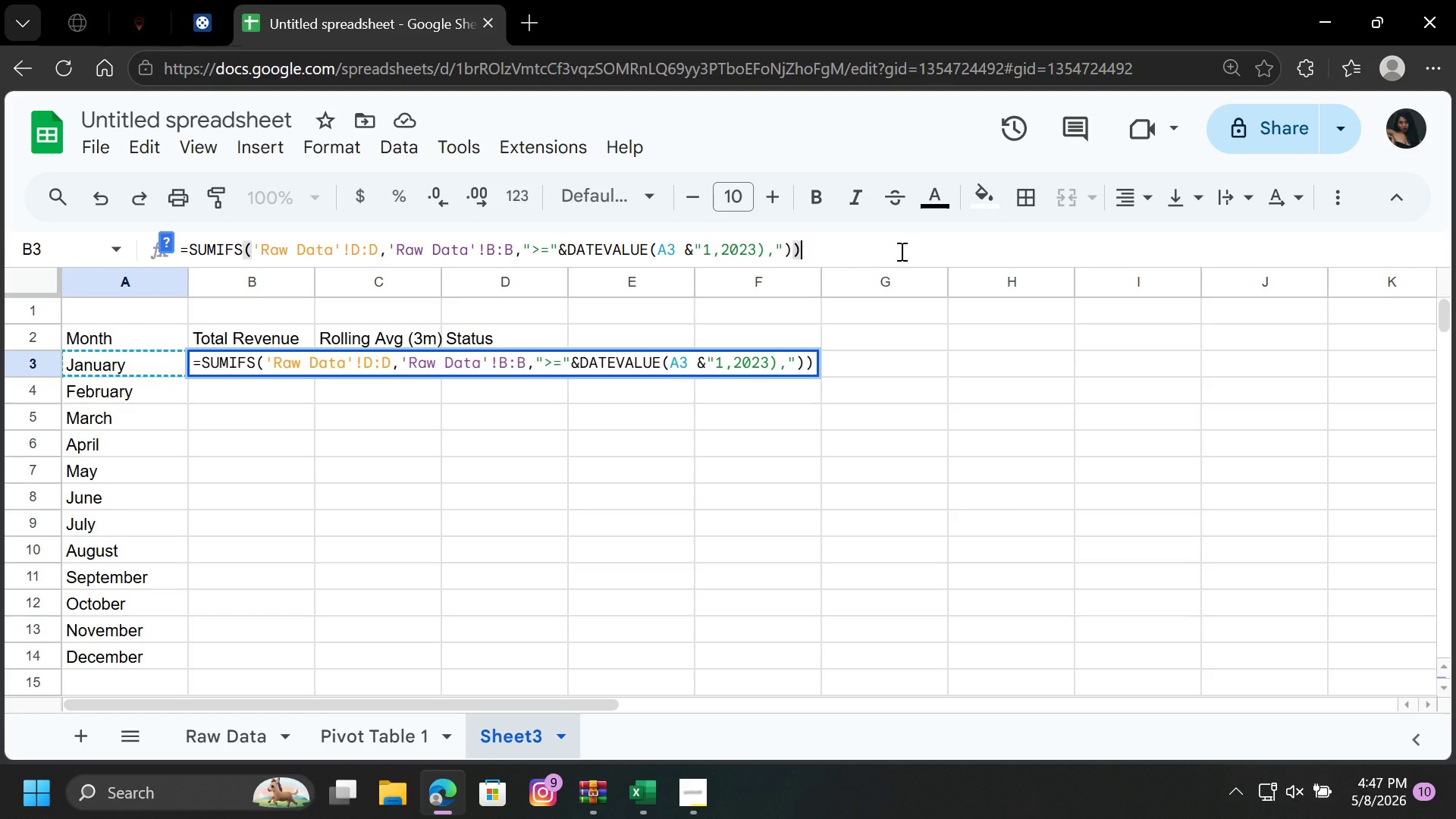 
key(Backspace)
 